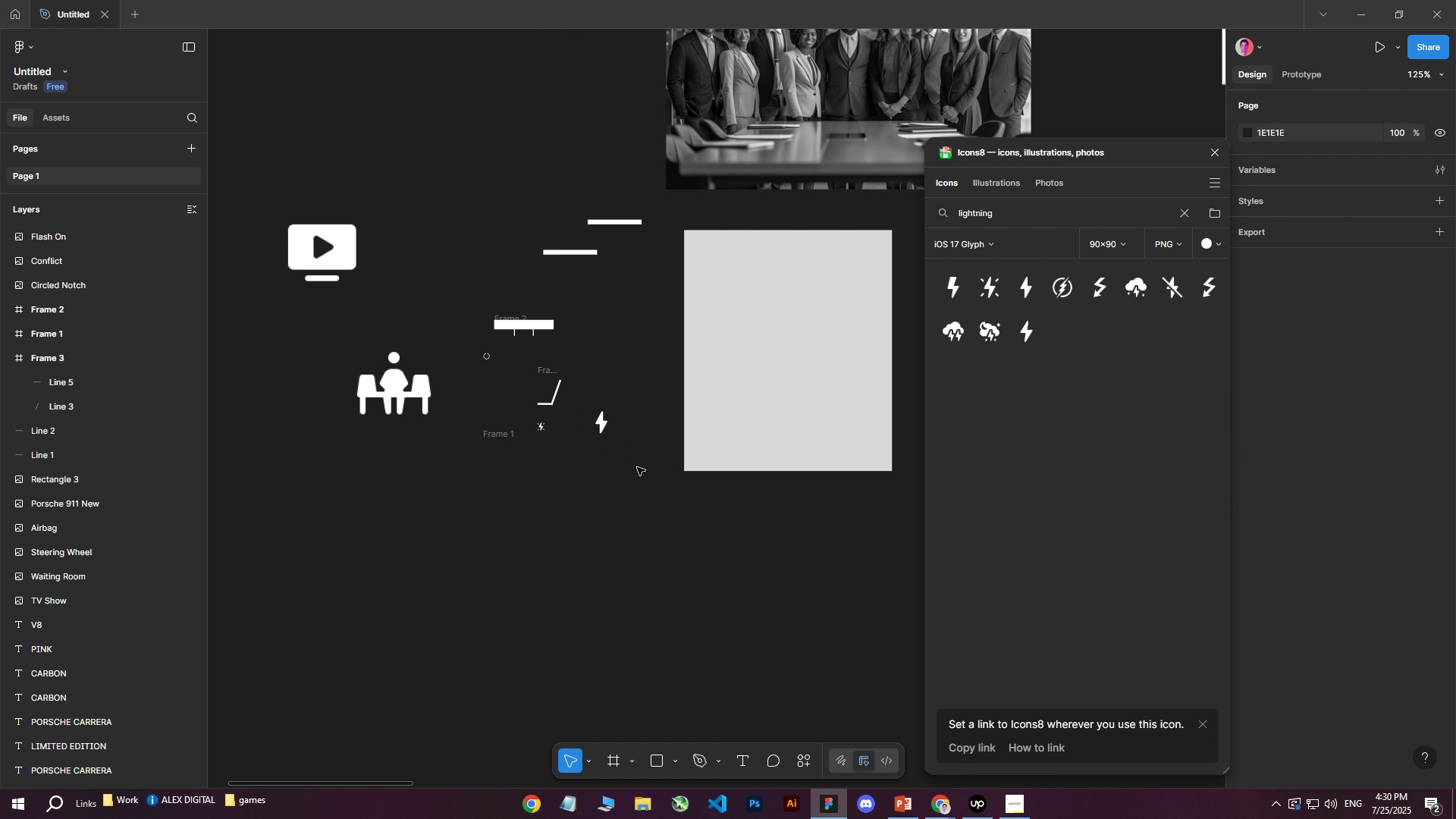 
left_click_drag(start_coordinate=[635, 463], to_coordinate=[557, 435])
 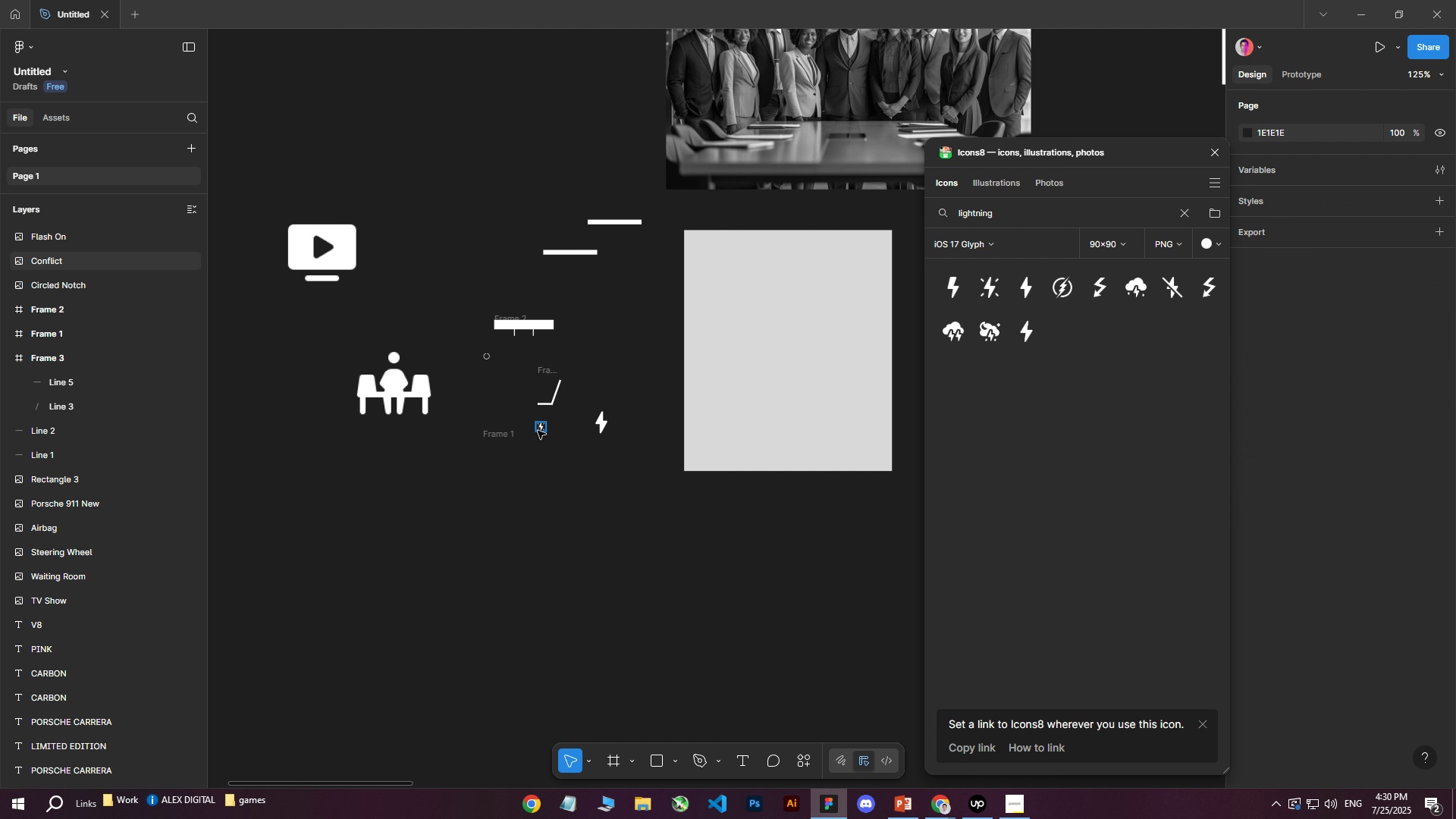 
triple_click([538, 431])
 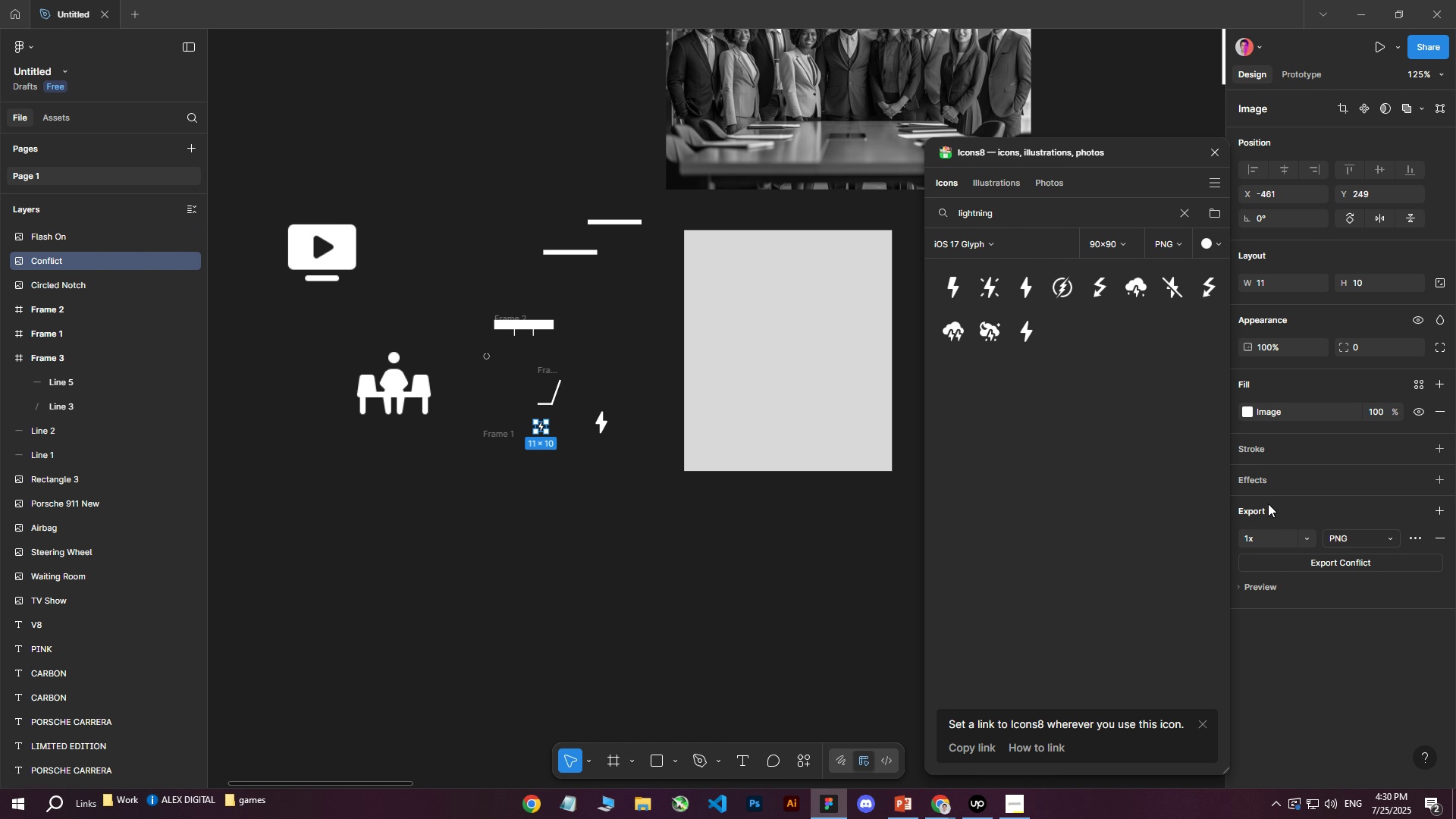 
double_click([1353, 557])
 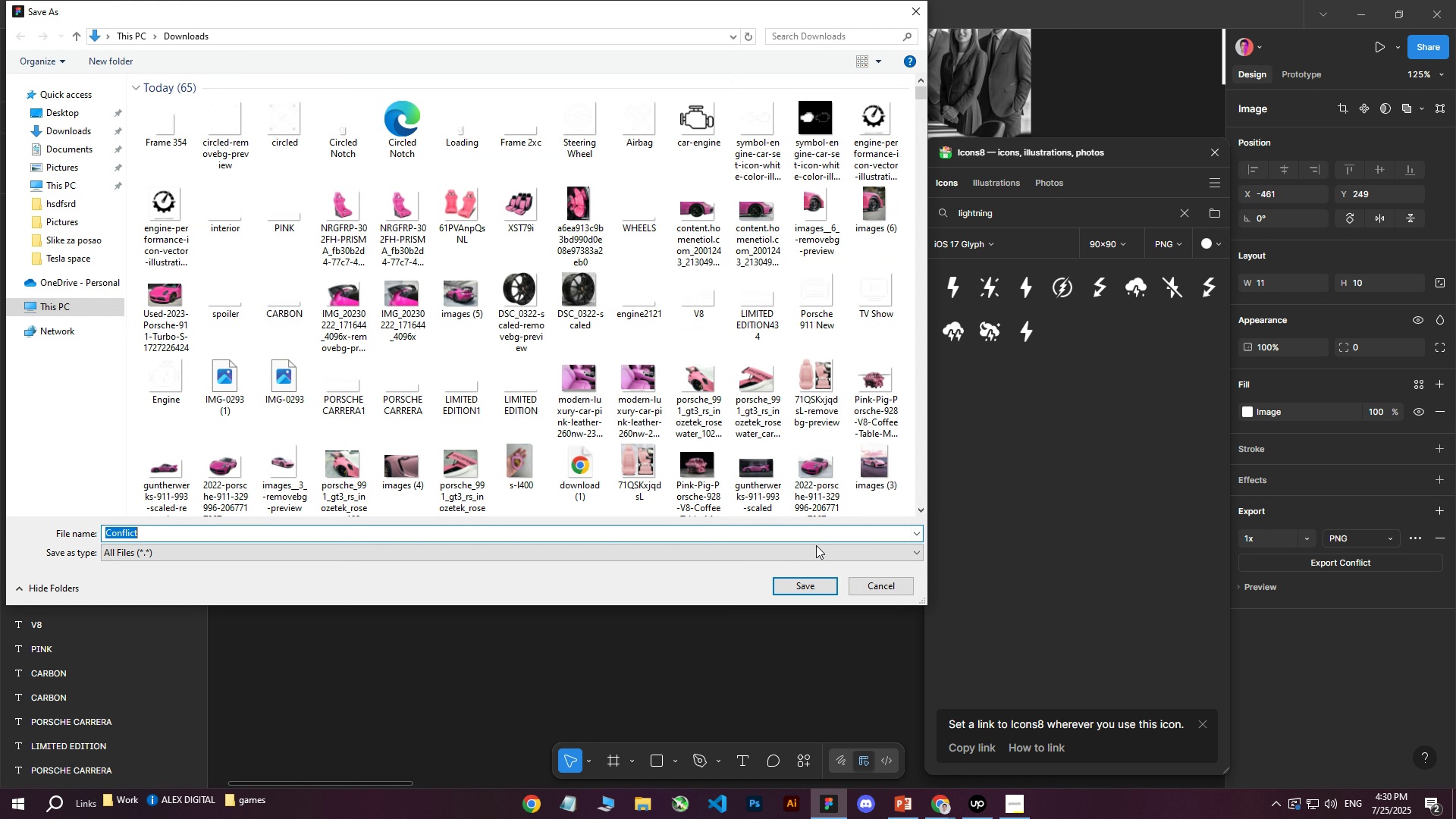 
left_click([817, 585])
 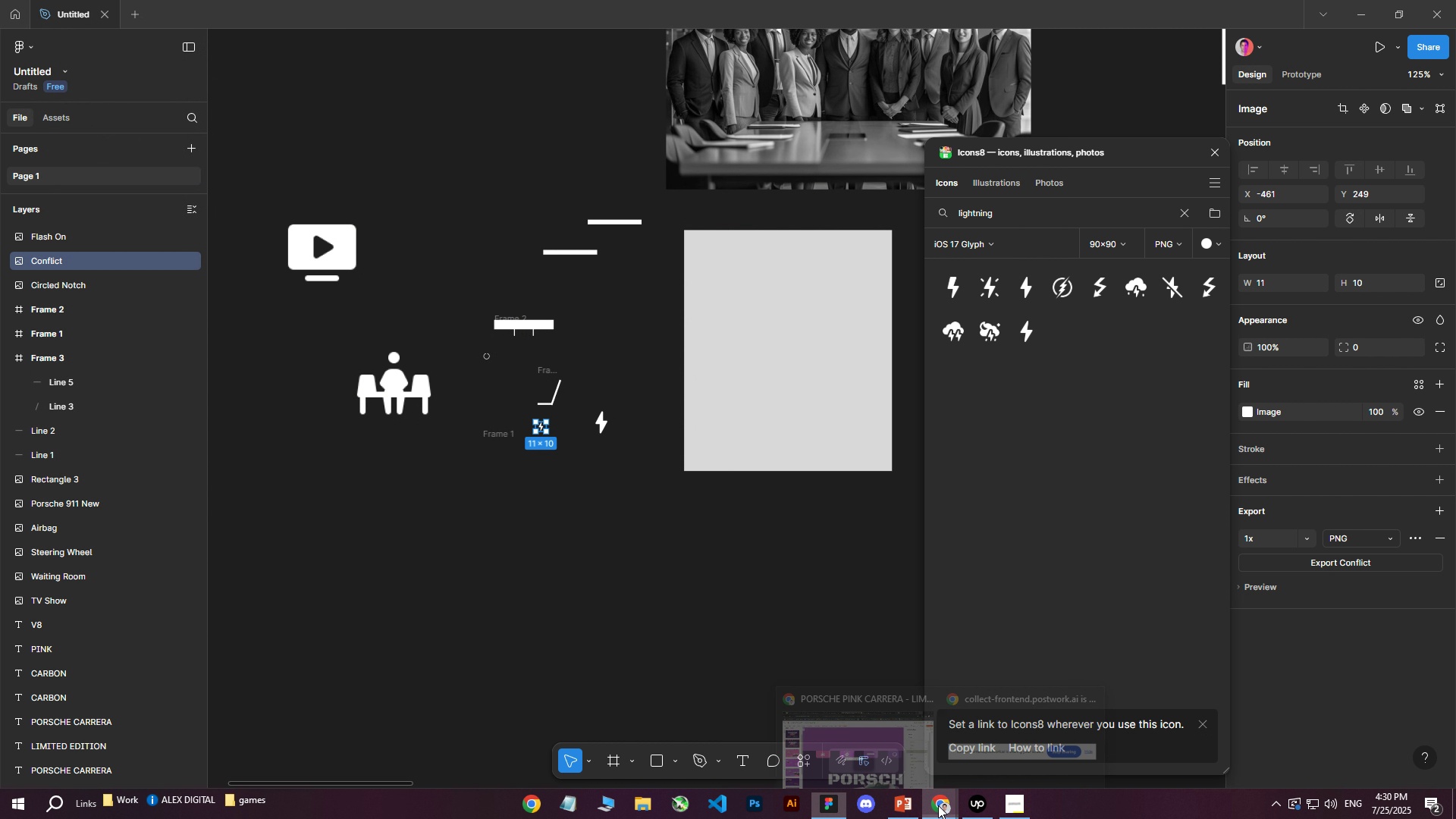 
double_click([852, 739])
 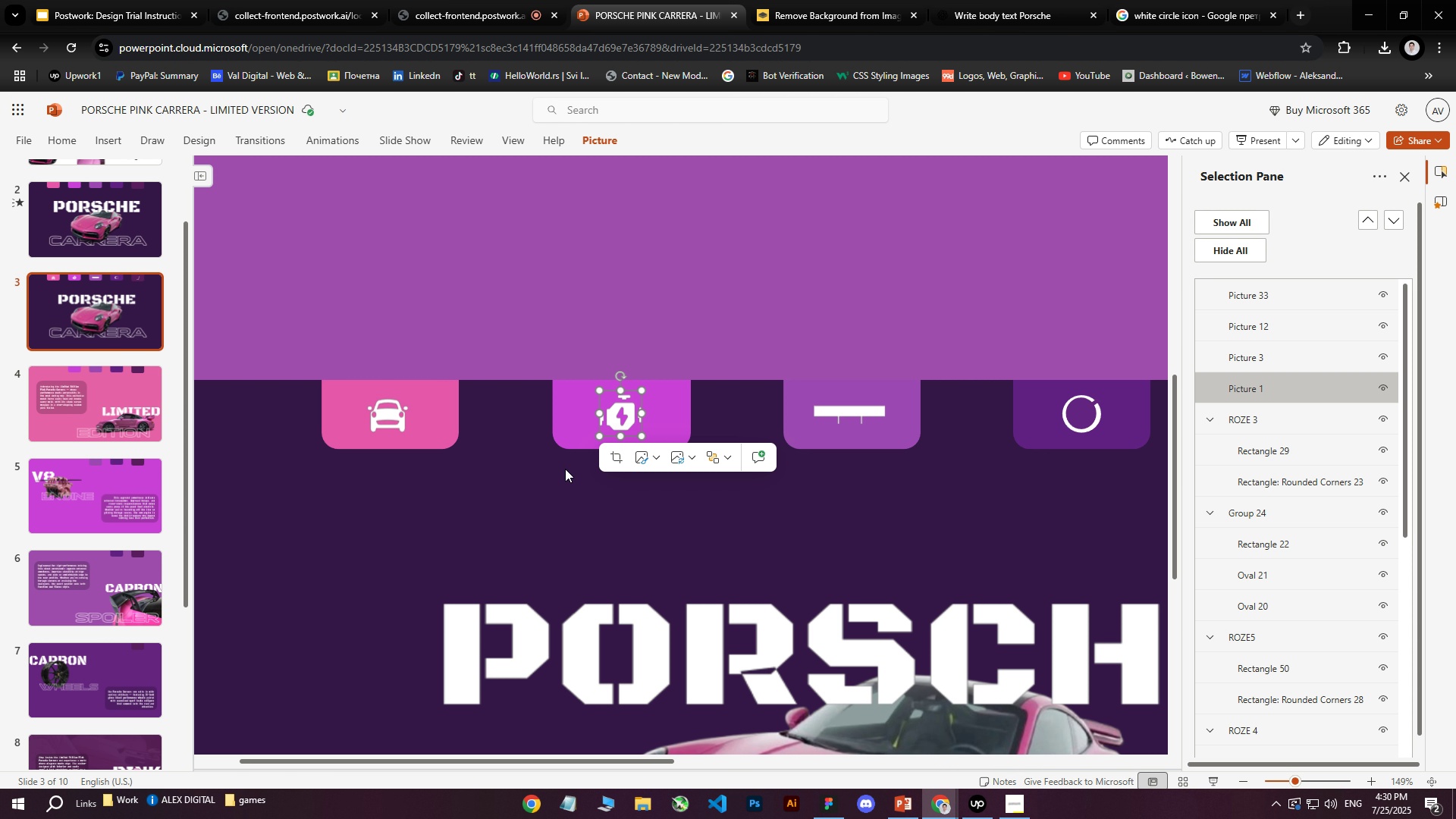 
left_click([416, 425])
 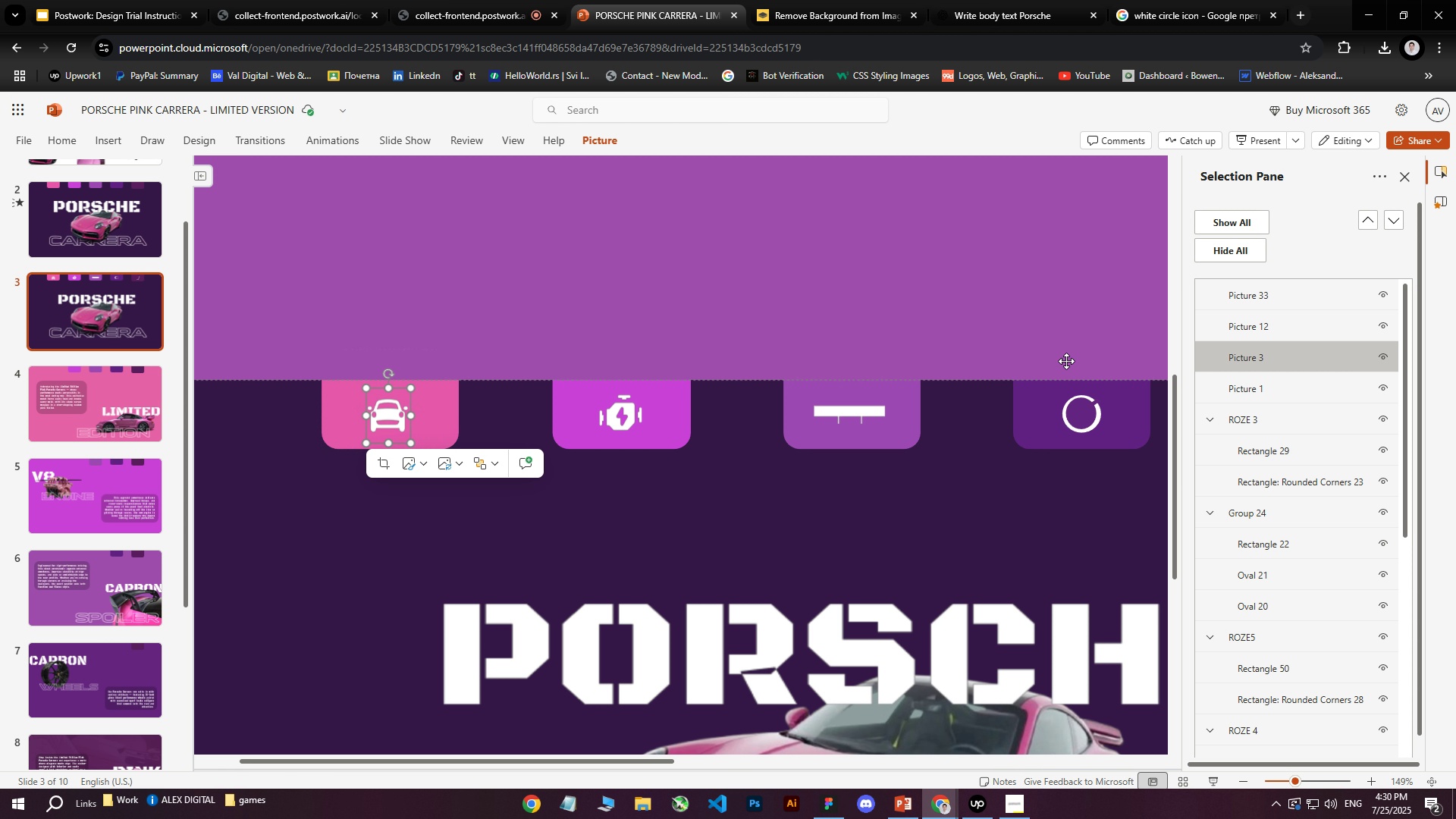 
left_click([603, 416])
 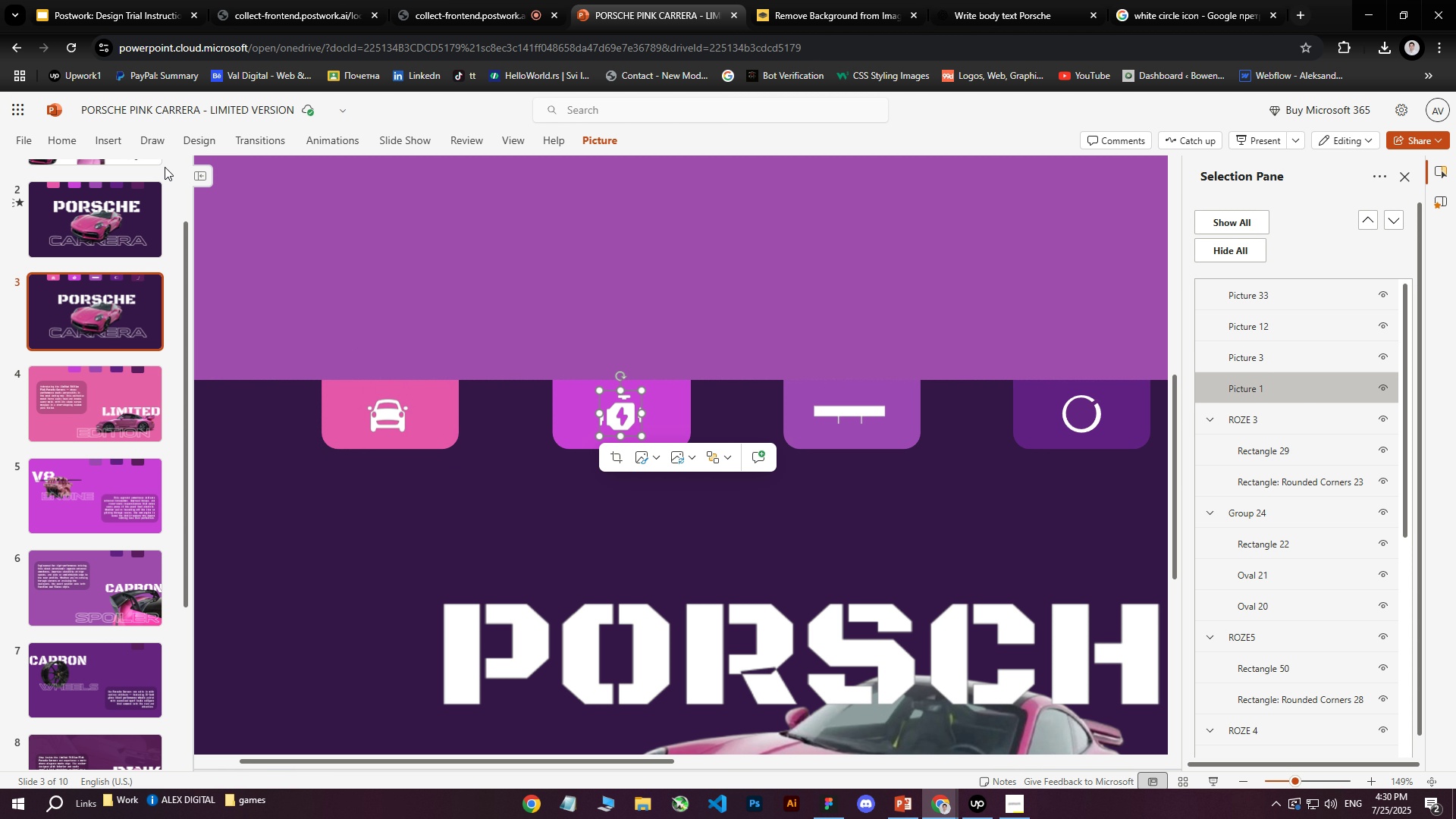 
key(Delete)
 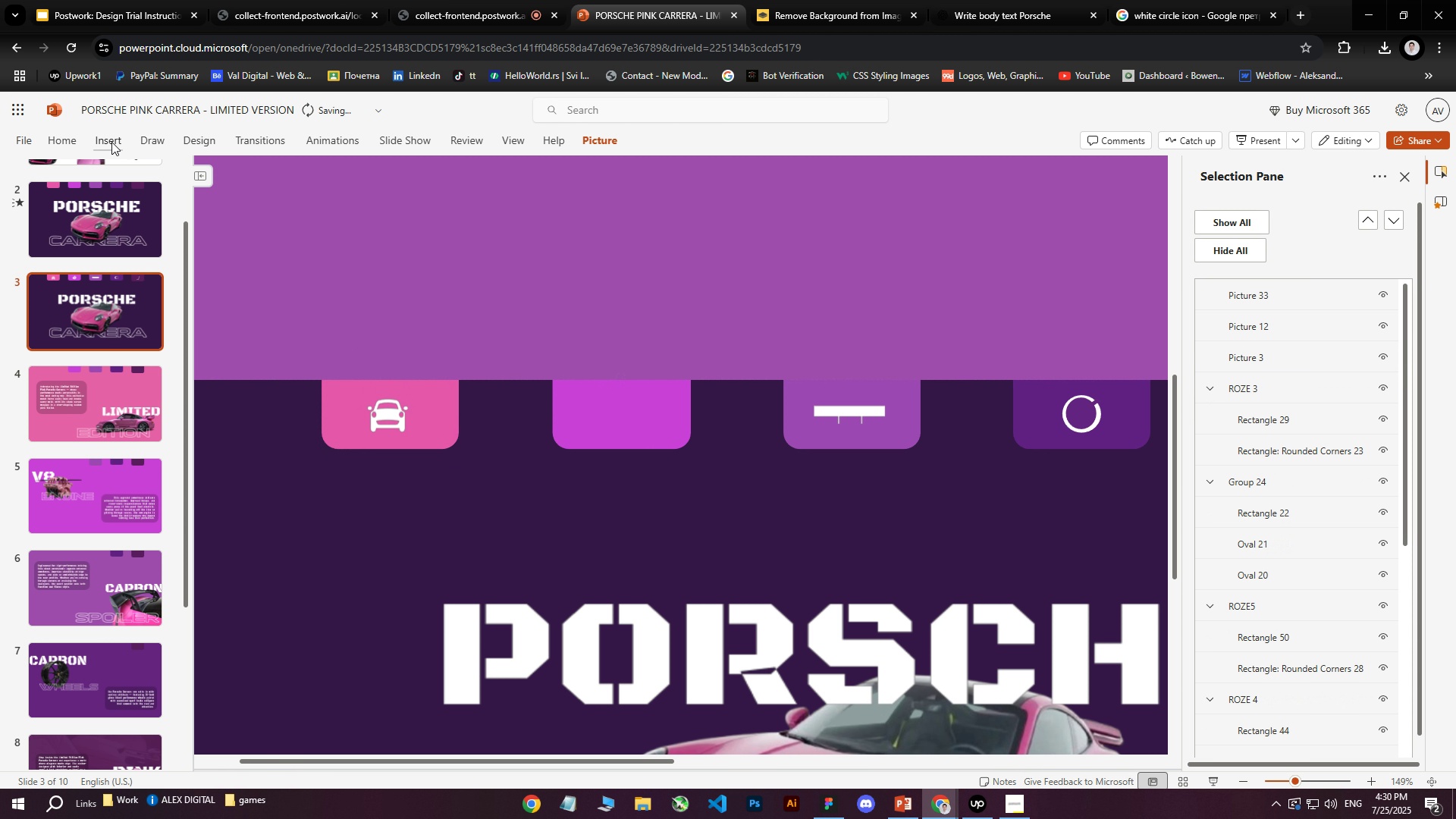 
left_click([111, 142])
 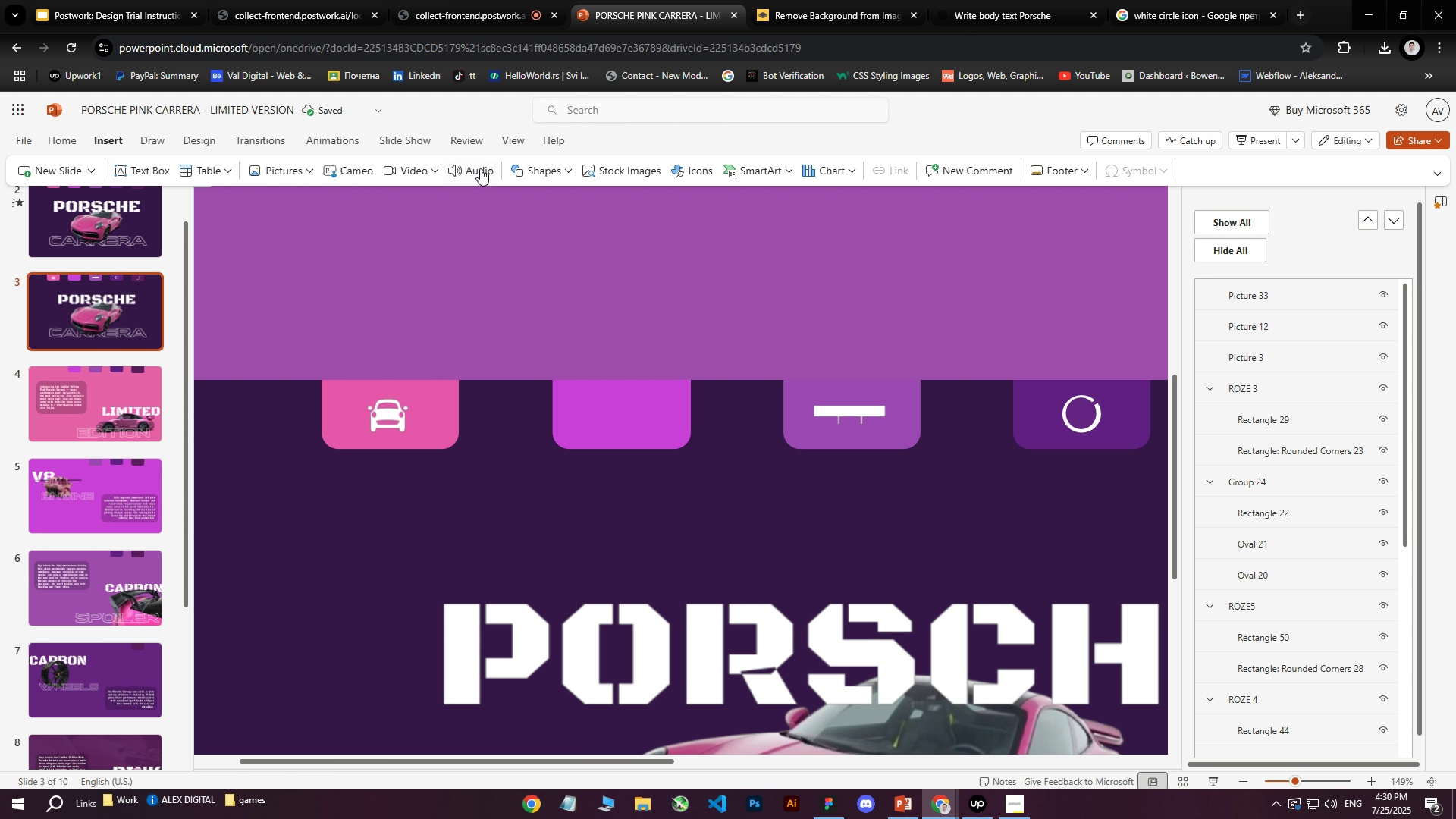 
left_click([268, 171])
 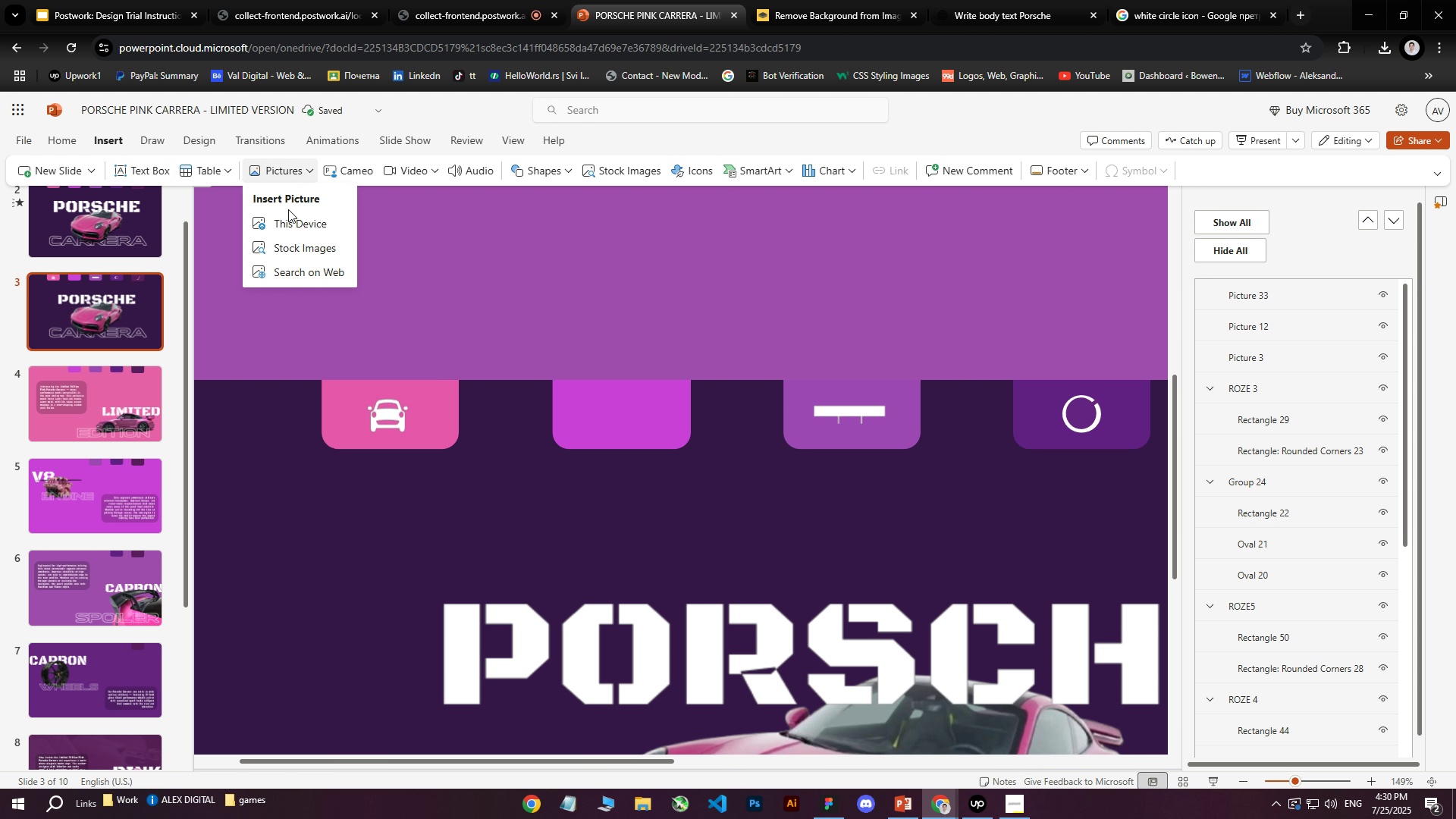 
left_click([284, 222])
 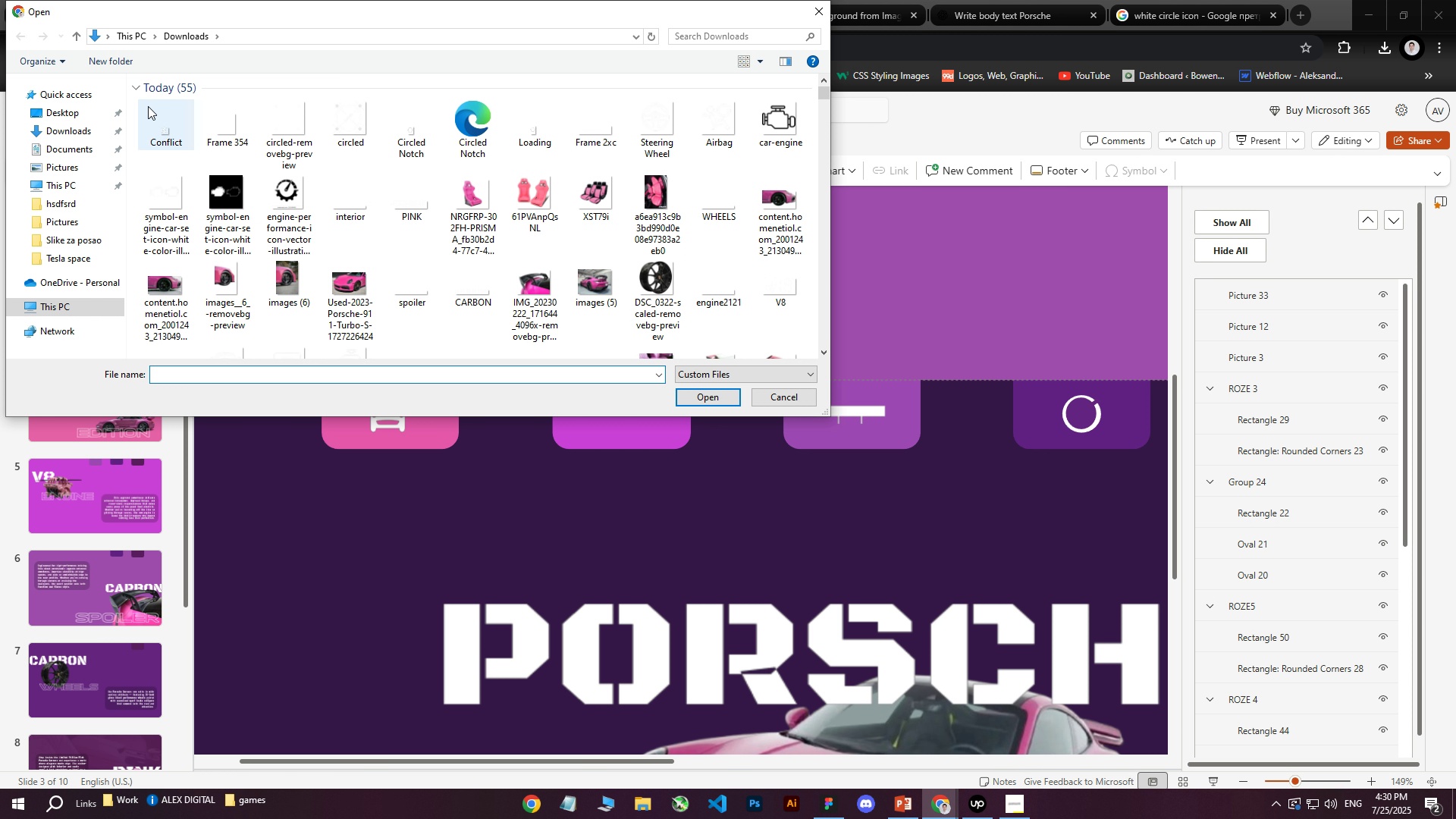 
left_click([161, 126])
 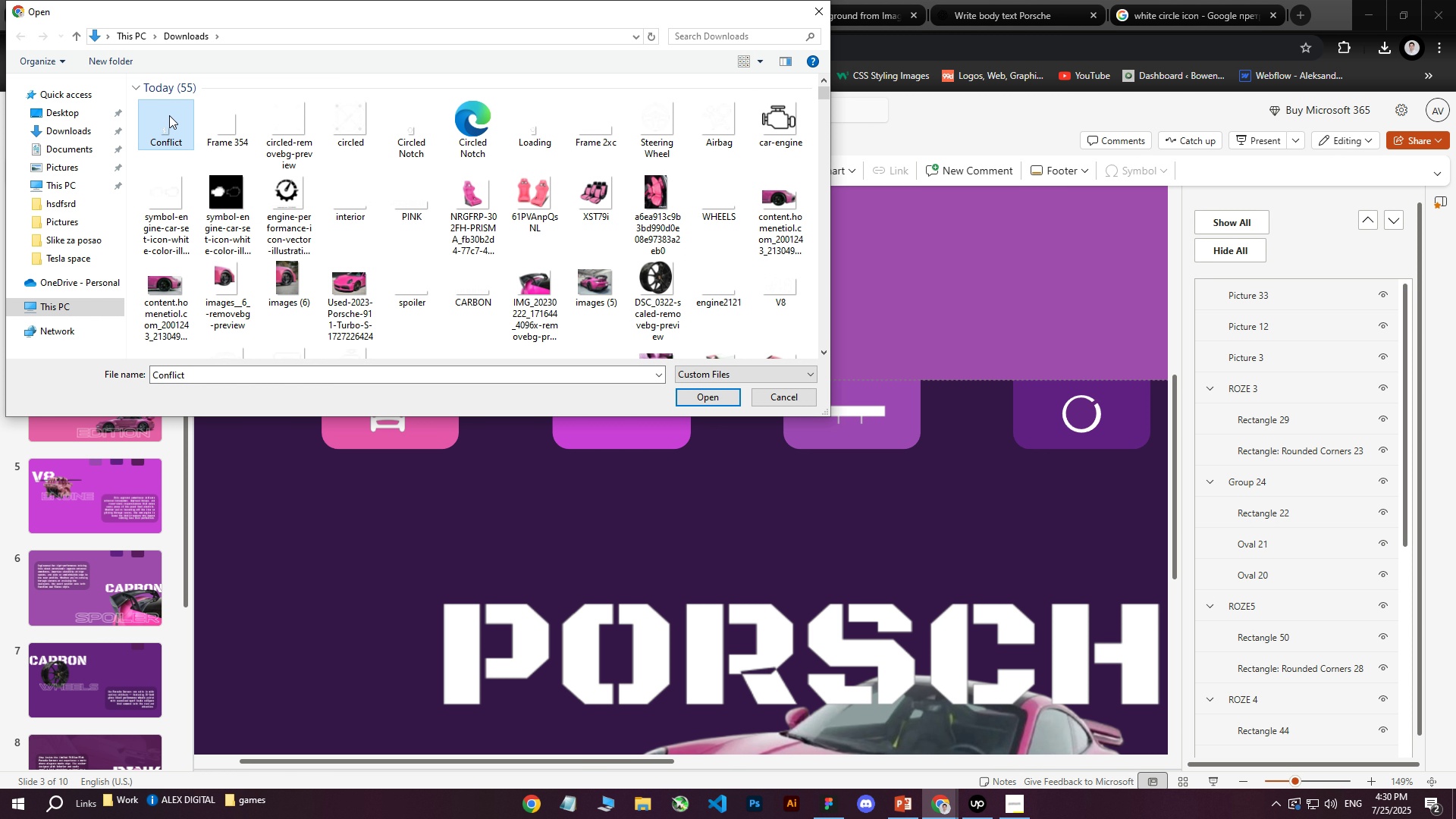 
mouse_move([166, 125])
 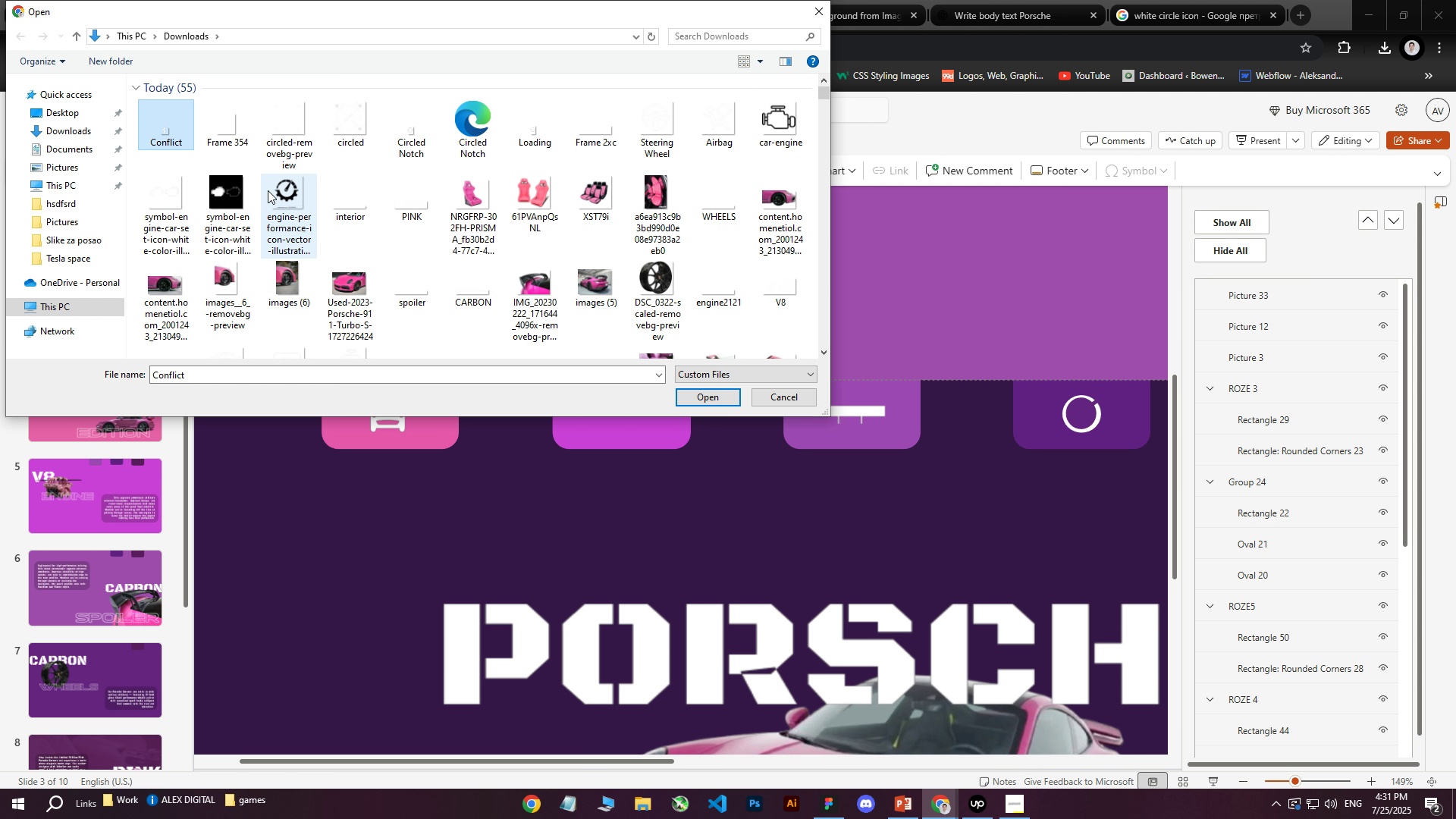 
wait(7.56)
 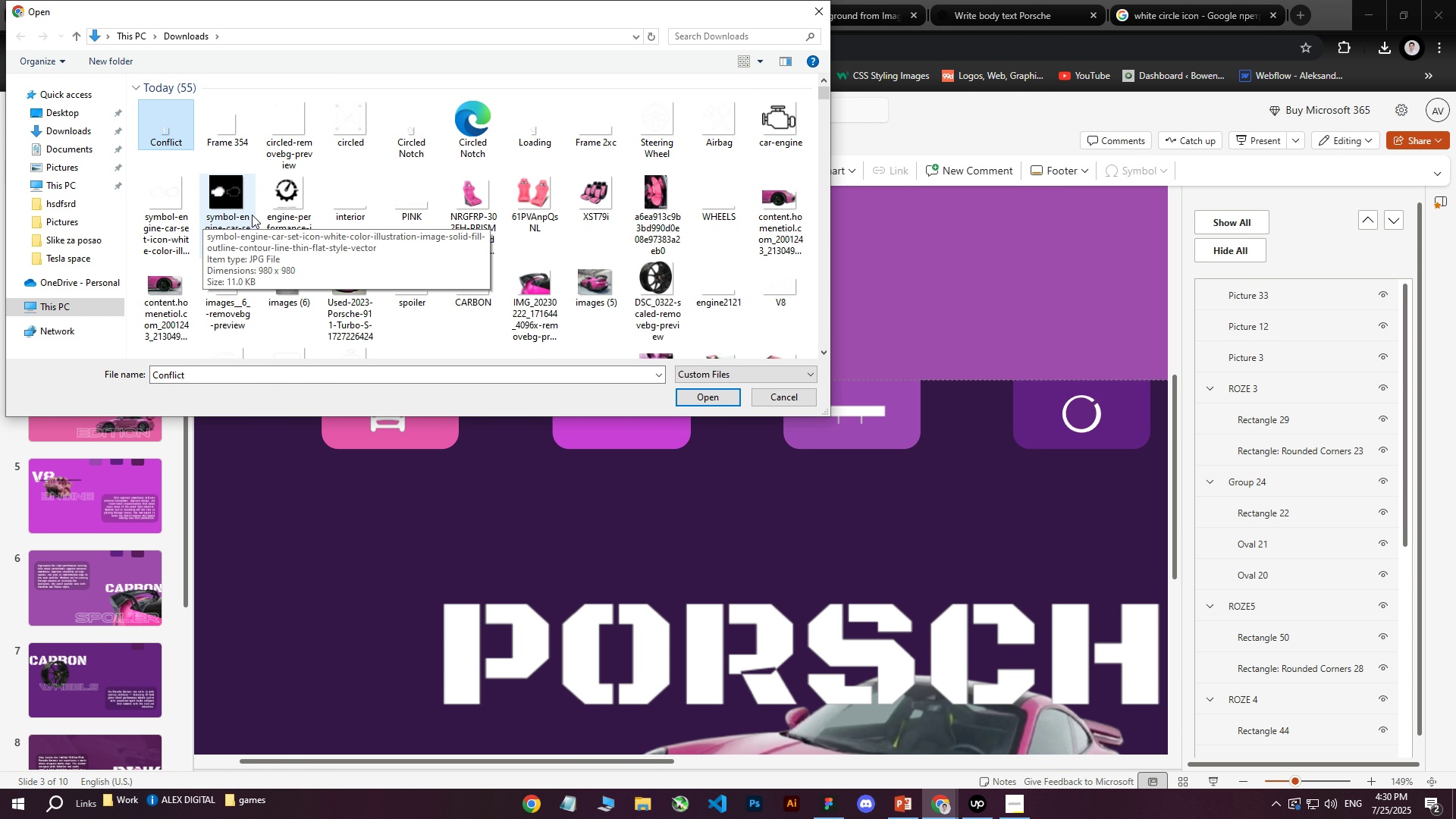 
left_click([693, 402])
 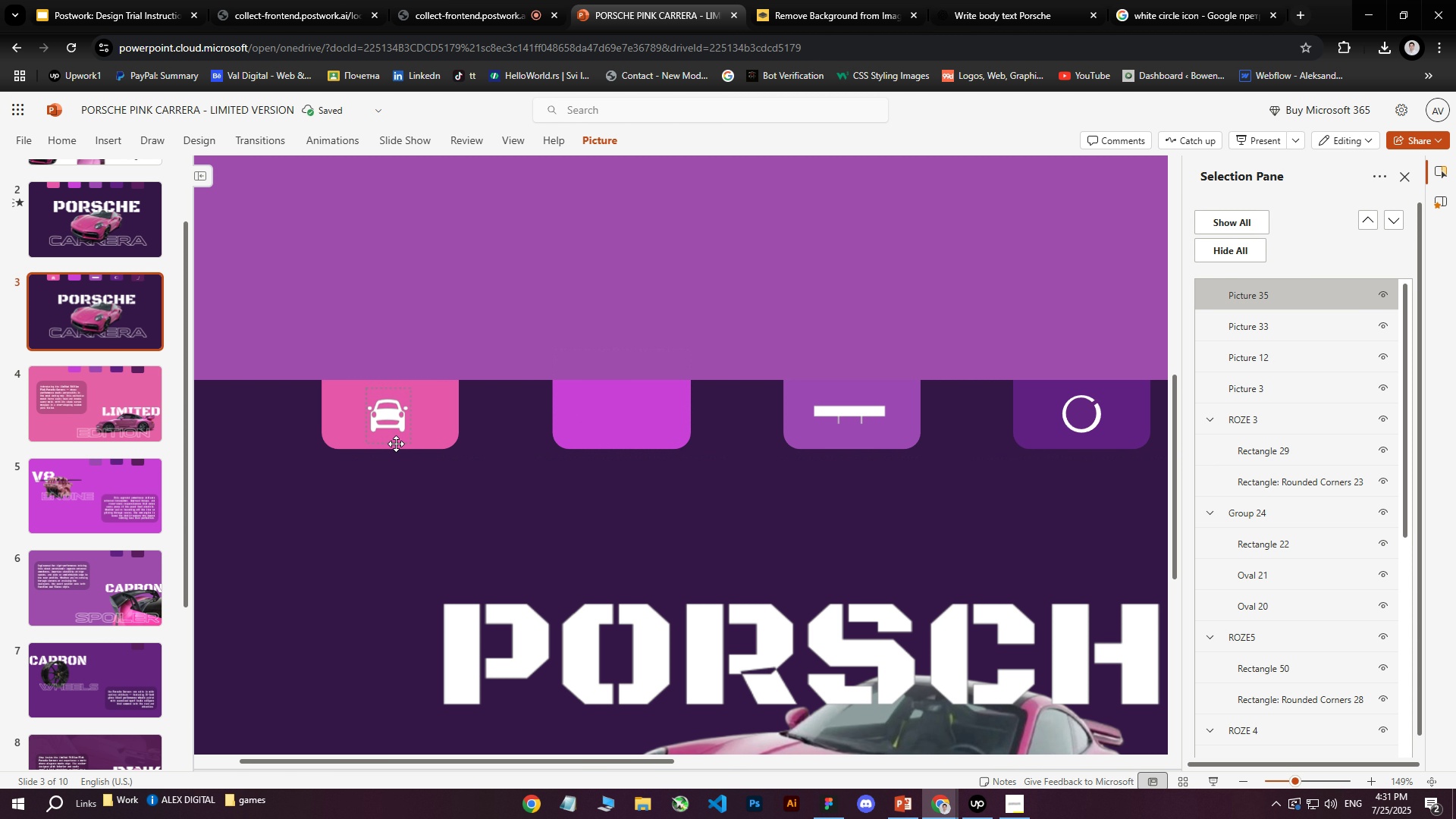 
hold_key(key=ControlLeft, duration=1.14)
scroll: coordinate [549, 447], scroll_direction: down, amount: 14.0
 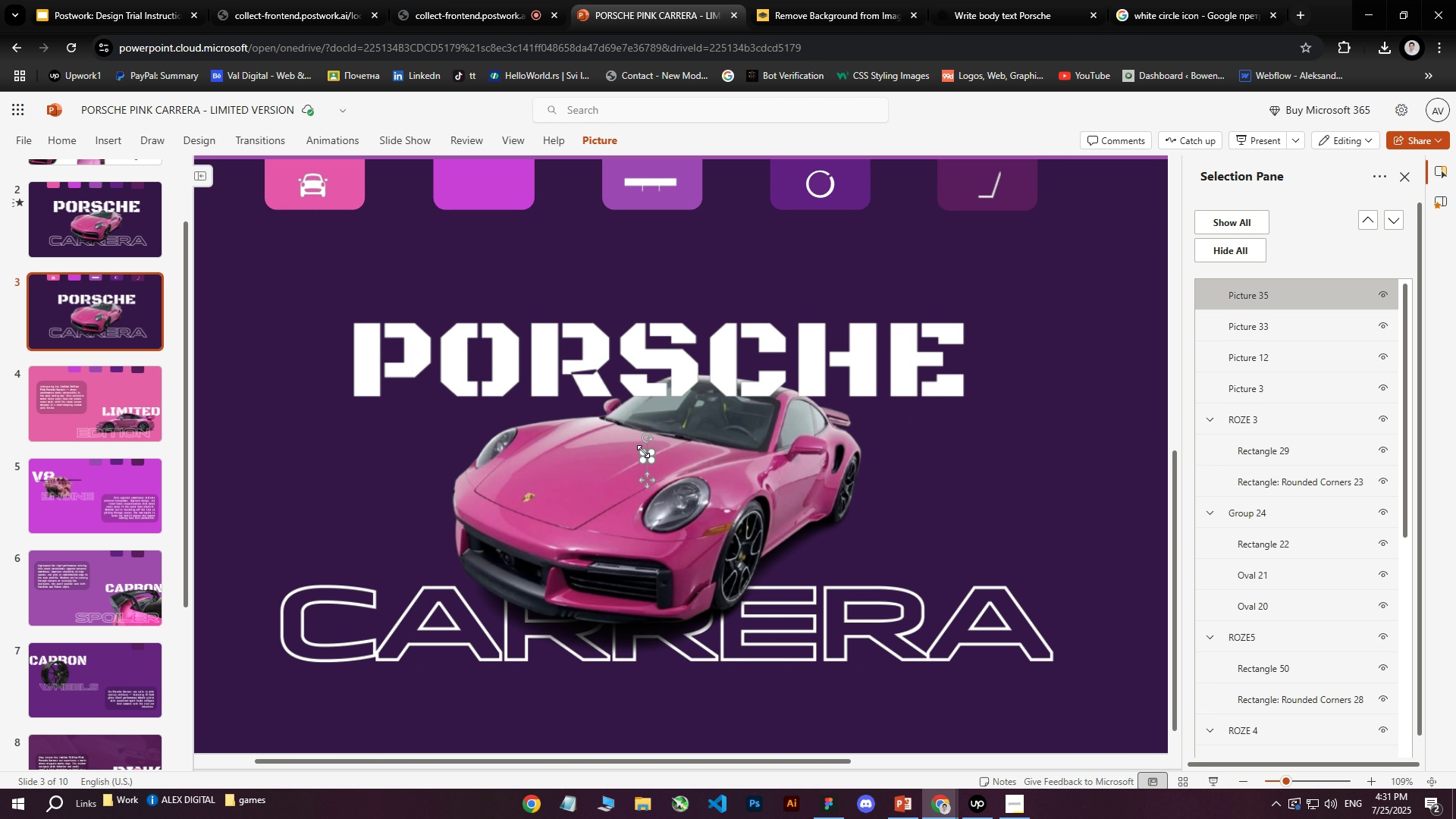 
left_click_drag(start_coordinate=[642, 452], to_coordinate=[629, 443])
 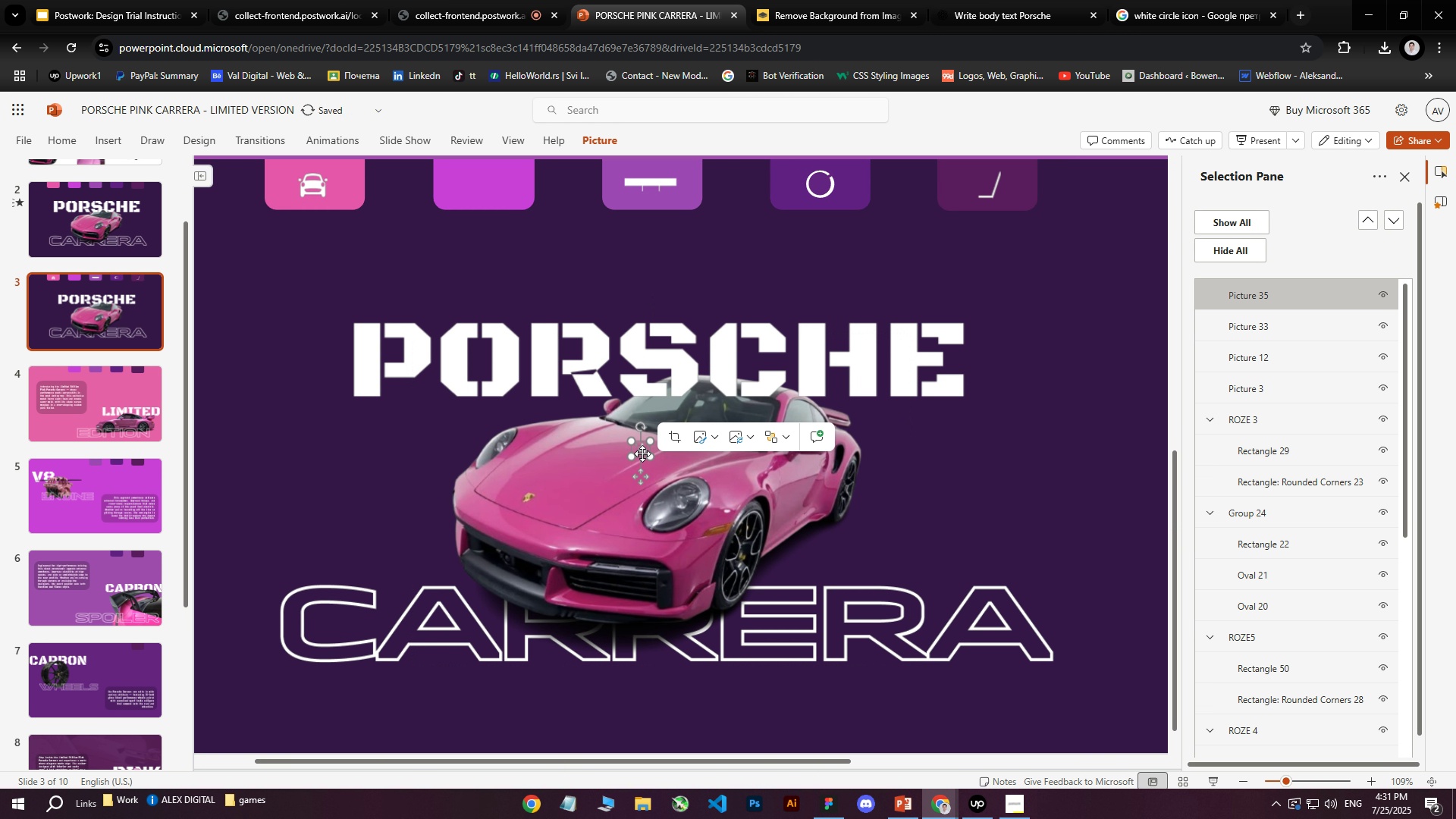 
left_click_drag(start_coordinate=[642, 453], to_coordinate=[491, 213])
 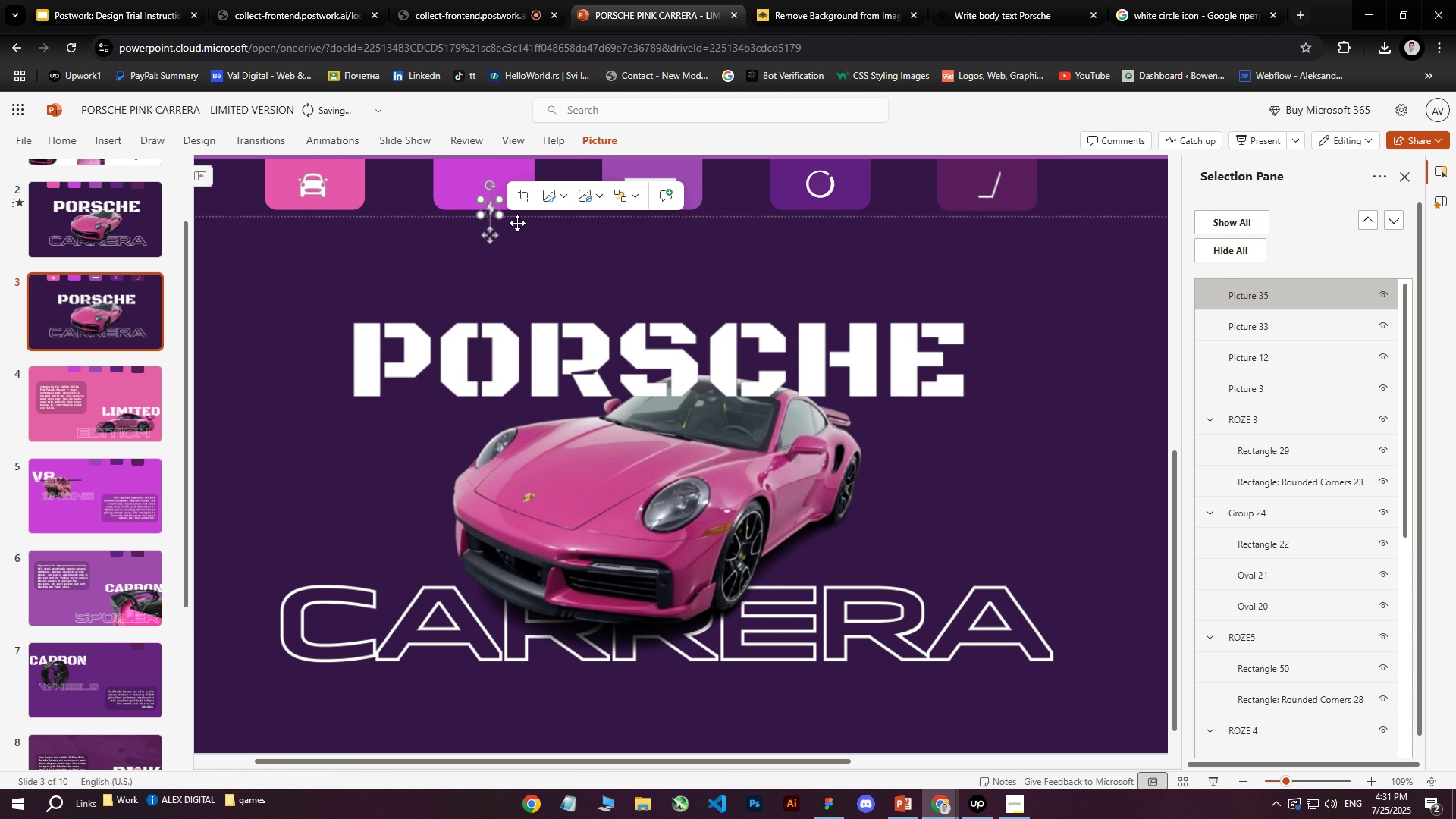 
key(Delete)
 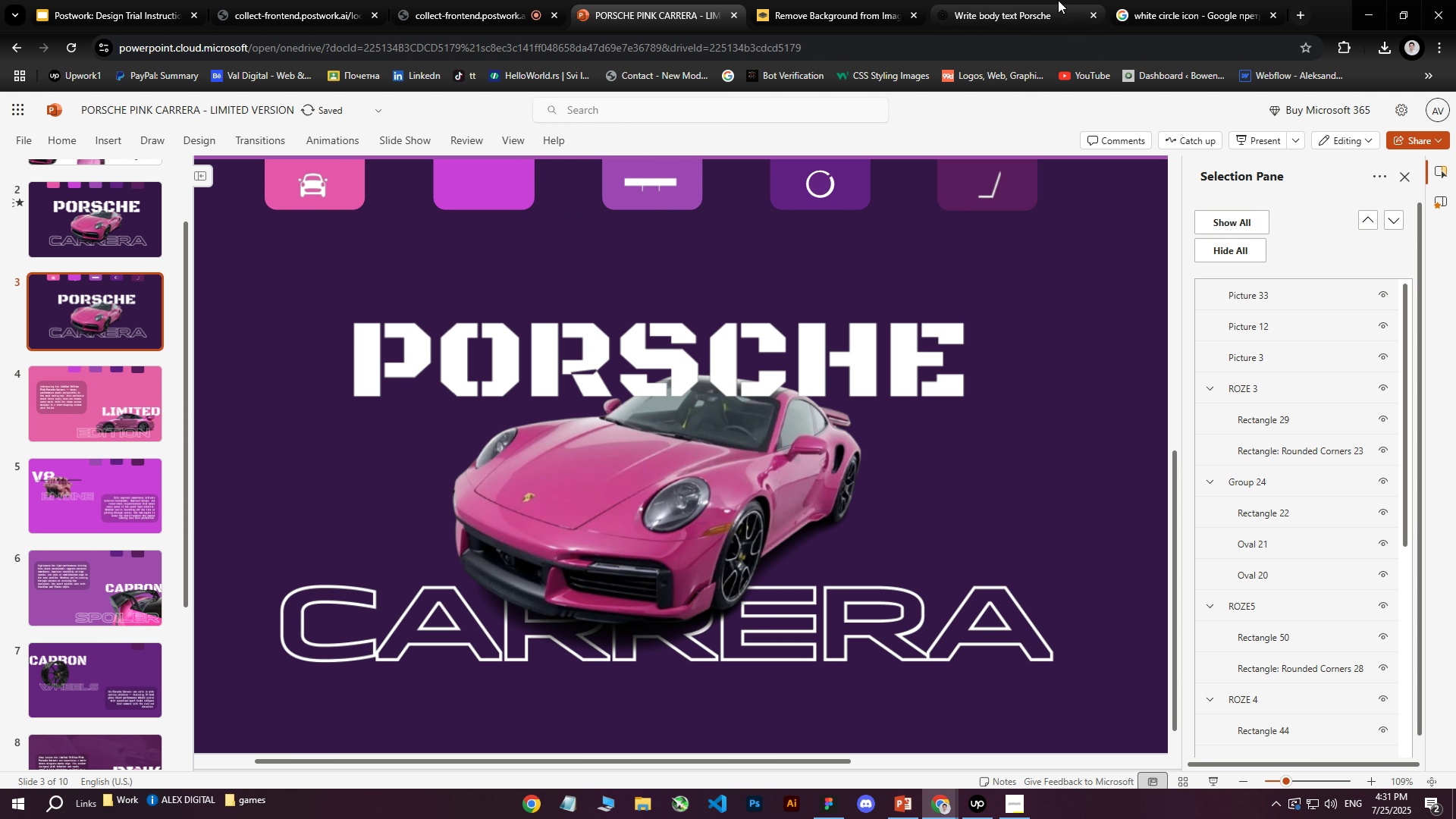 
left_click([1028, 0])
 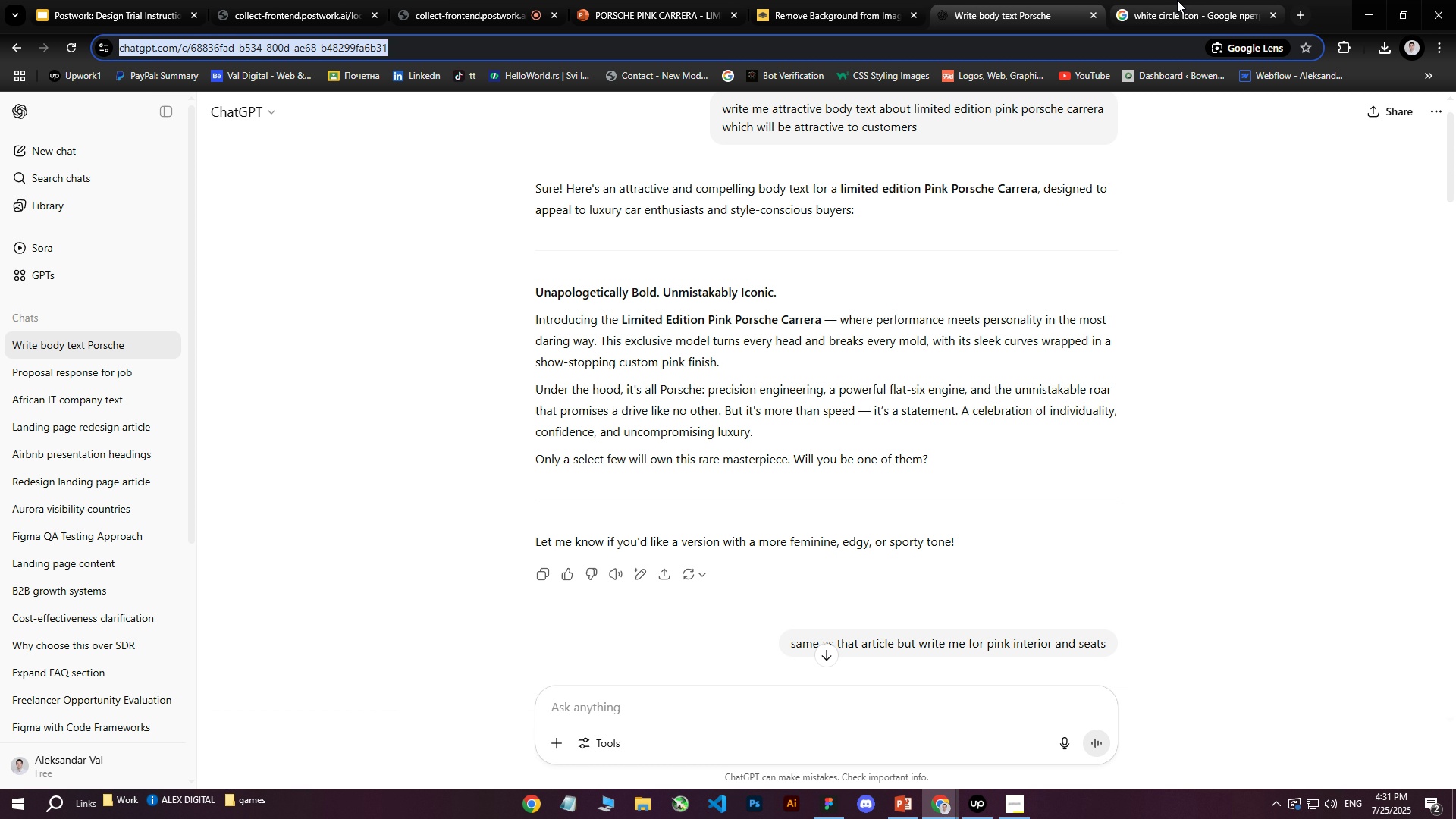 
left_click([1177, 0])
 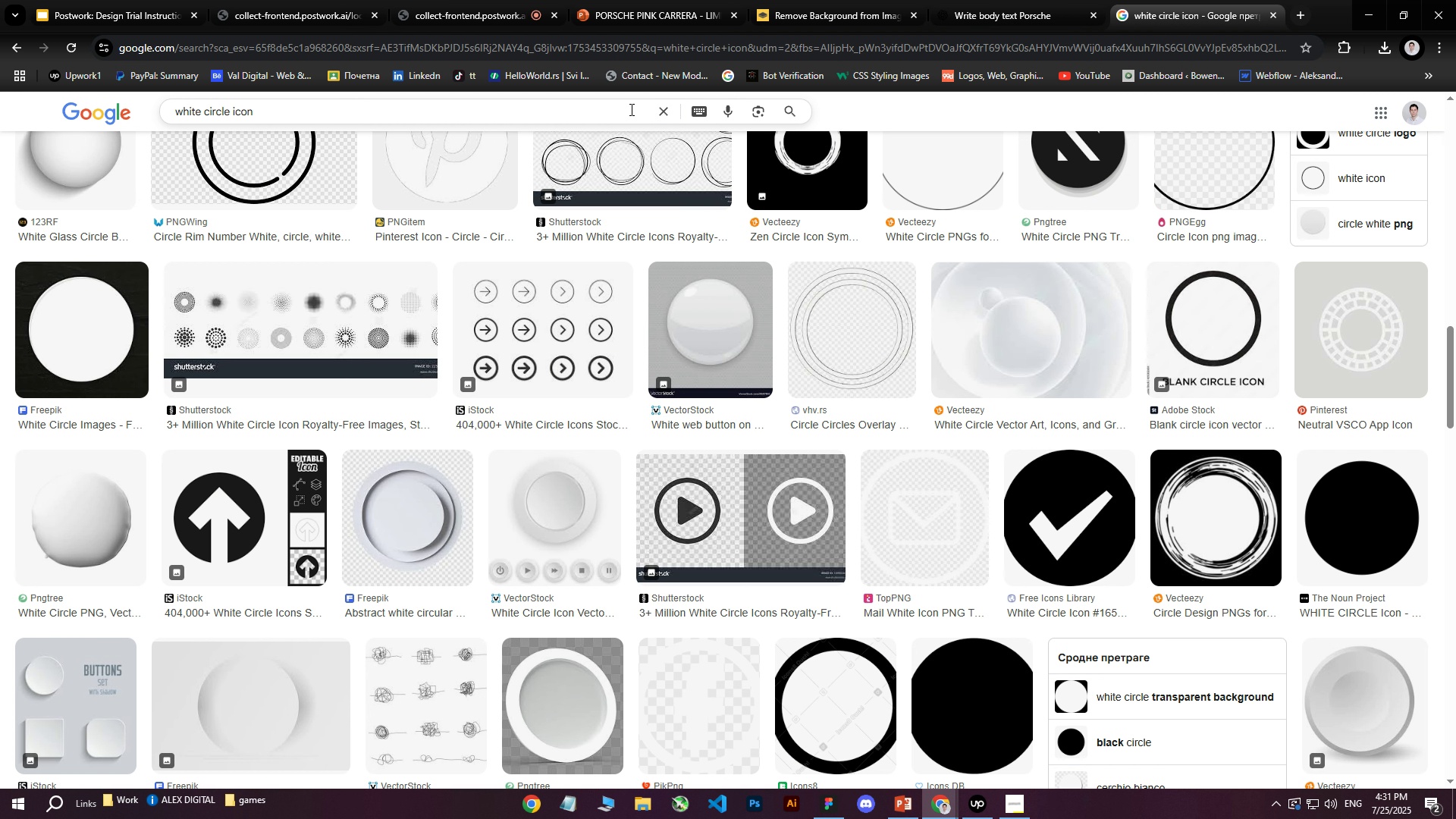 
left_click_drag(start_coordinate=[563, 110], to_coordinate=[158, 116])
 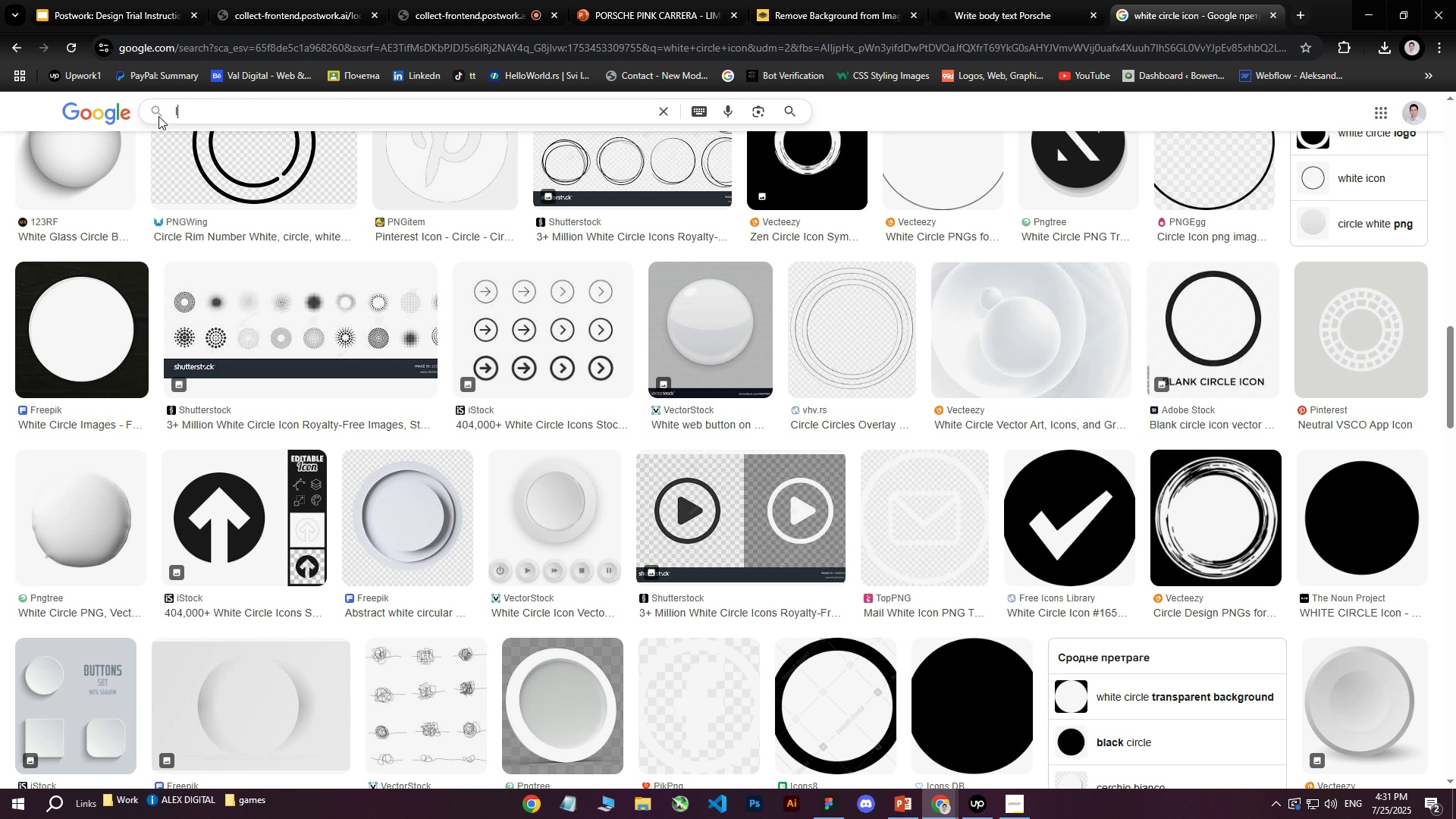 
type(ligt)
key(Backspace)
type(htning icon)
 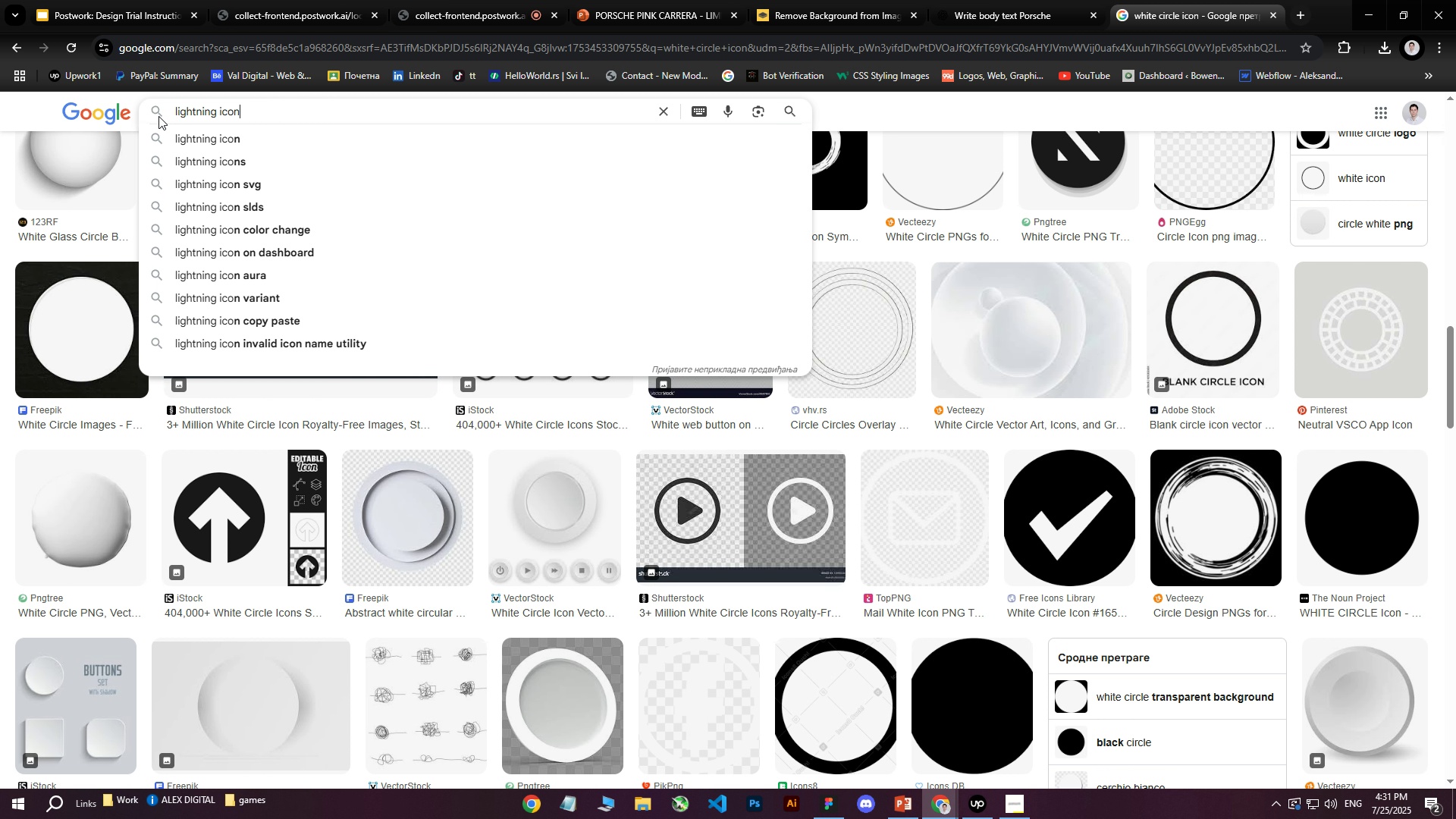 
key(Enter)
 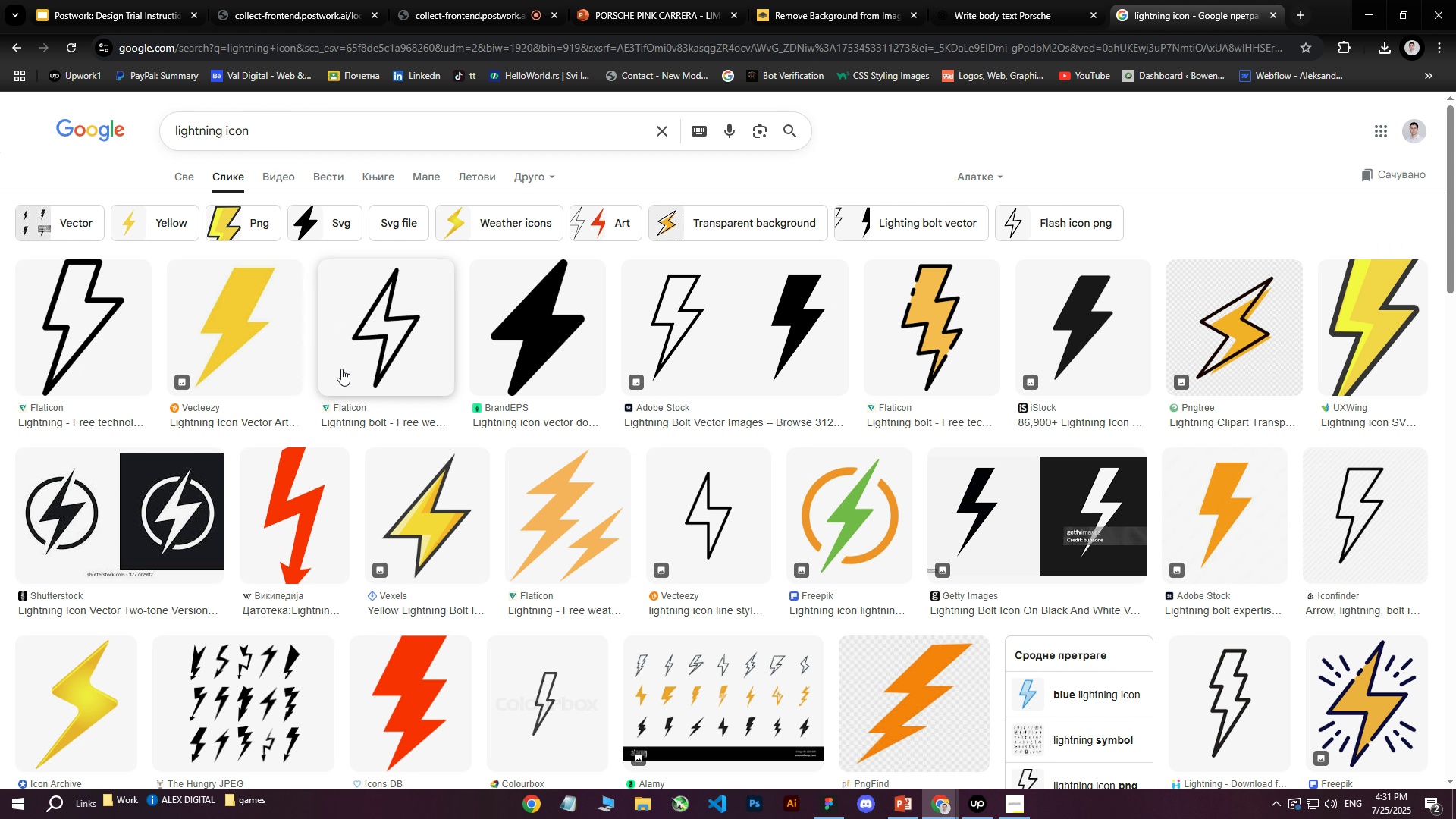 
left_click([192, 177])
 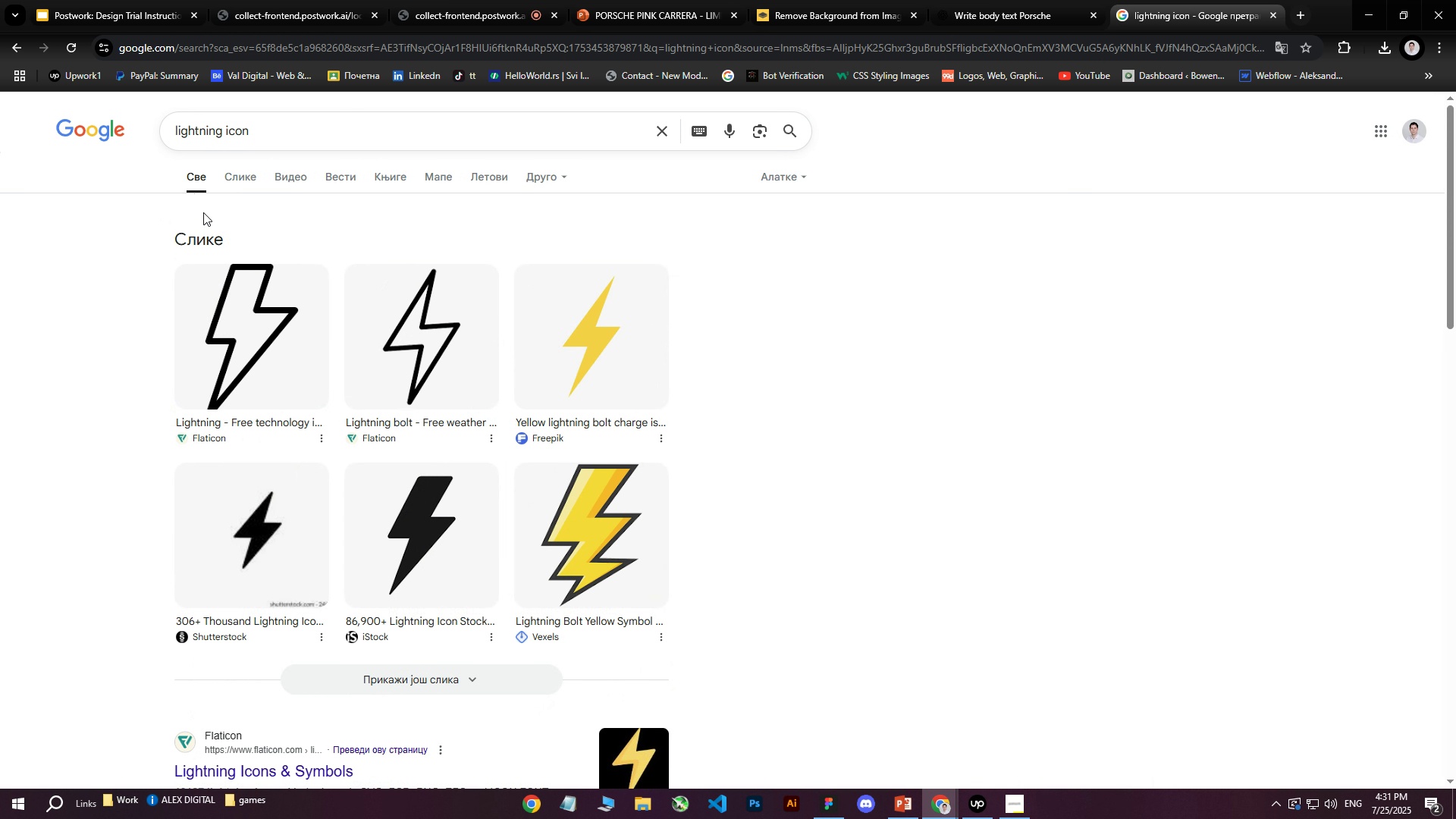 
scroll: coordinate [246, 324], scroll_direction: down, amount: 4.0
 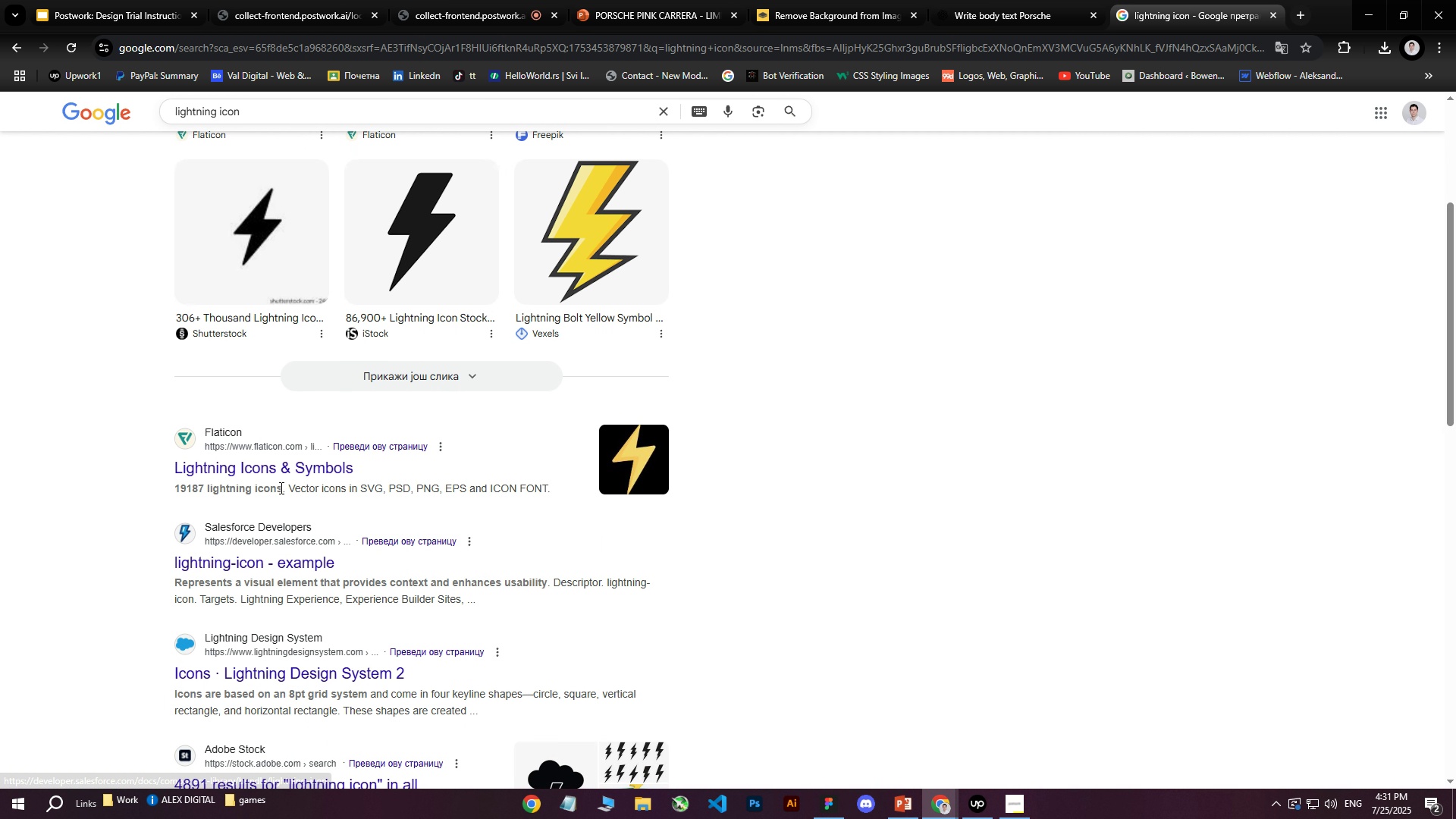 
left_click([287, 471])
 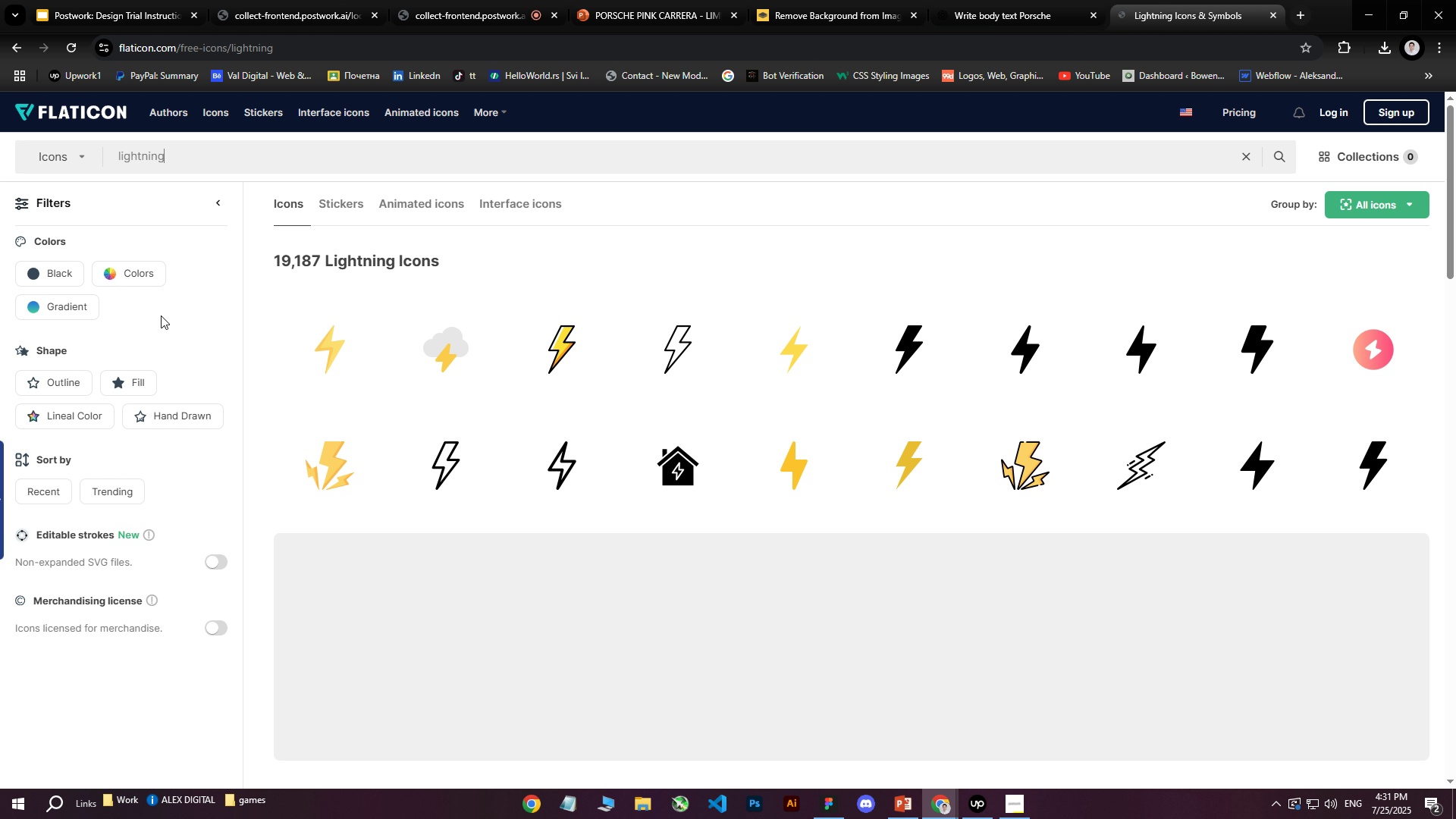 
left_click([130, 275])
 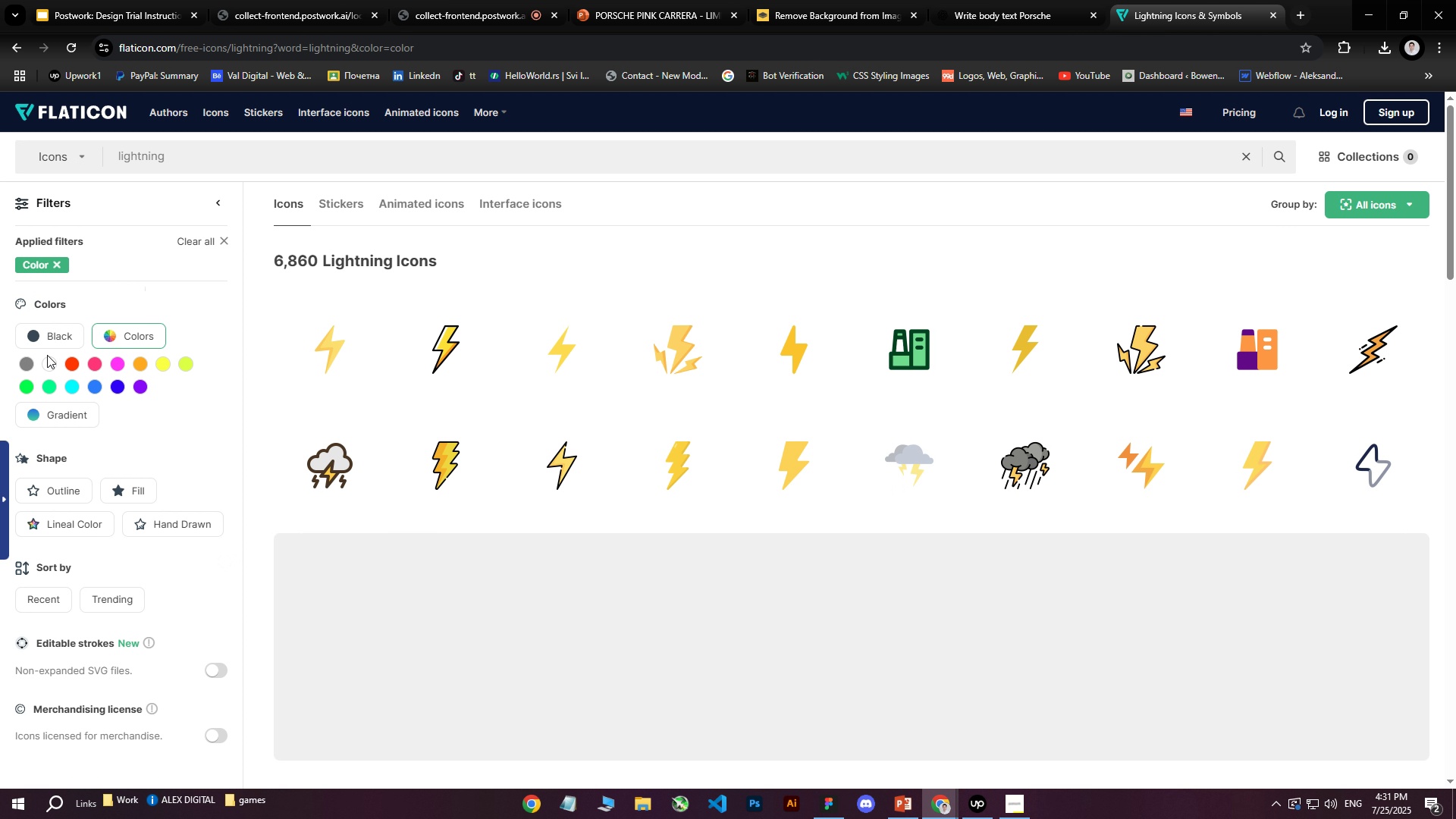 
left_click([45, 362])
 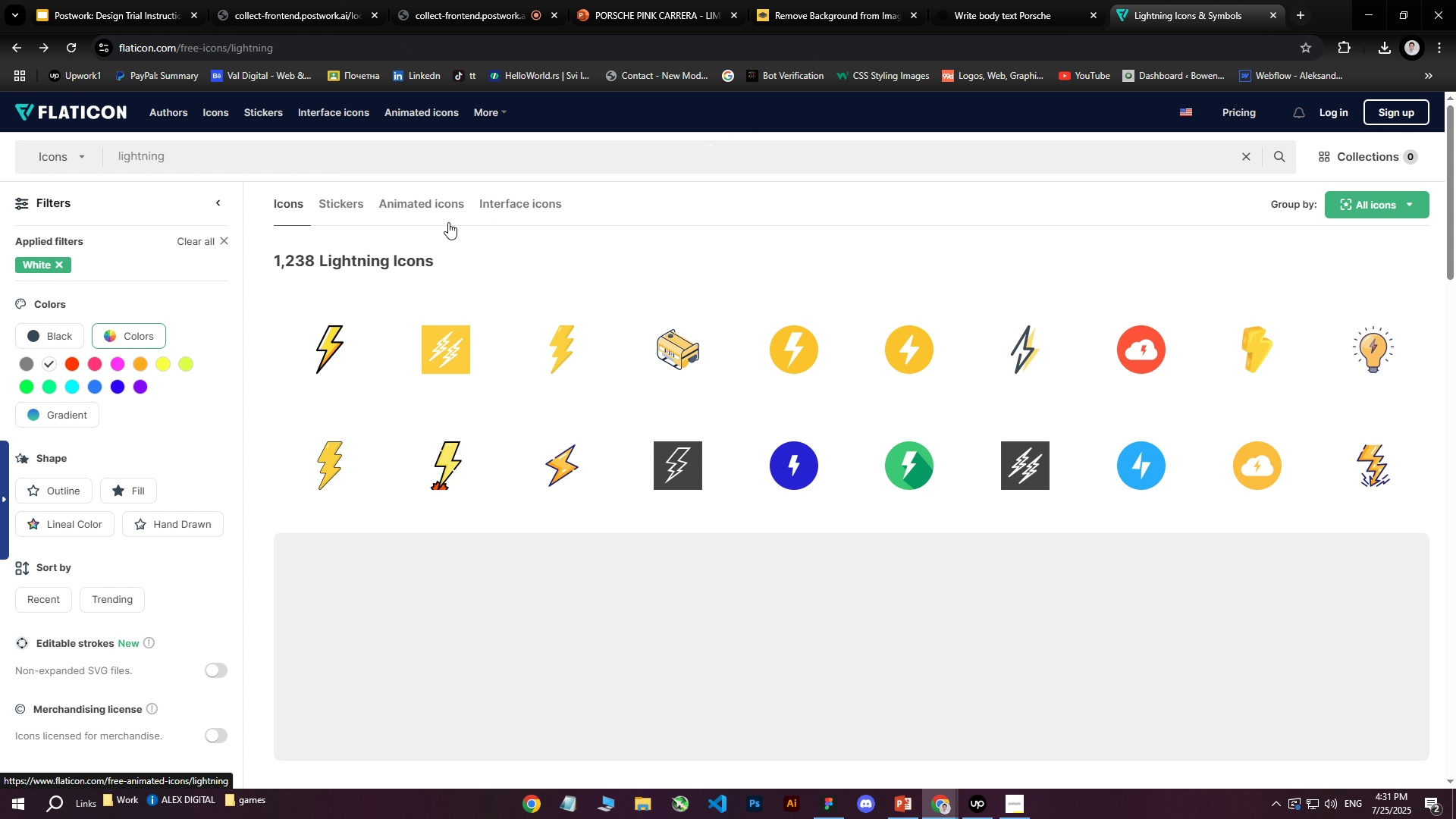 
wait(6.71)
 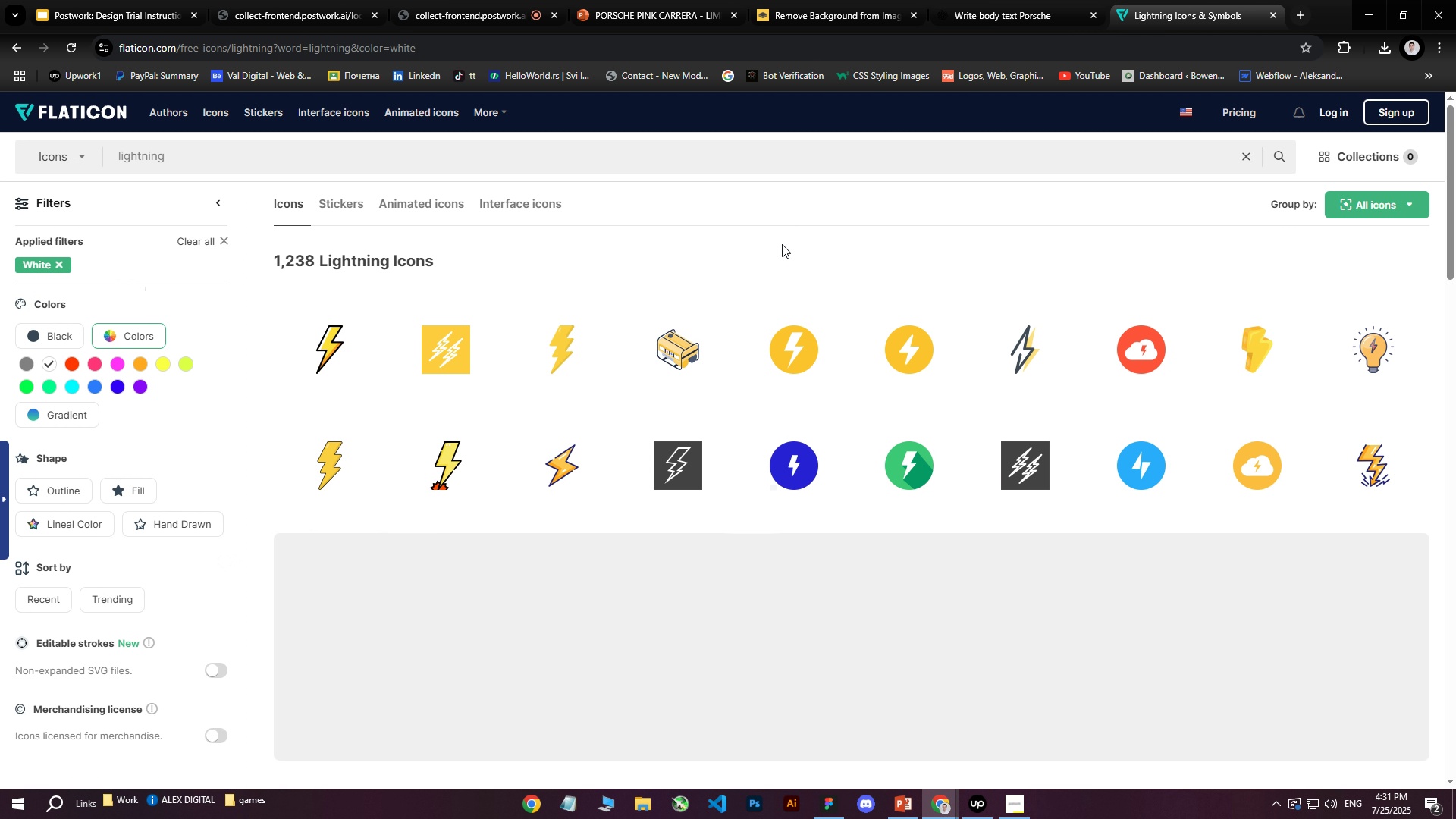 
scroll: coordinate [257, 250], scroll_direction: up, amount: 12.0
 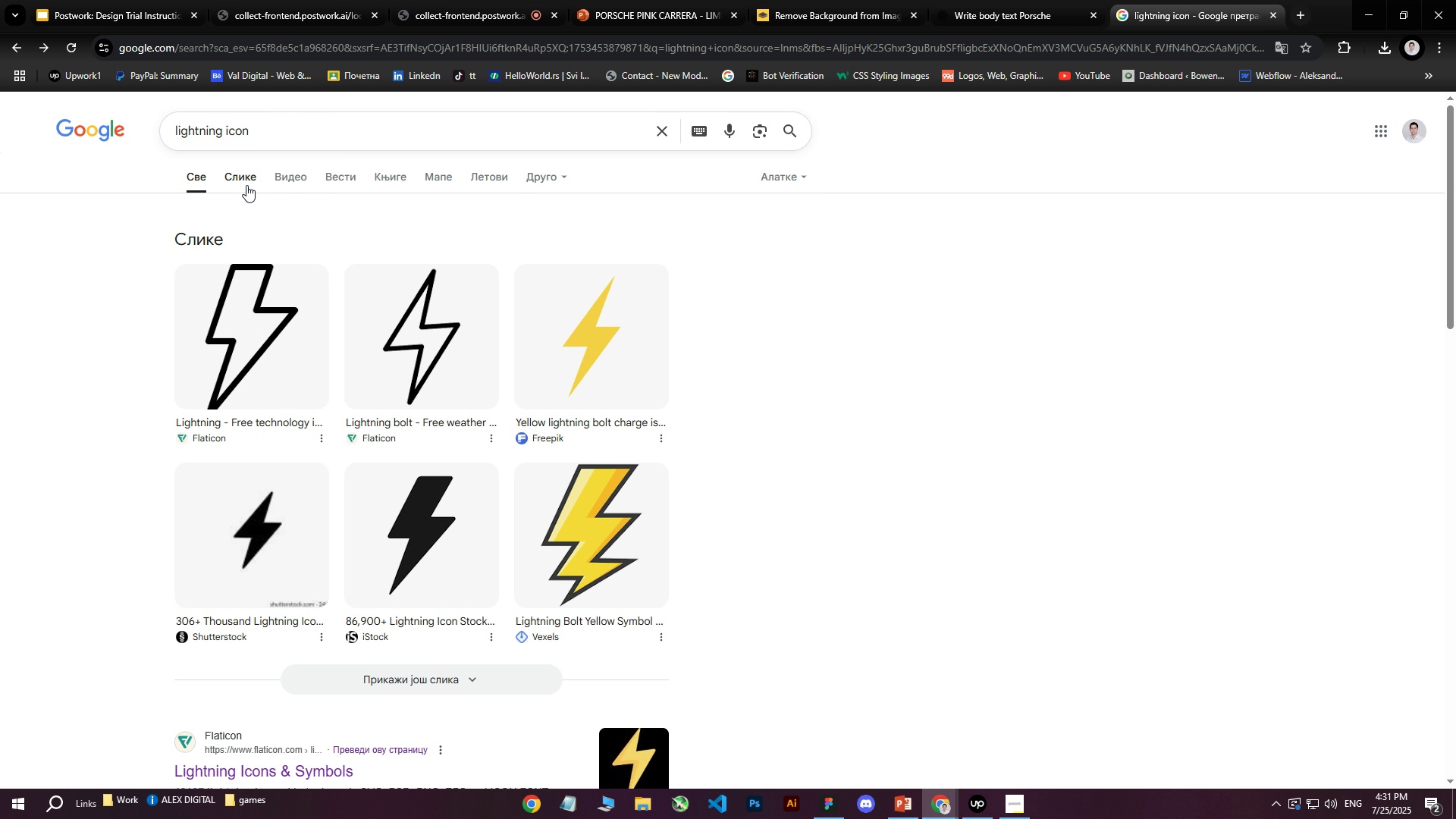 
left_click([246, 182])
 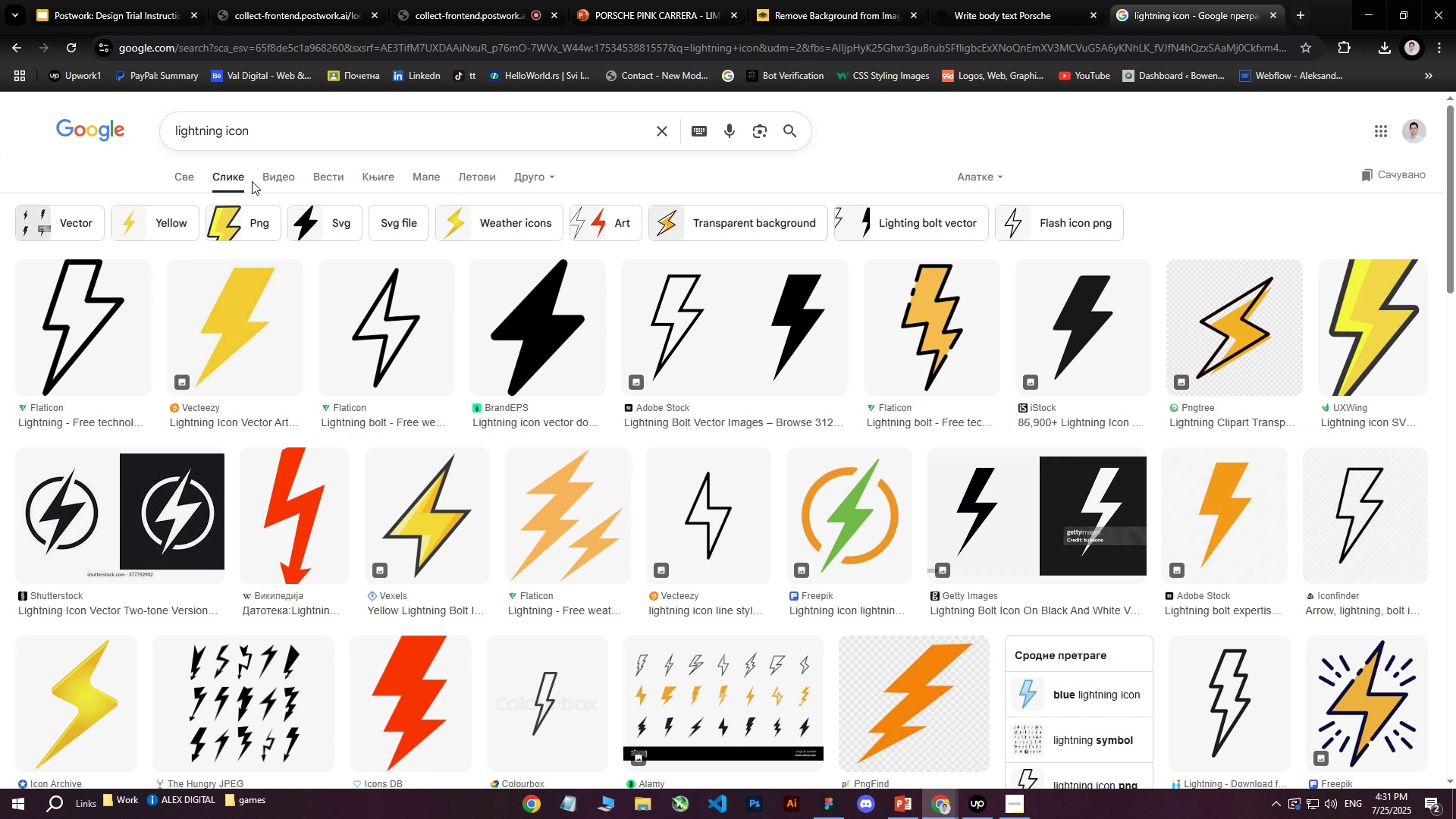 
wait(9.08)
 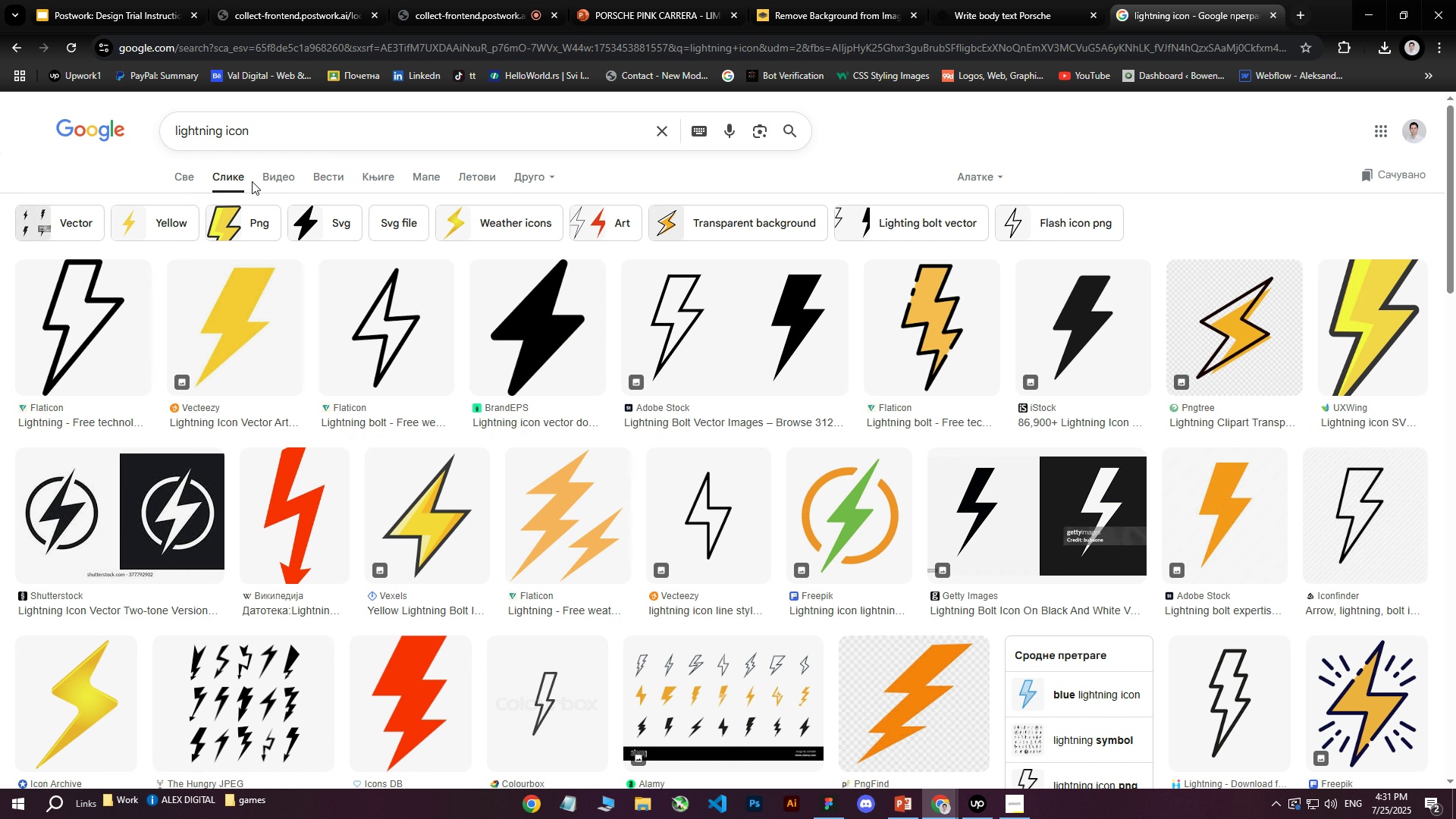 
scroll: coordinate [632, 352], scroll_direction: down, amount: 3.0
 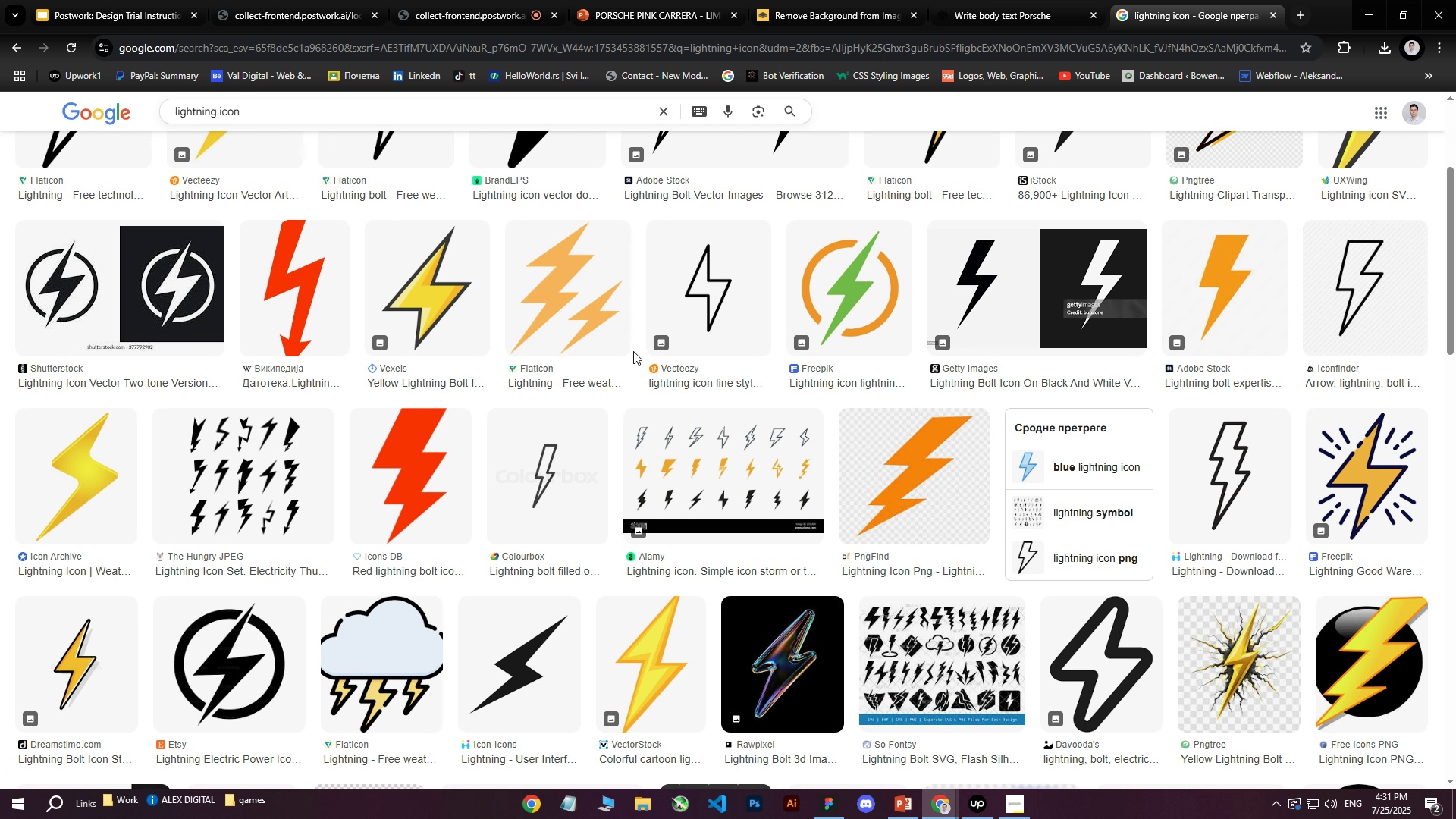 
scroll: coordinate [634, 351], scroll_direction: up, amount: 6.0
 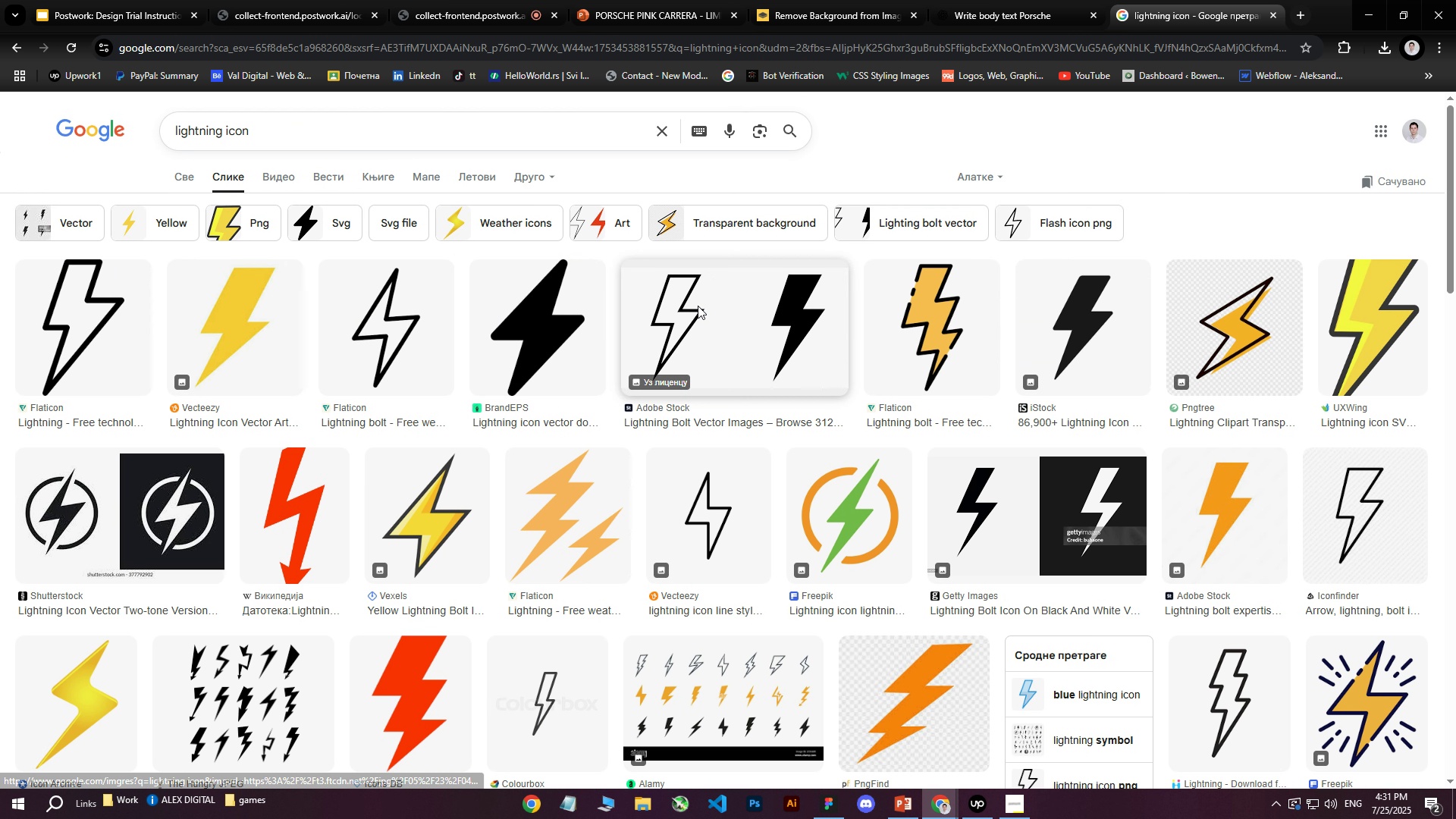 
left_click([698, 306])
 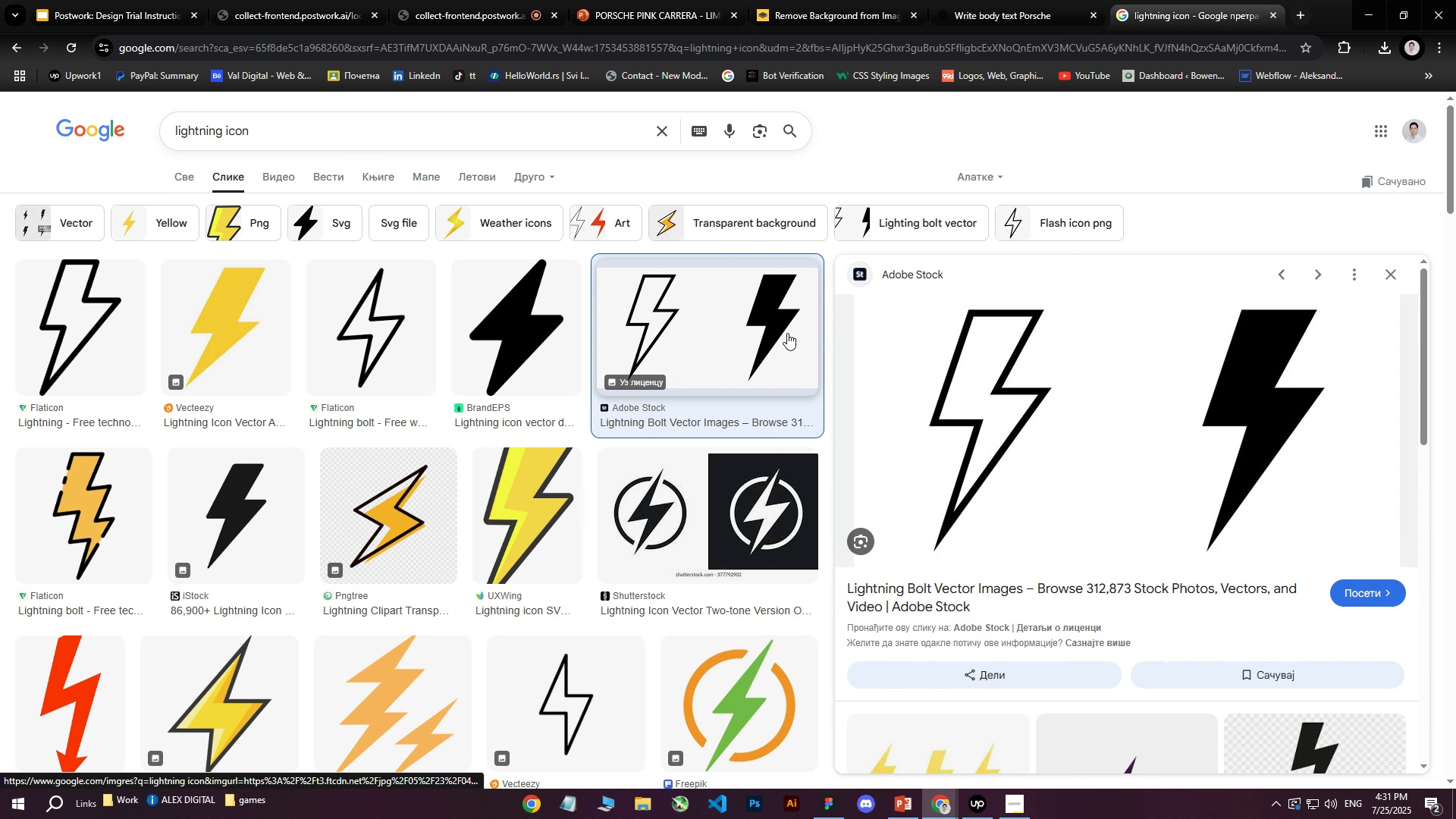 
left_click([1018, 423])
 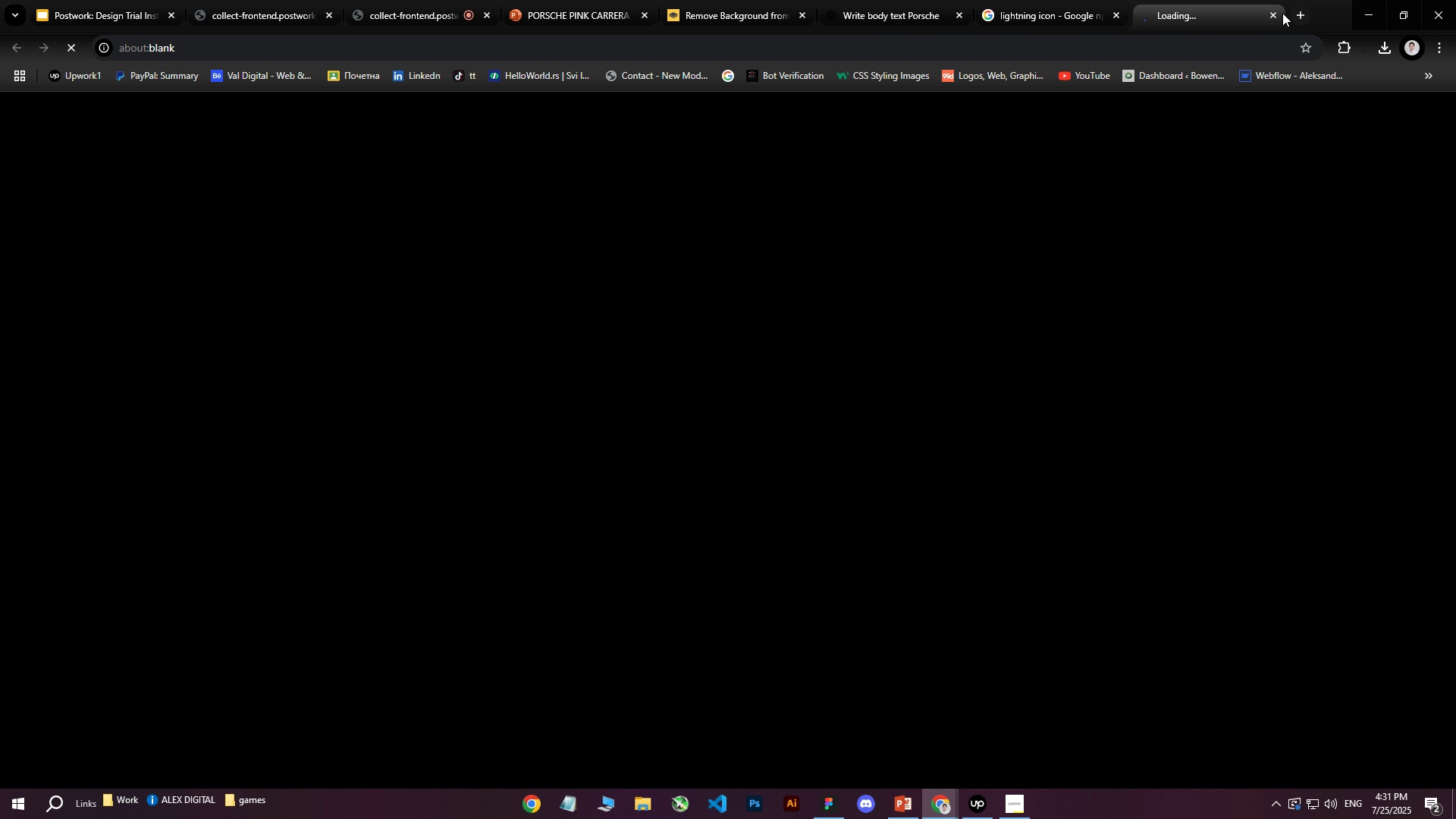 
double_click([1280, 15])
 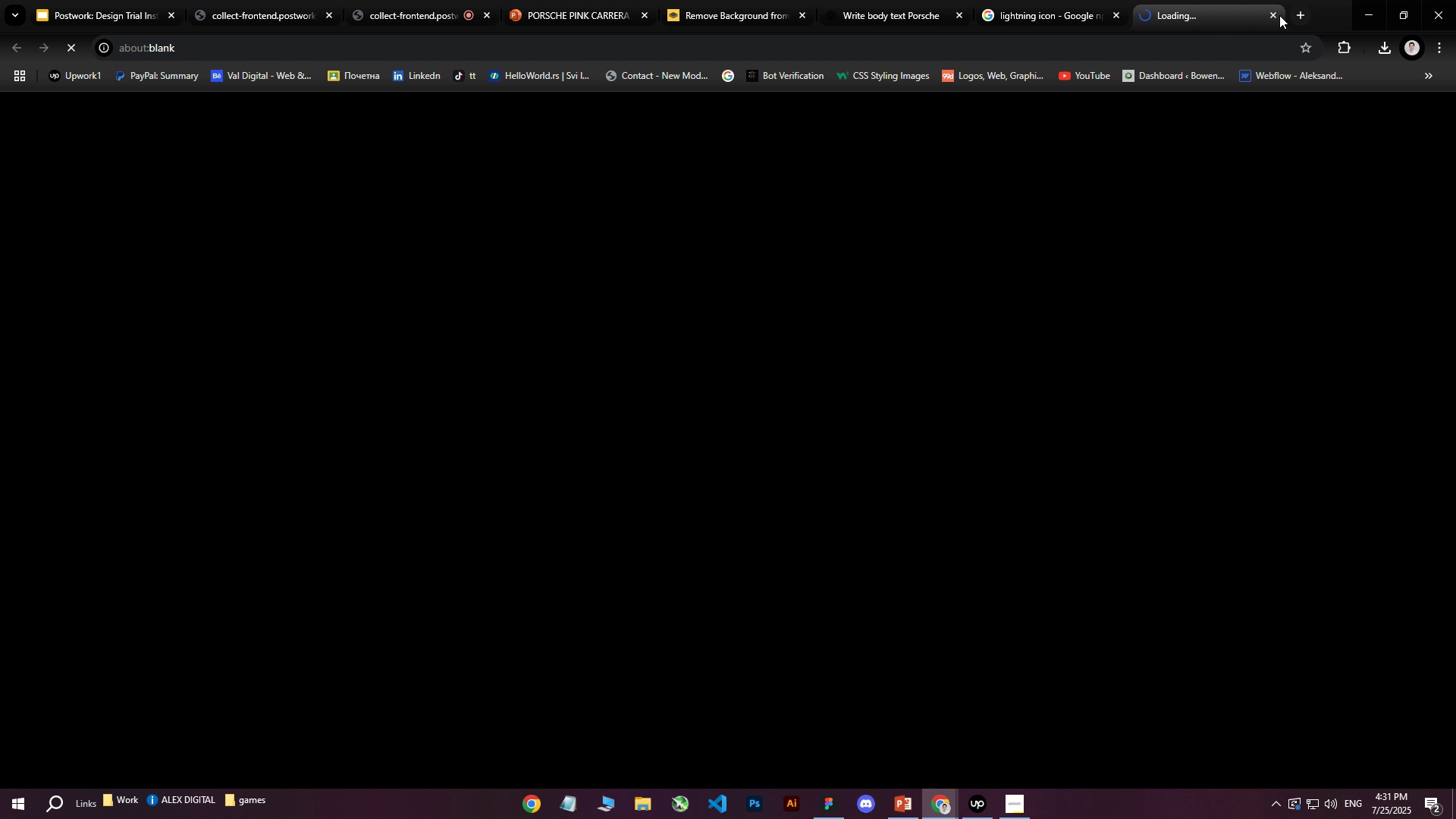 
triple_click([1279, 15])
 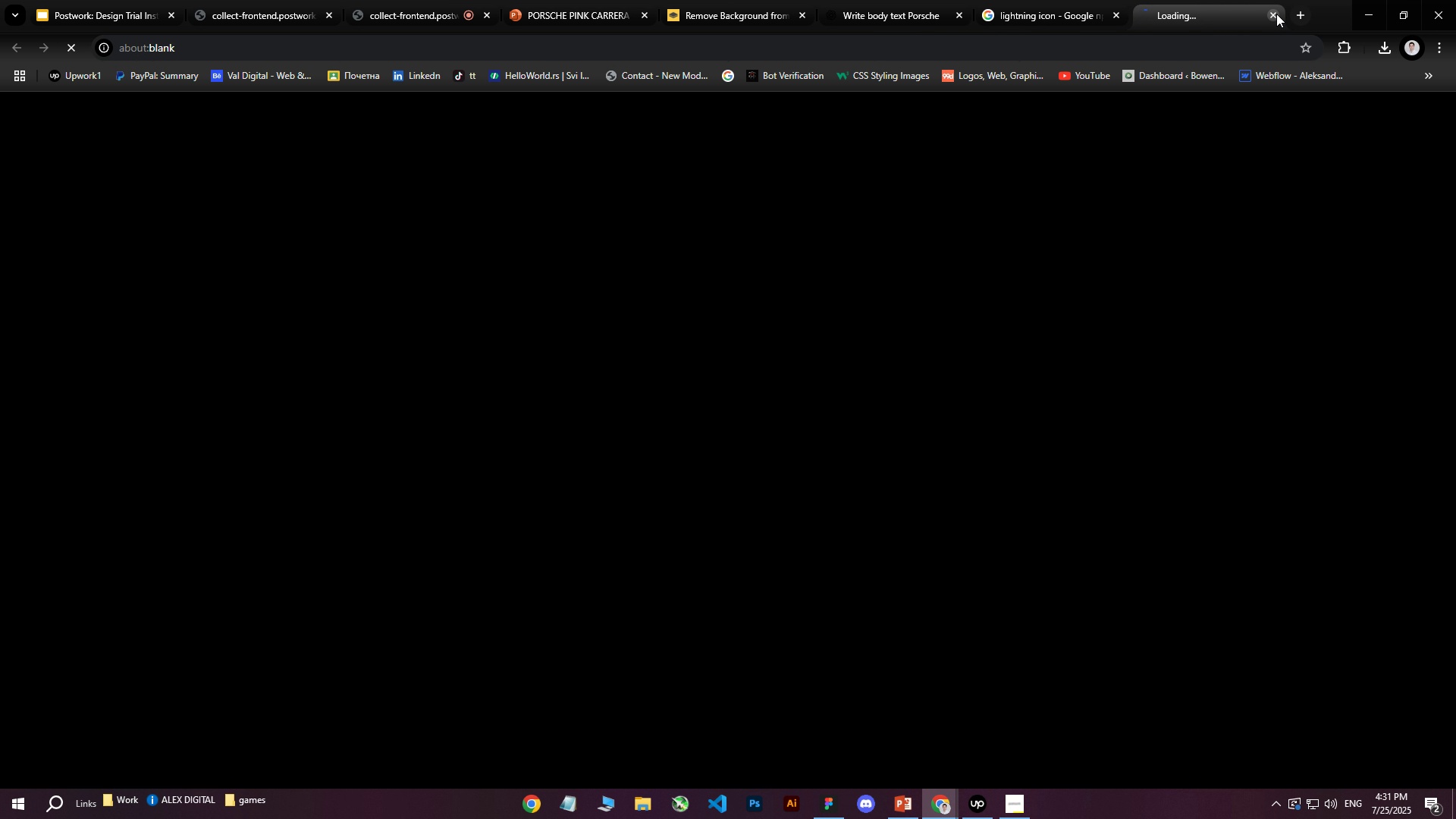 
triple_click([1276, 14])
 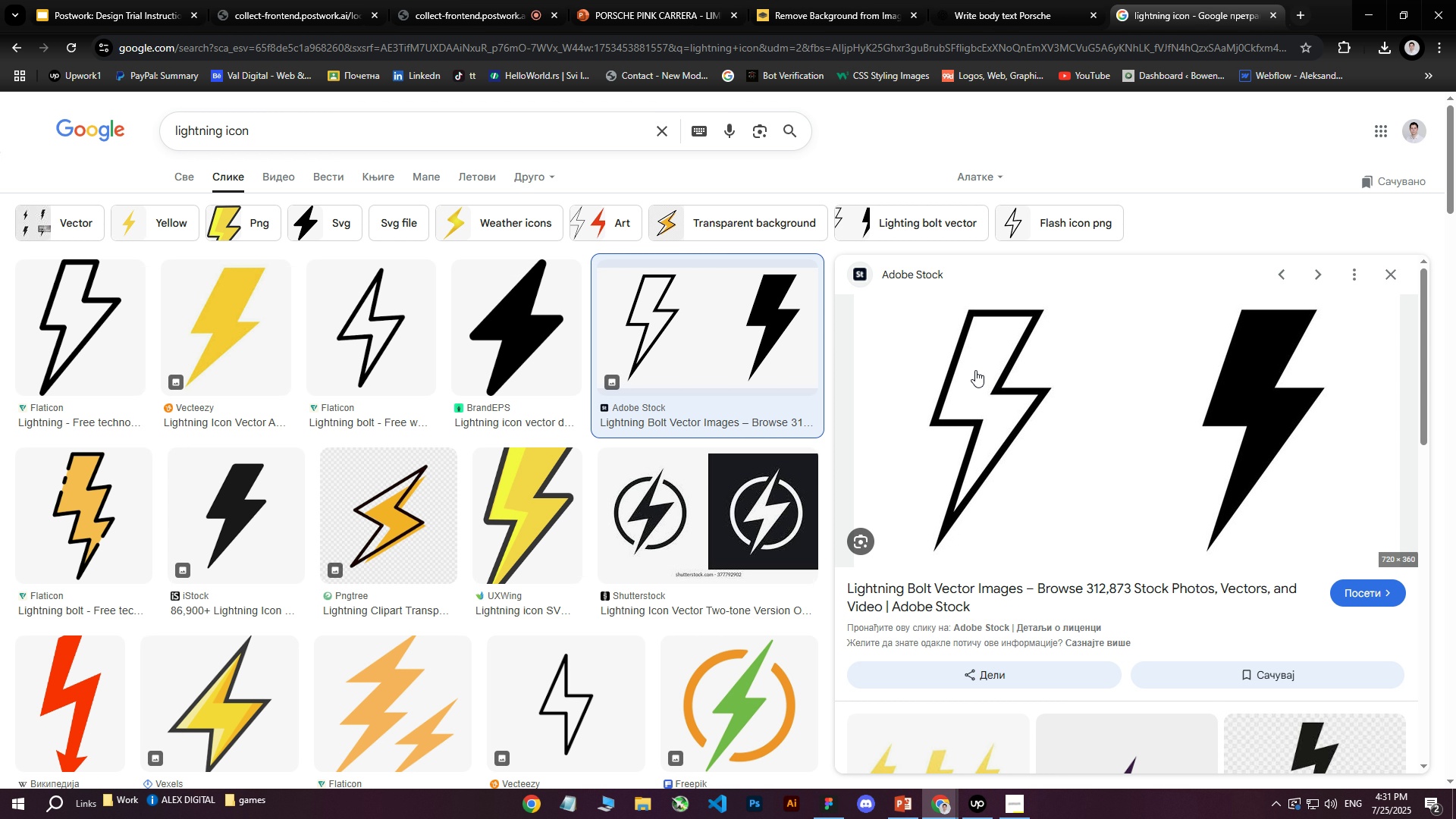 
right_click([973, 364])
 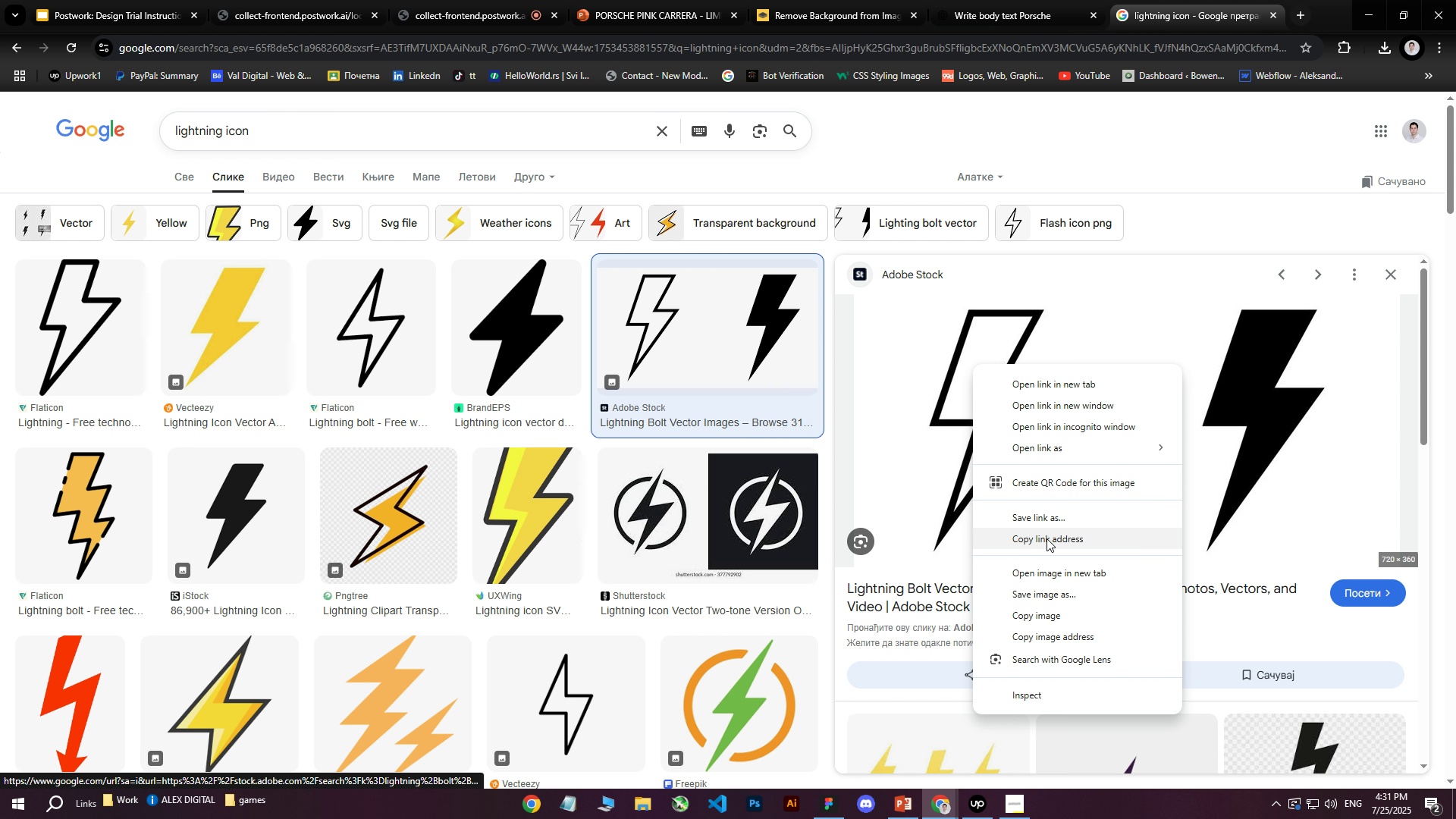 
left_click([1039, 594])
 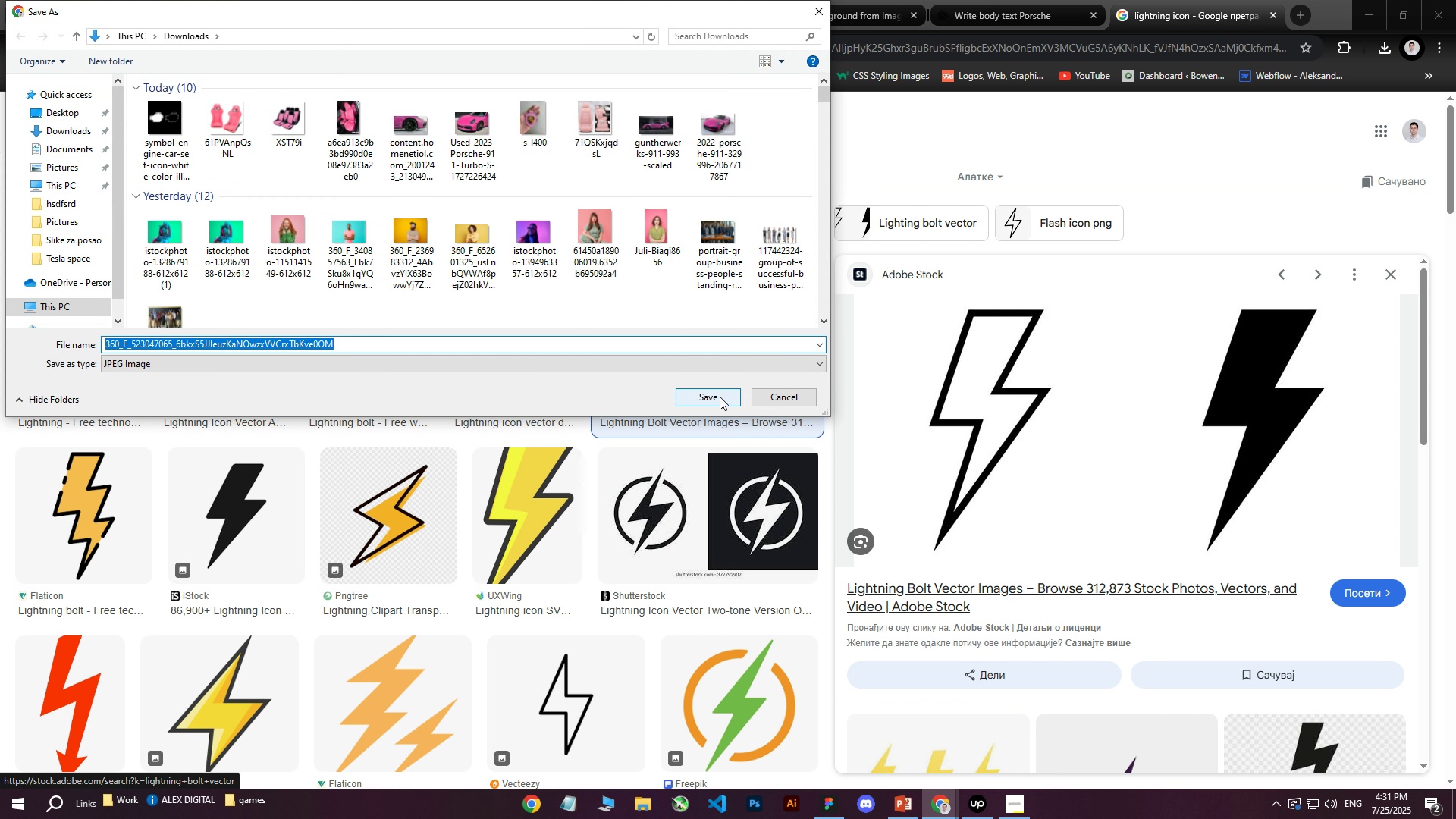 
left_click([720, 397])
 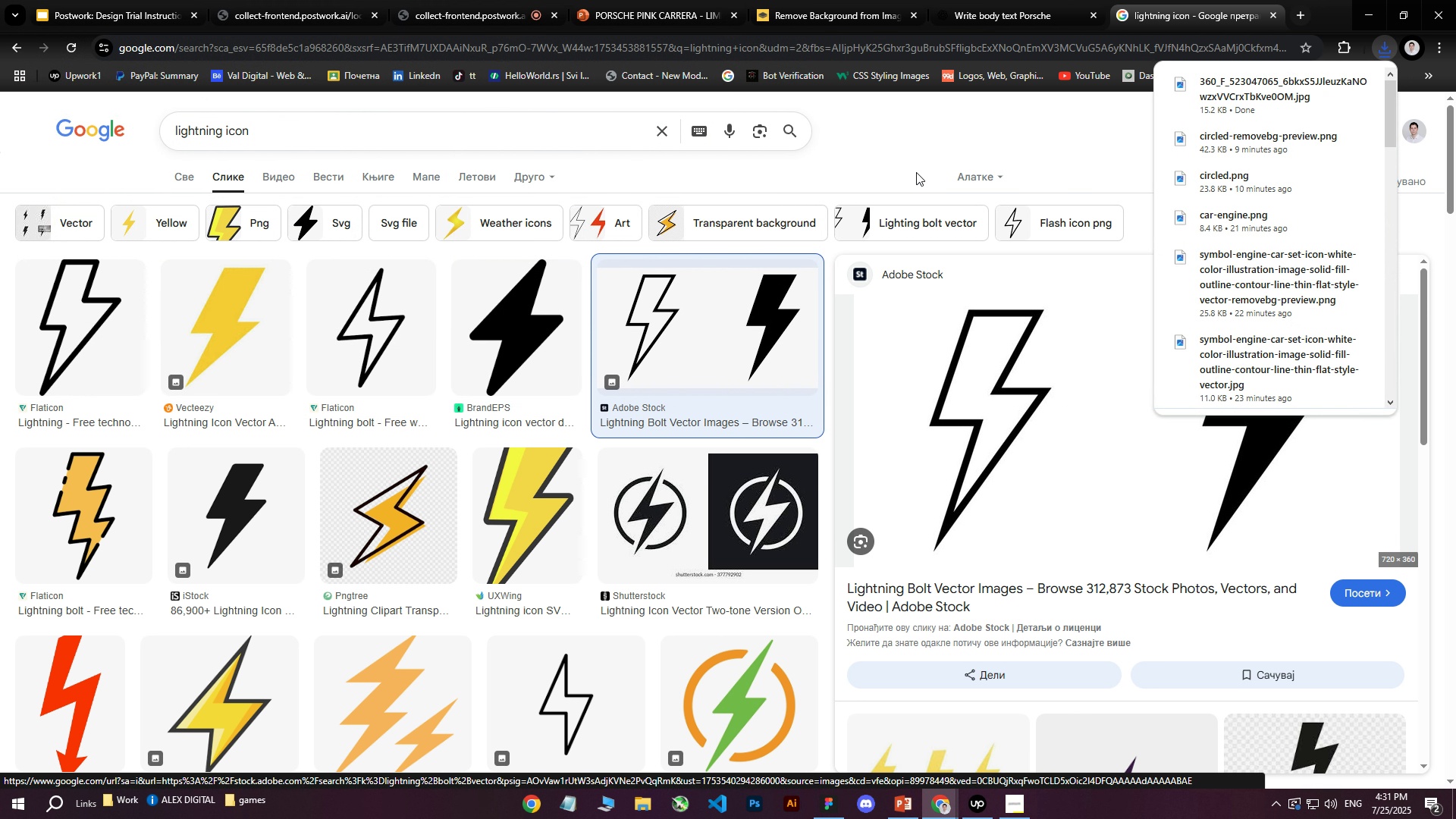 
left_click([831, 0])
 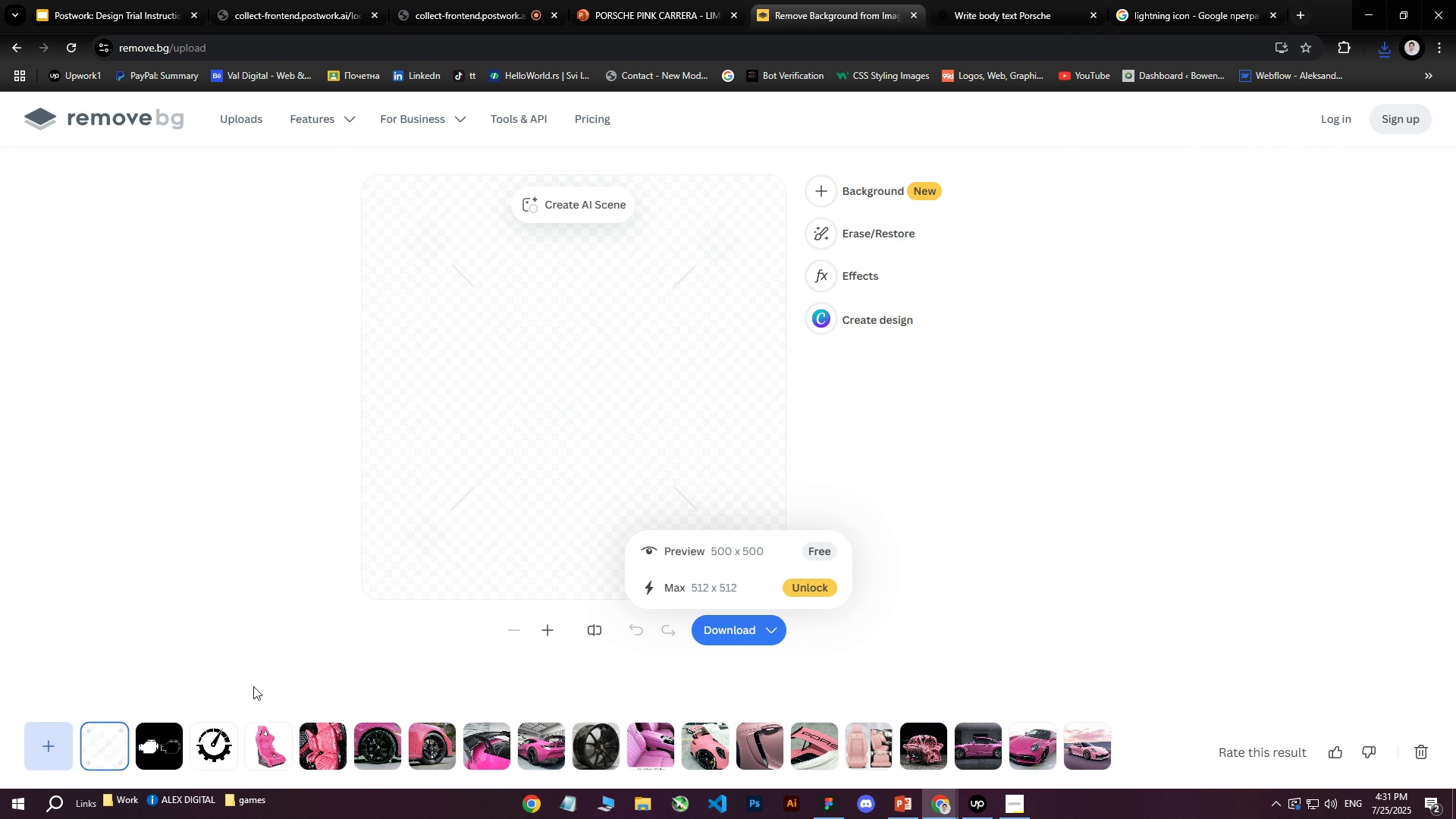 
left_click([61, 750])
 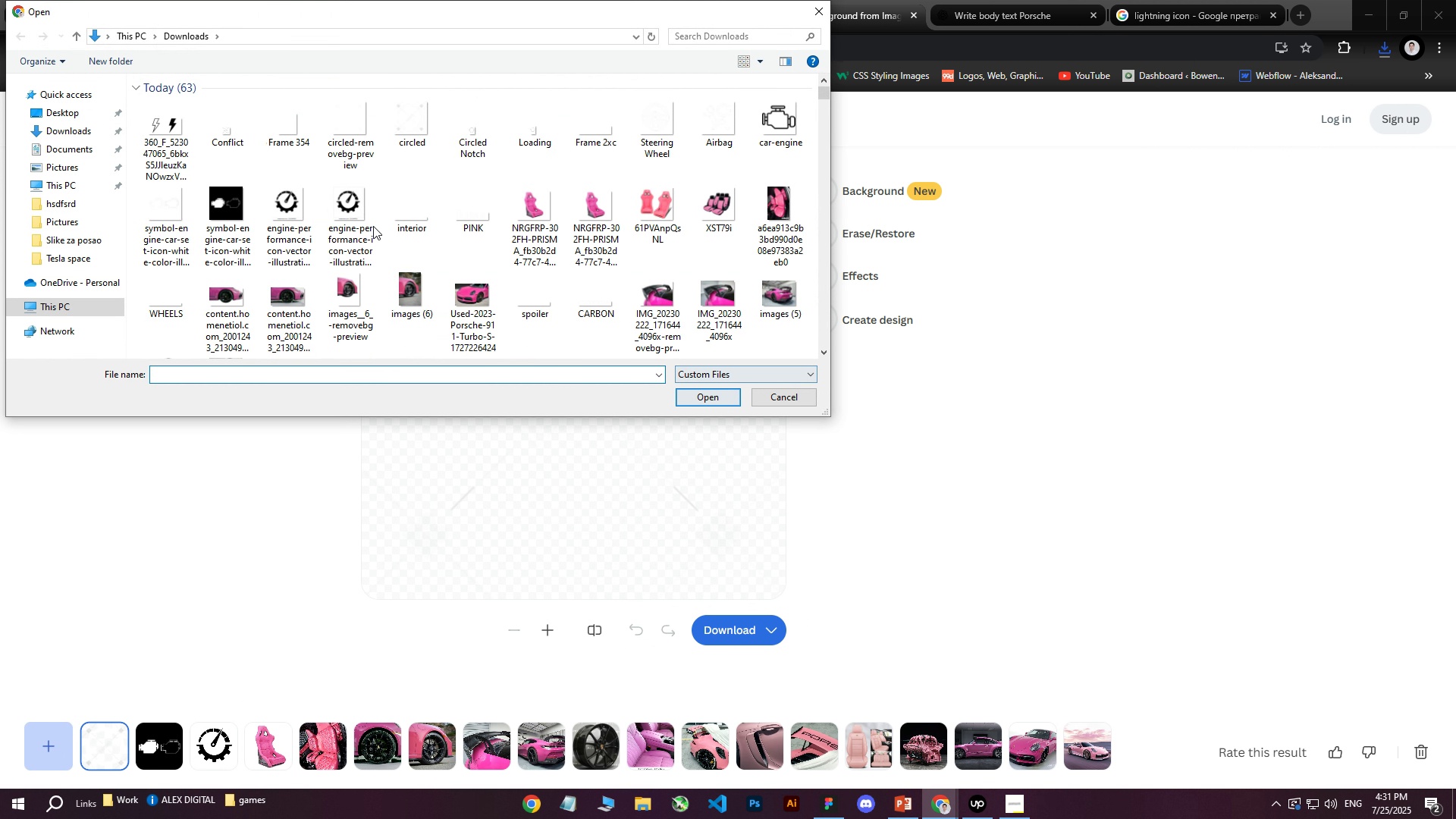 
left_click([150, 139])
 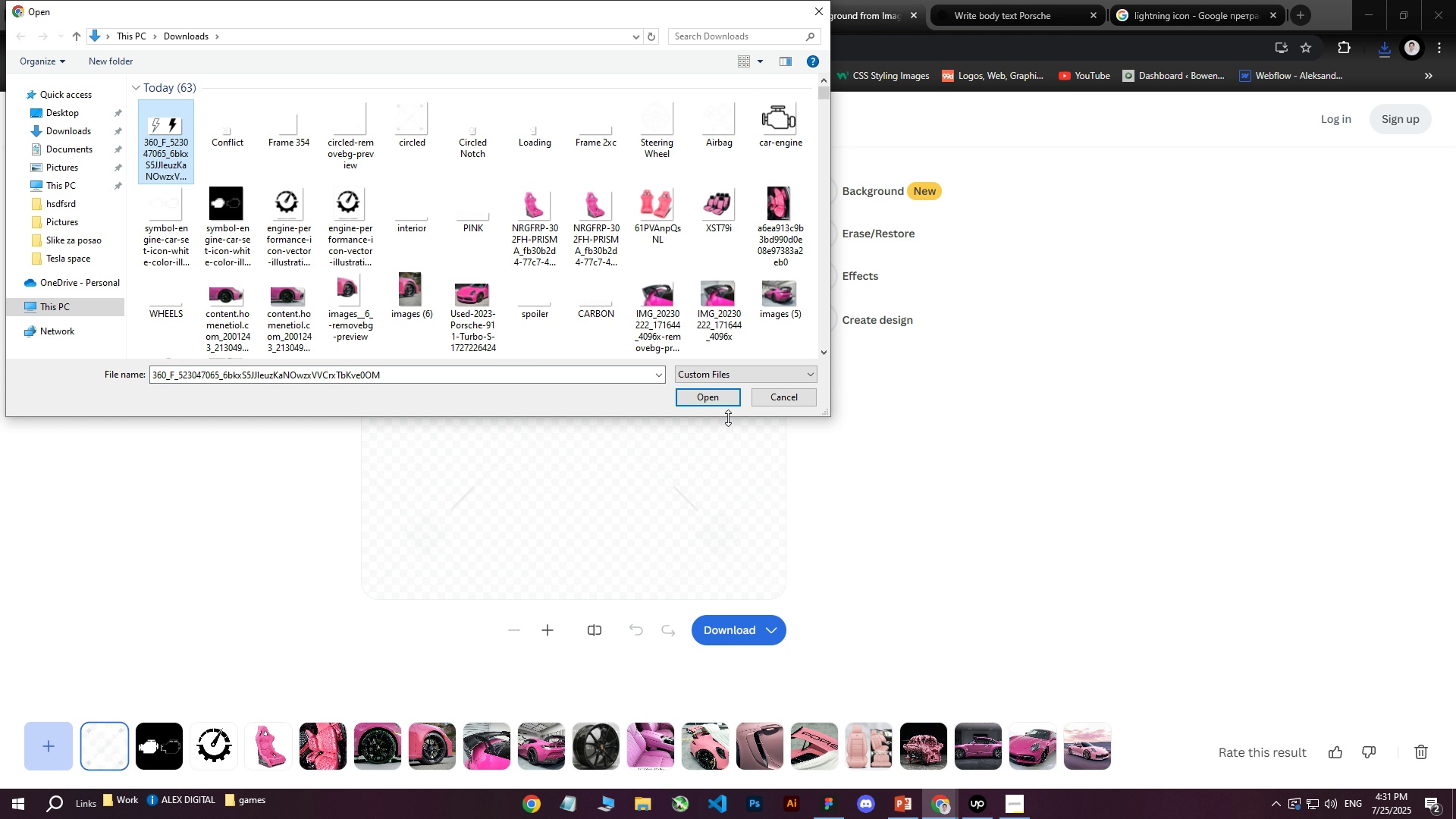 
left_click([714, 400])
 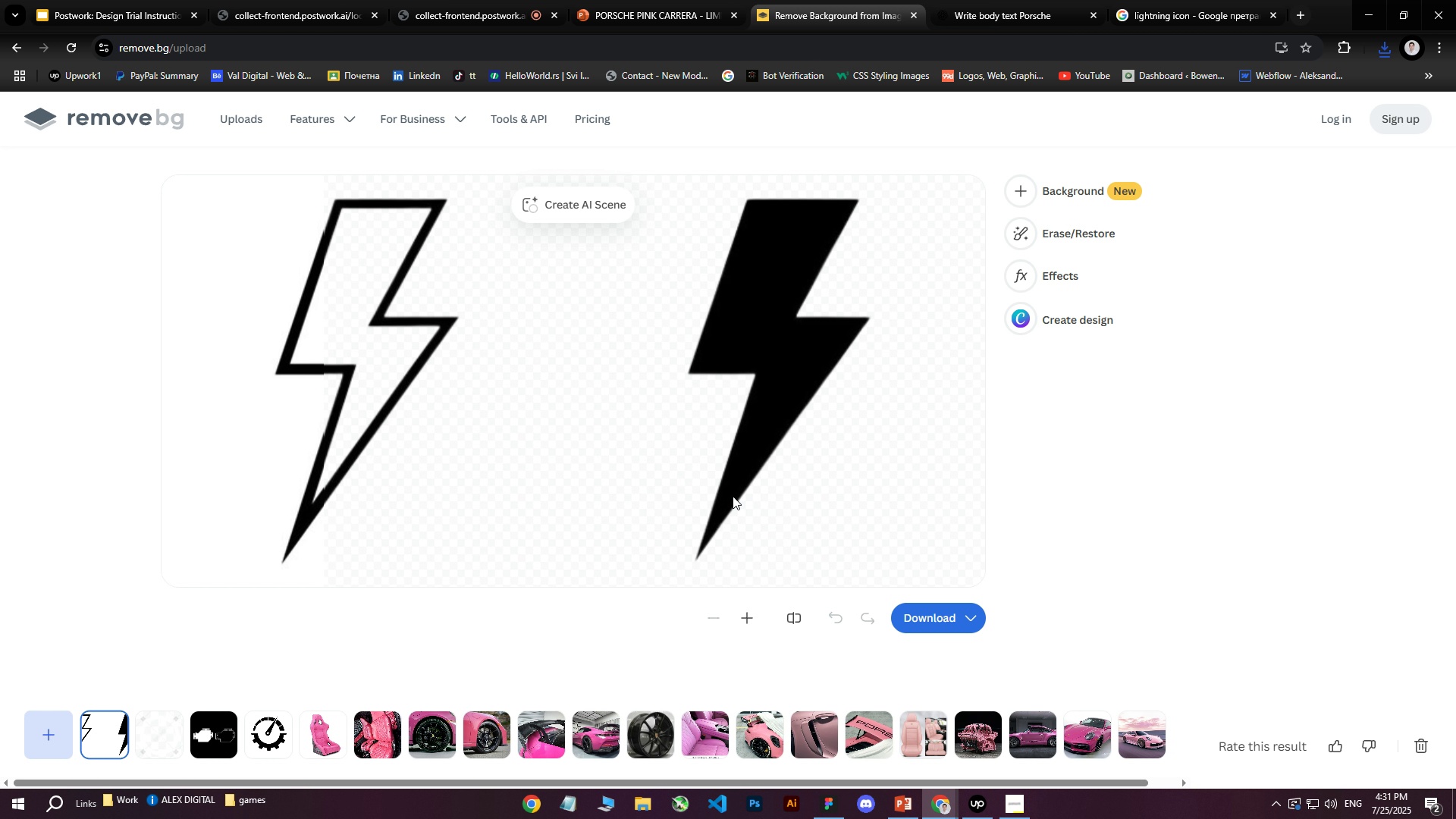 
left_click([924, 623])
 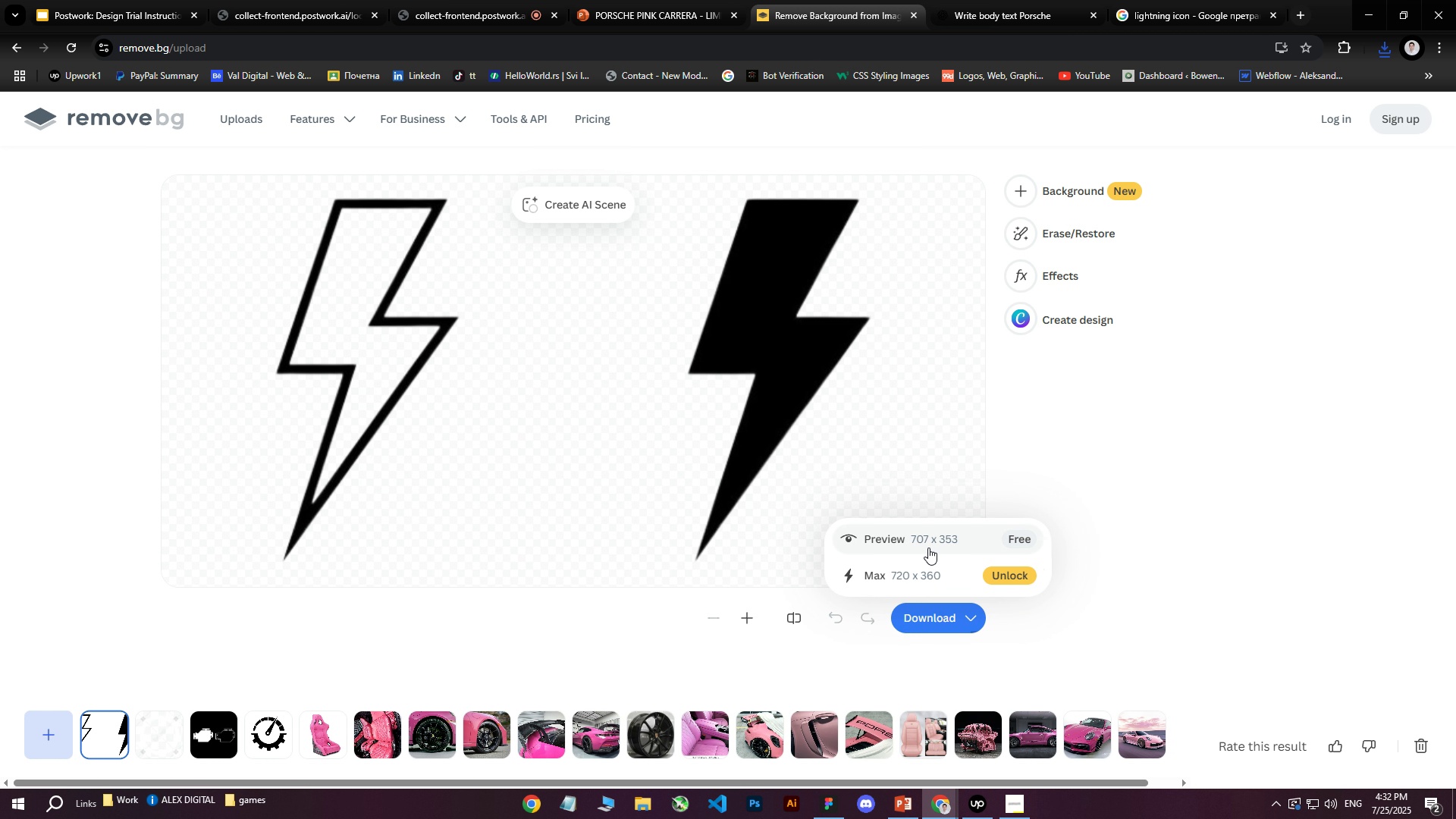 
left_click([928, 544])
 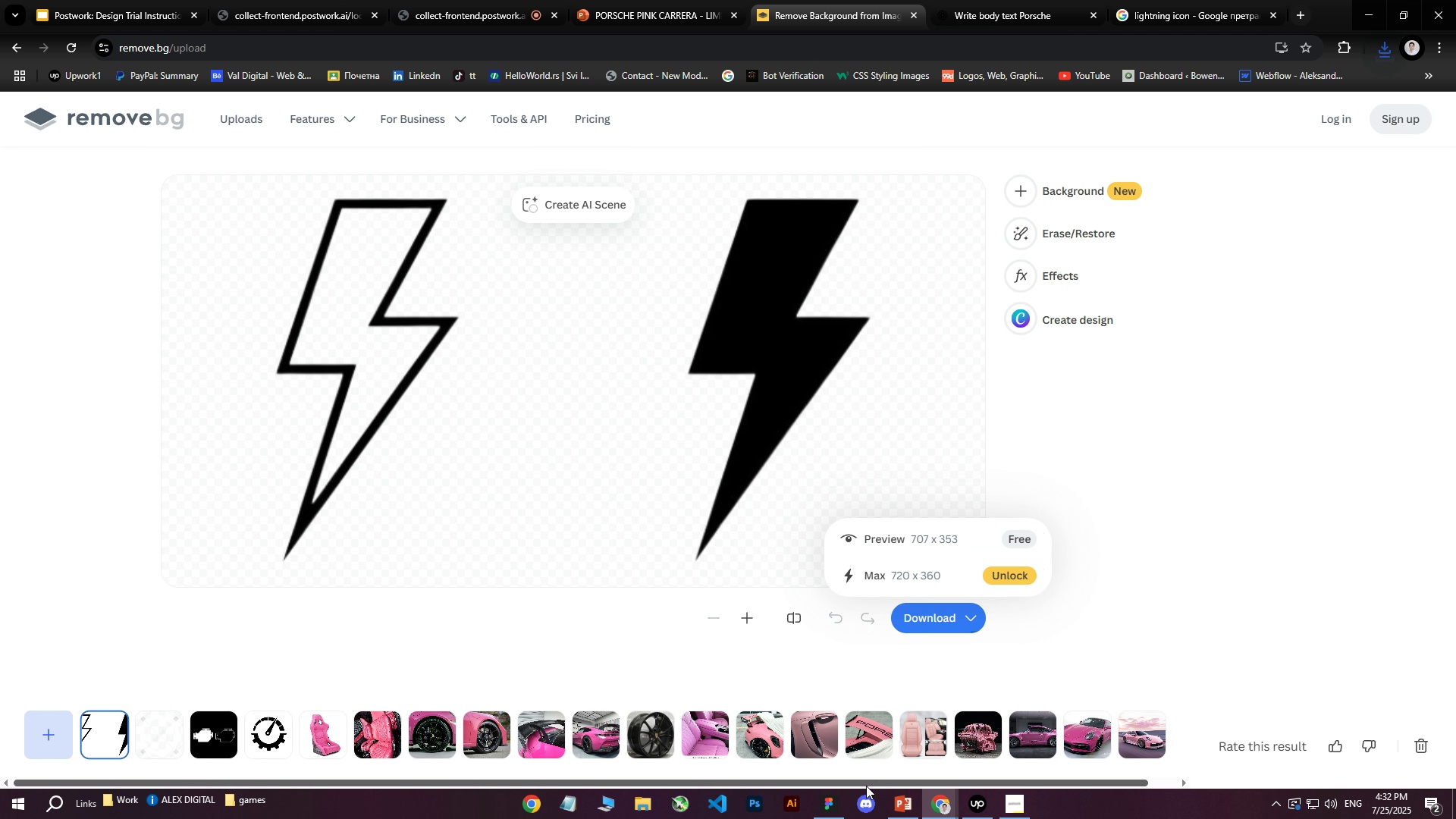 
left_click([846, 806])
 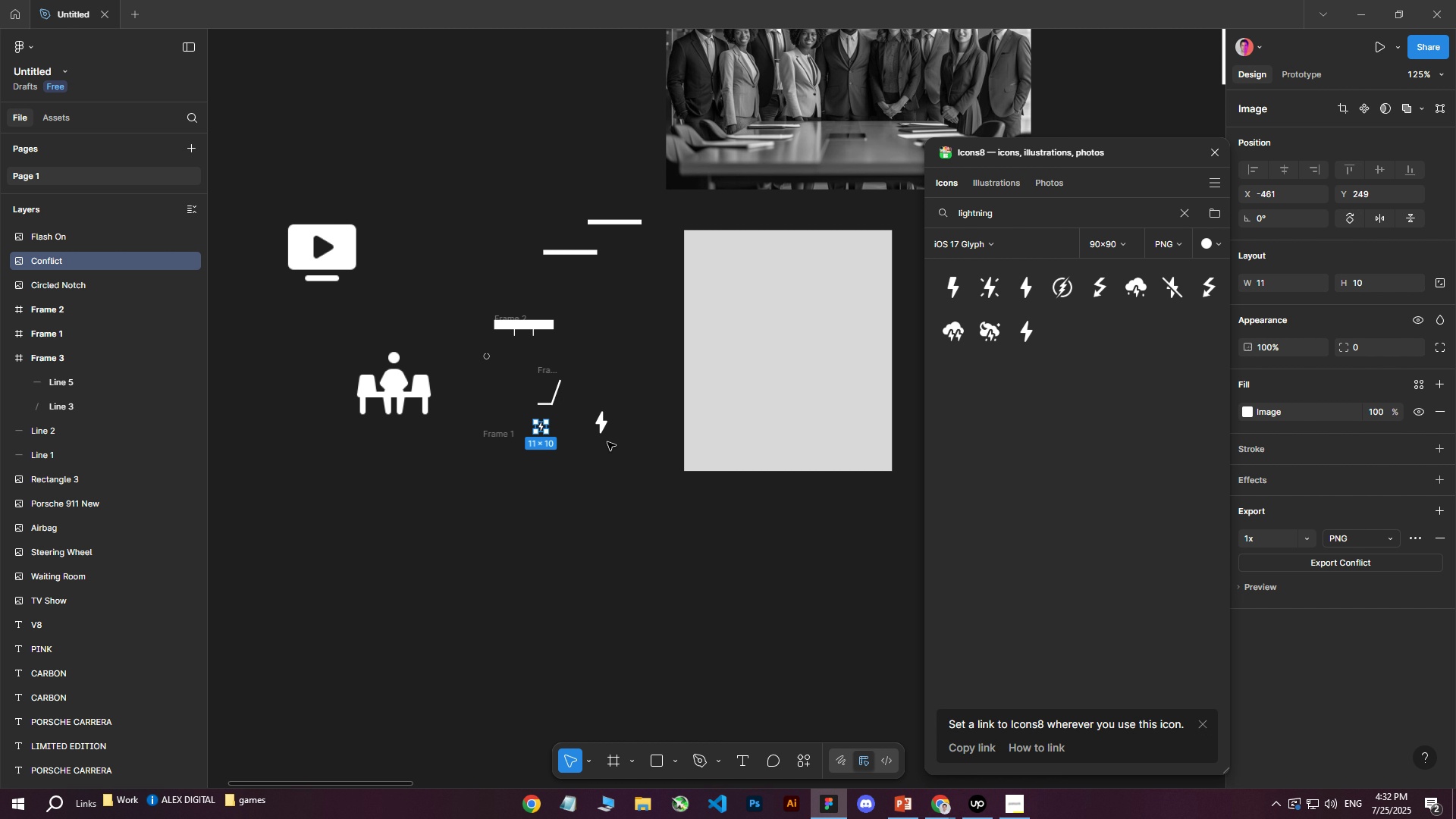 
left_click([607, 472])
 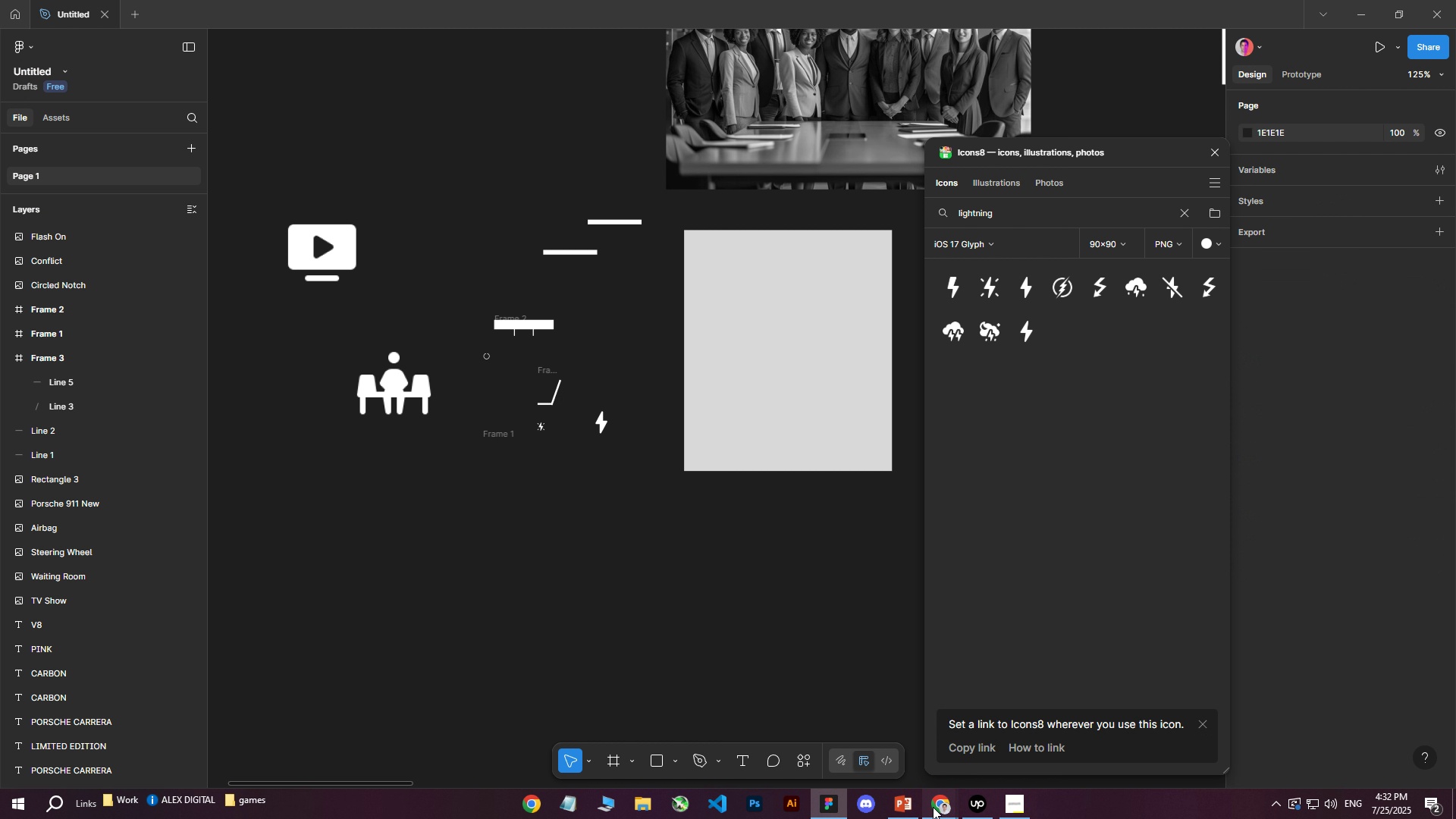 
double_click([847, 739])
 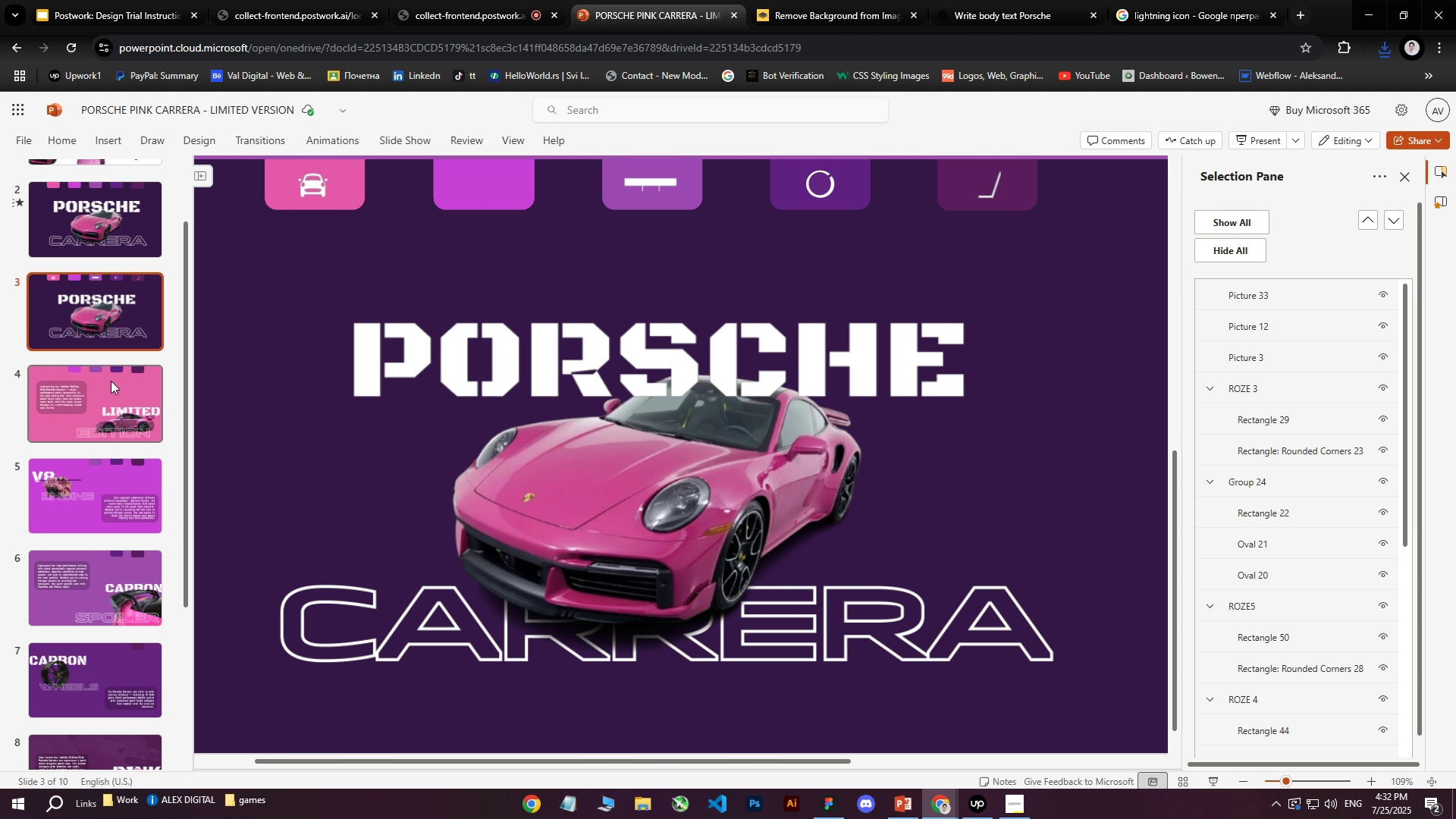 
scroll: coordinate [111, 521], scroll_direction: down, amount: 5.0
 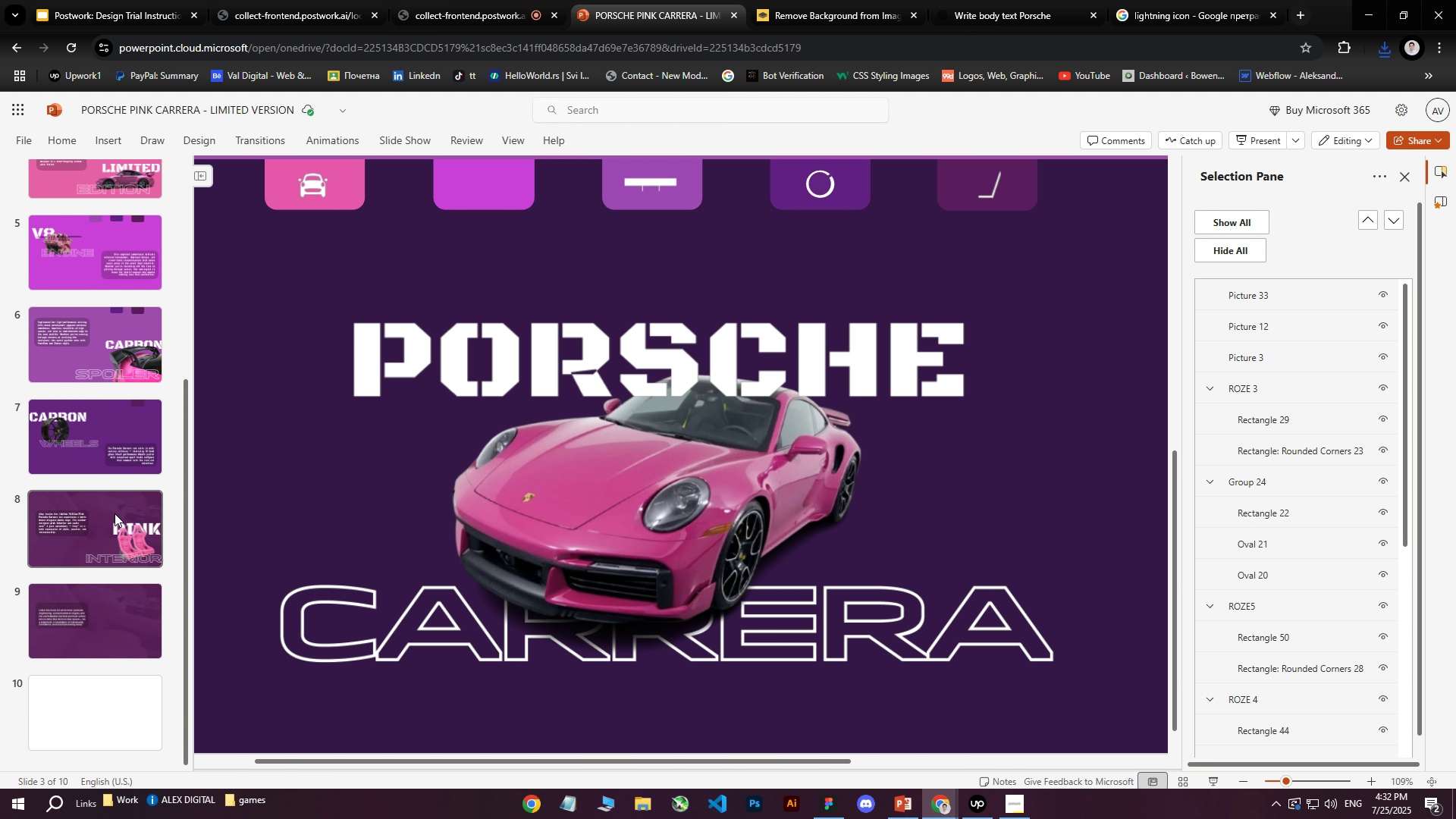 
scroll: coordinate [610, 296], scroll_direction: up, amount: 9.0
 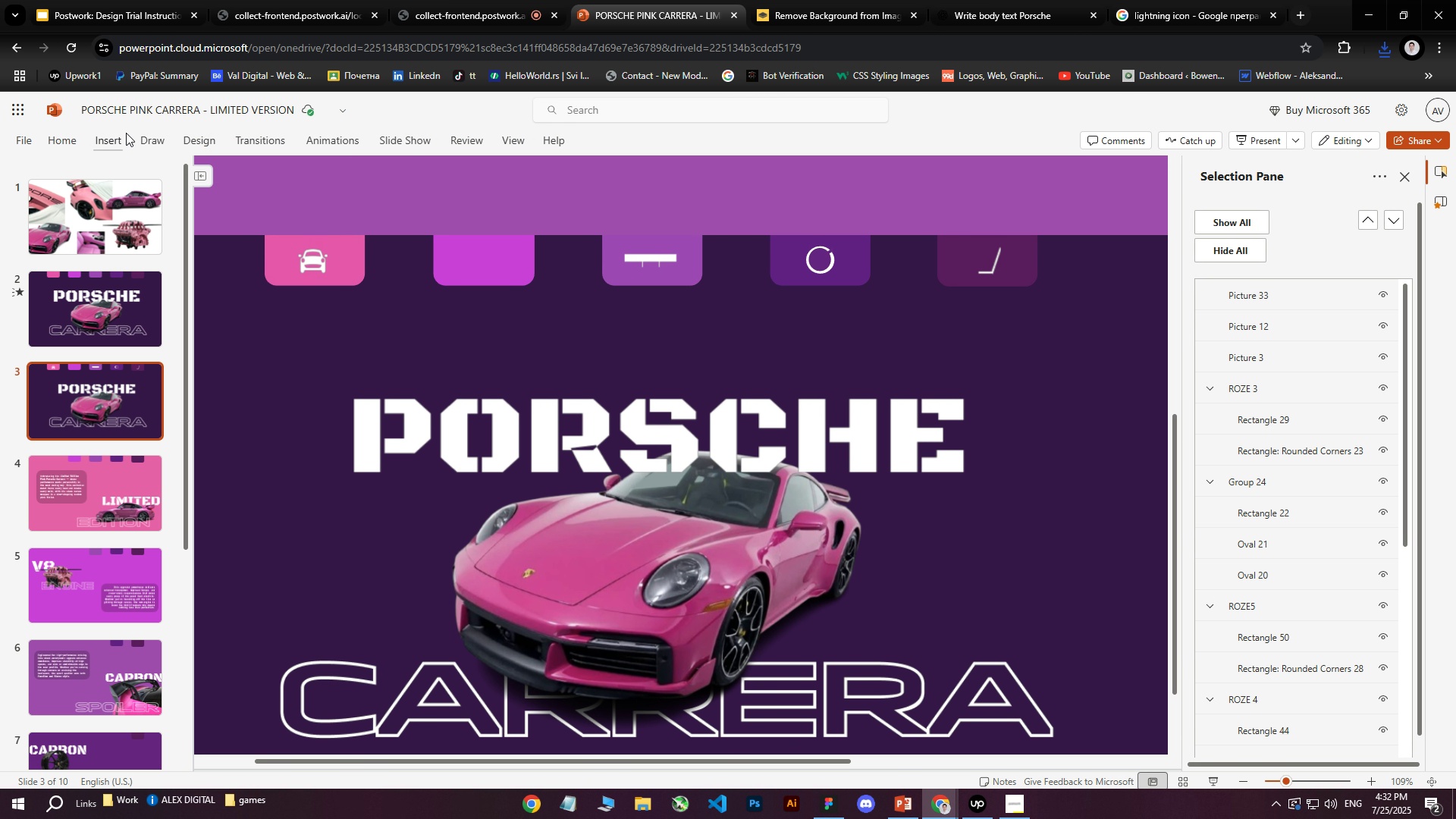 
left_click([105, 136])
 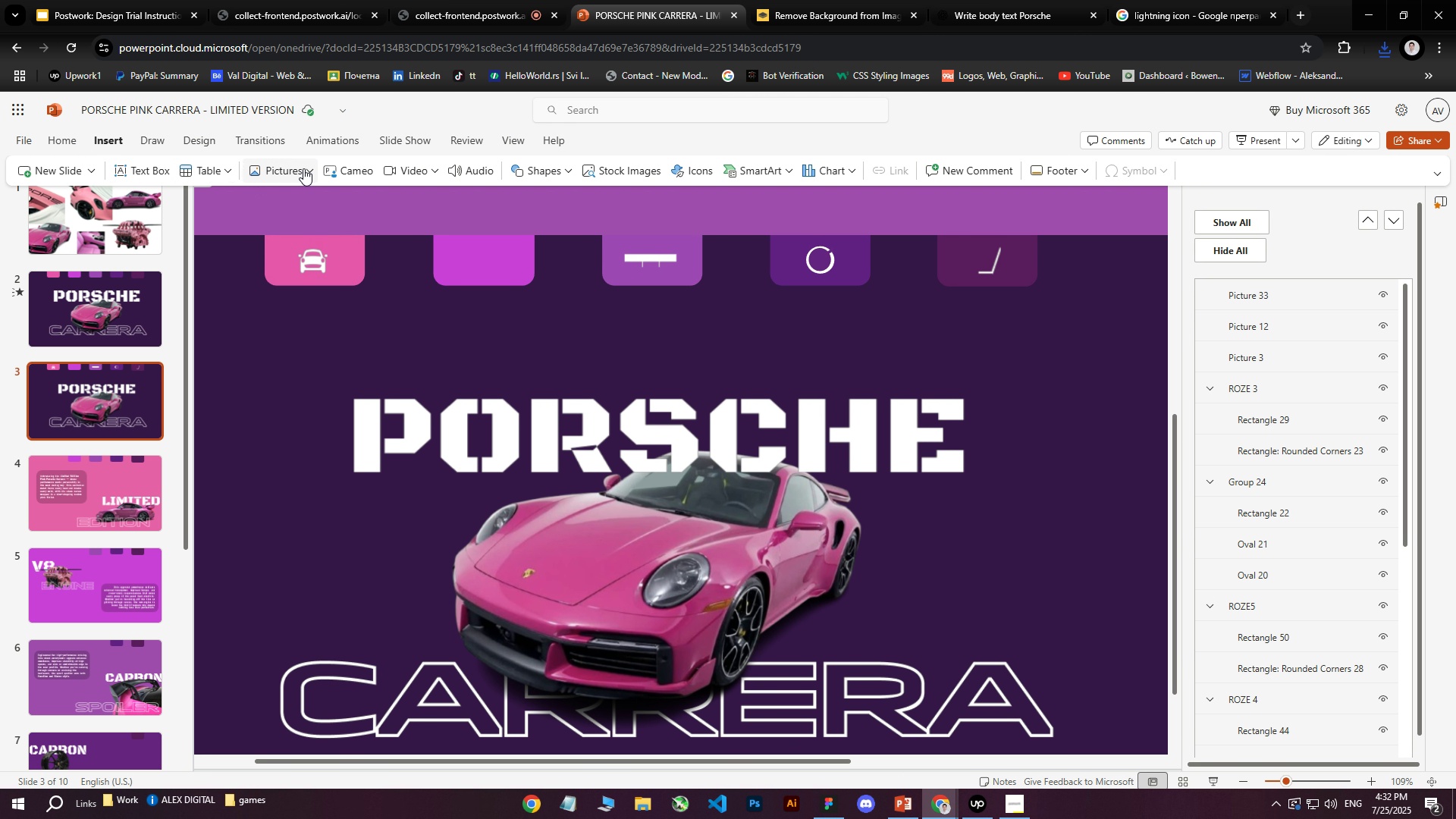 
left_click([277, 170])
 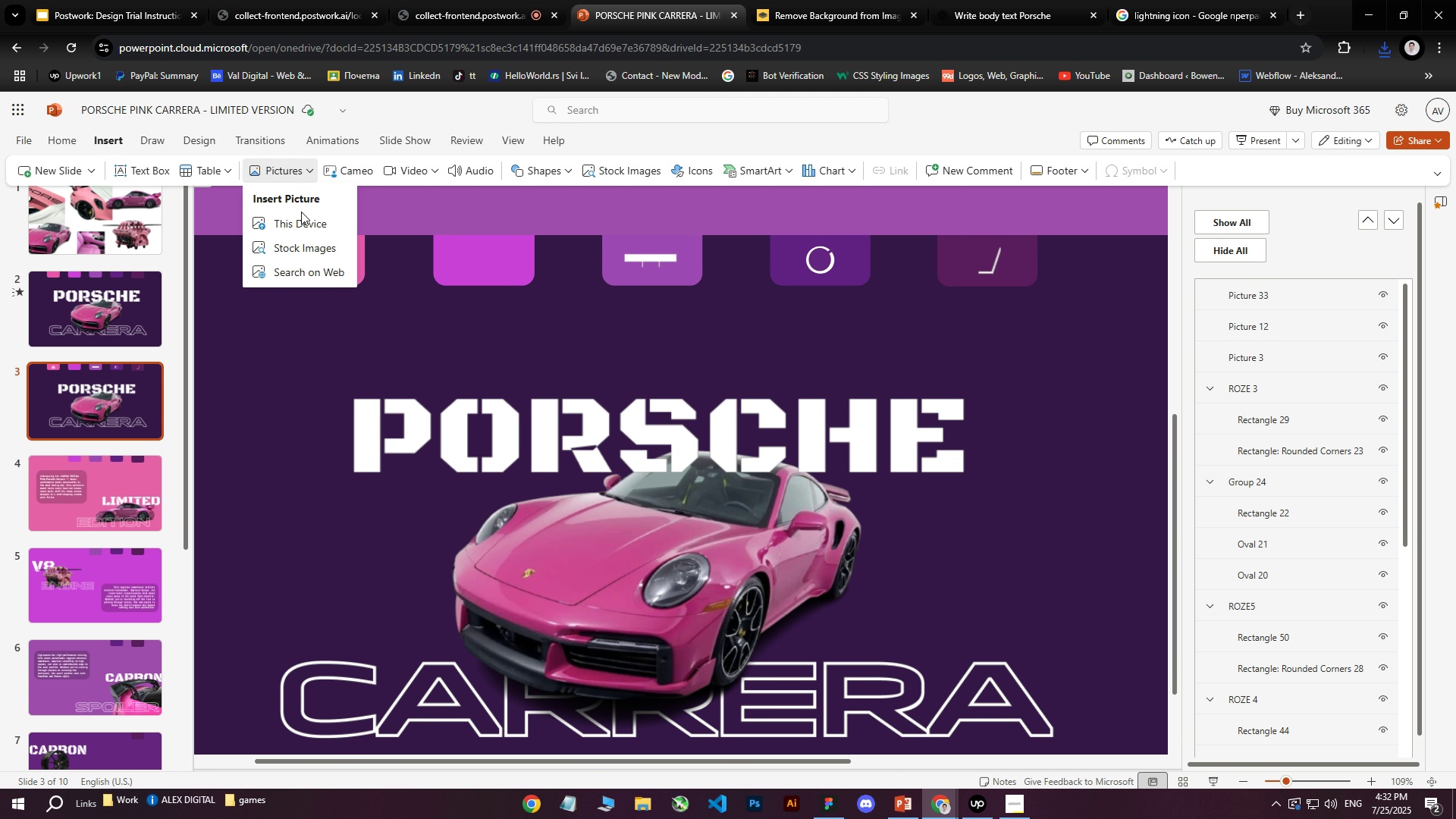 
left_click([301, 216])
 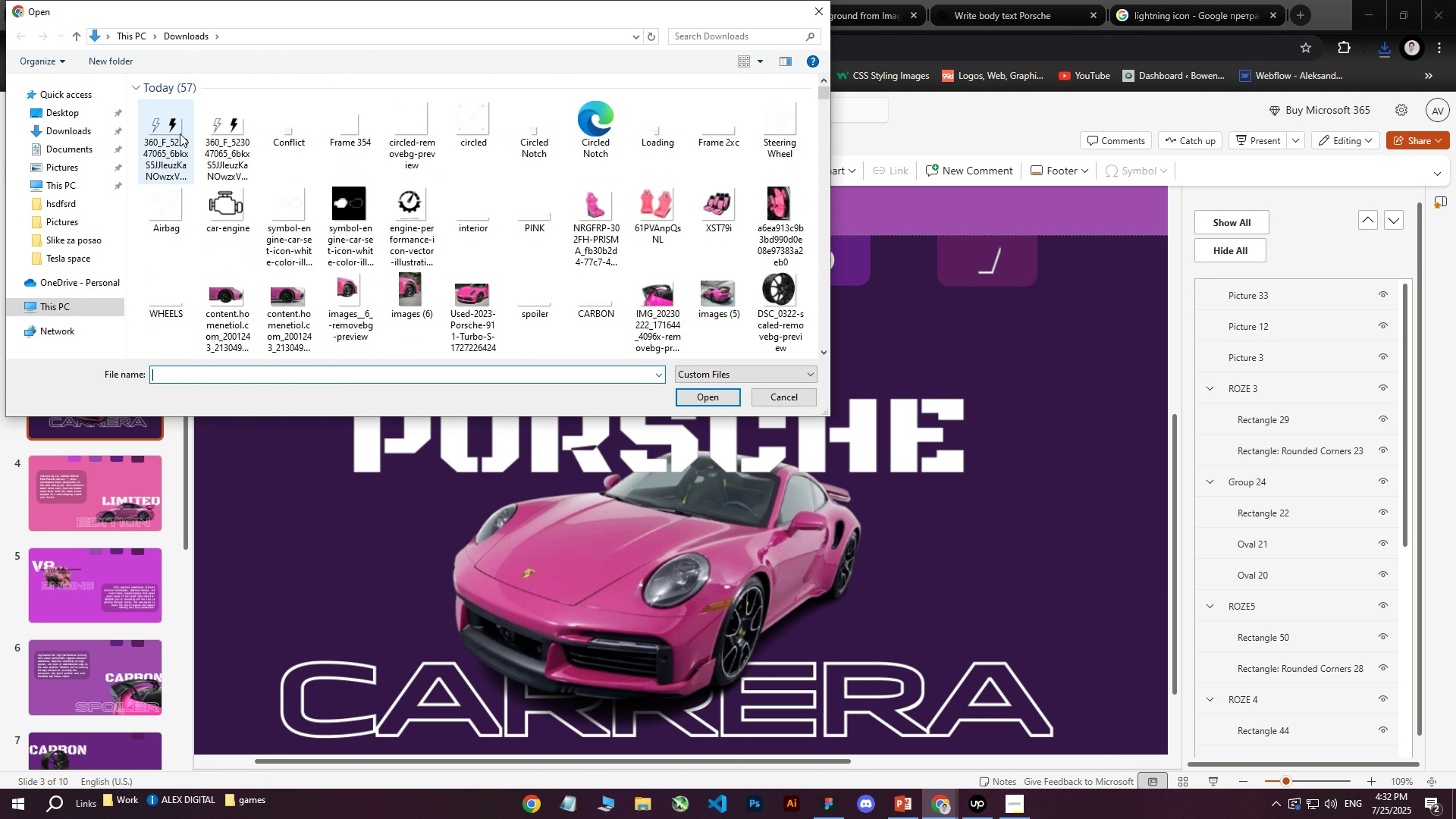 
left_click([180, 133])
 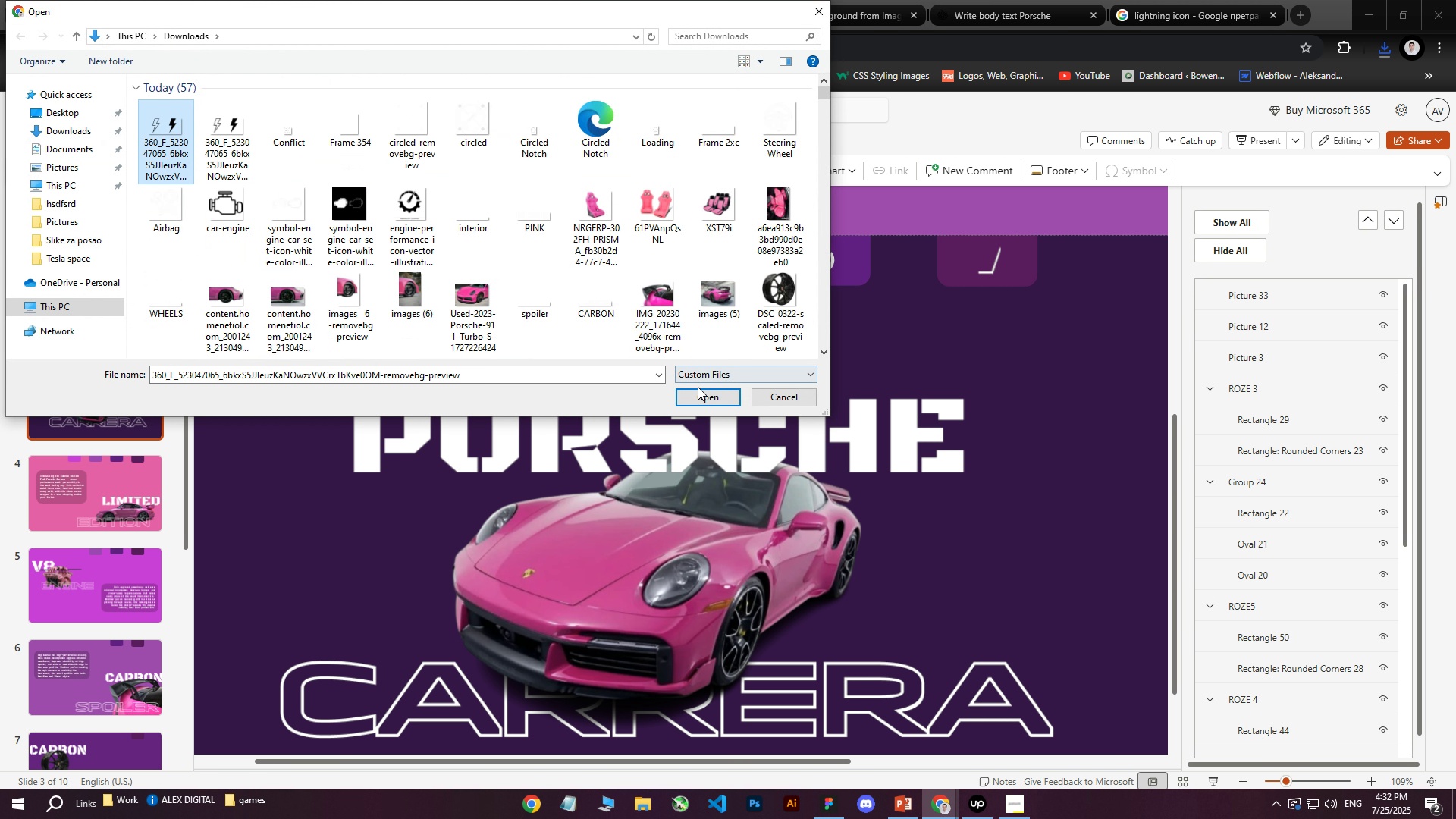 
left_click([702, 403])
 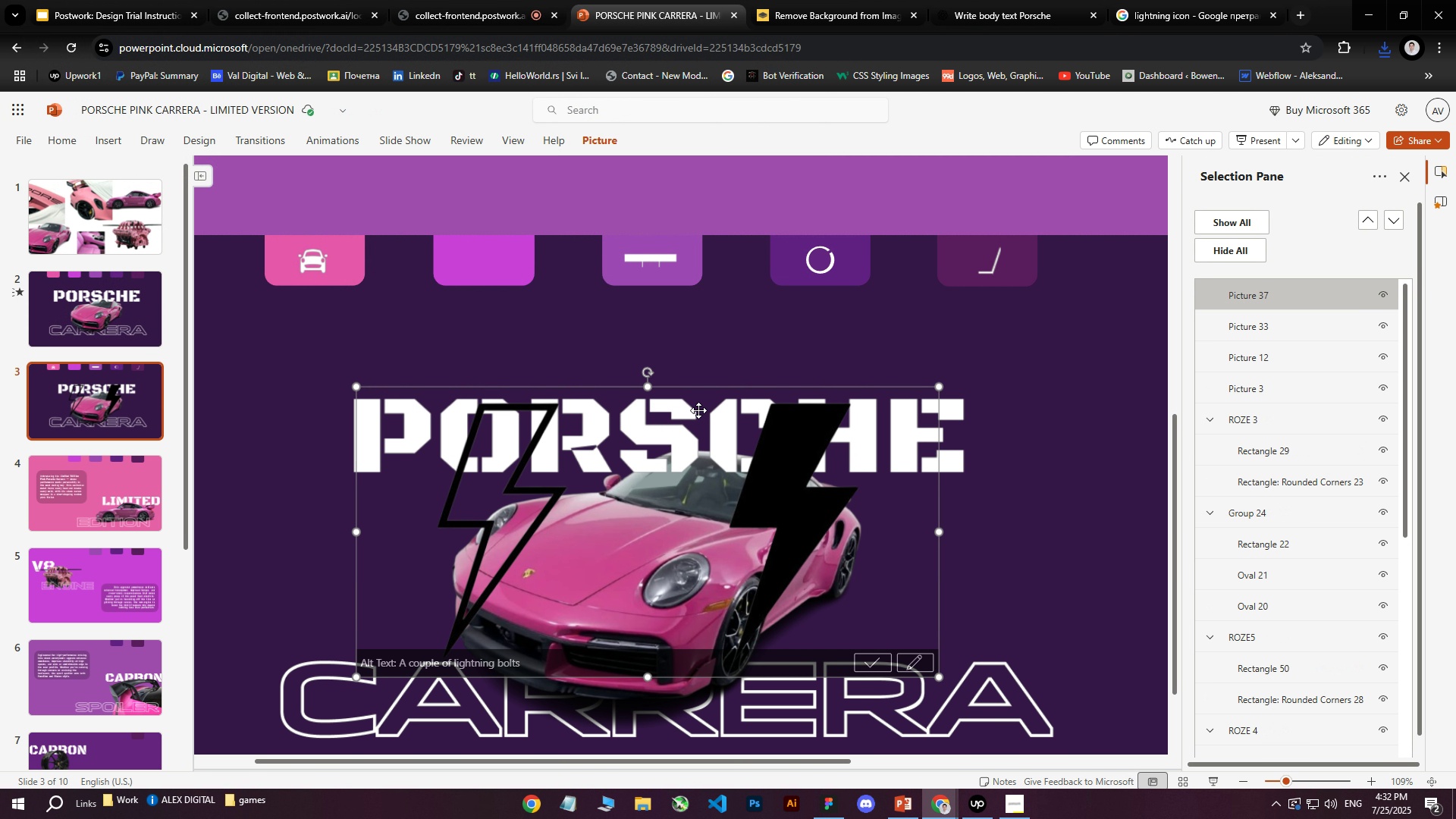 
wait(5.36)
 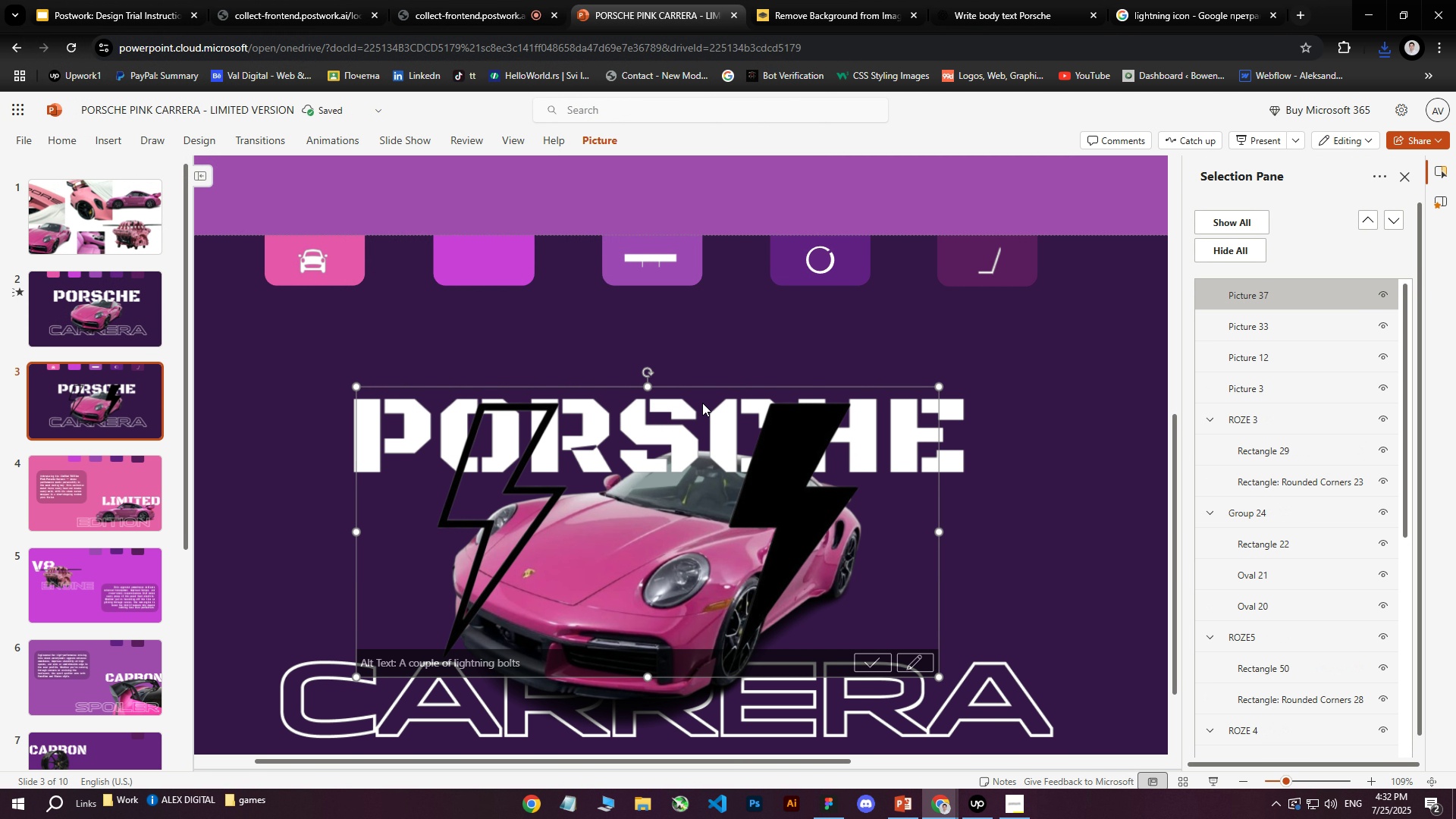 
left_click_drag(start_coordinate=[670, 494], to_coordinate=[653, 440])
 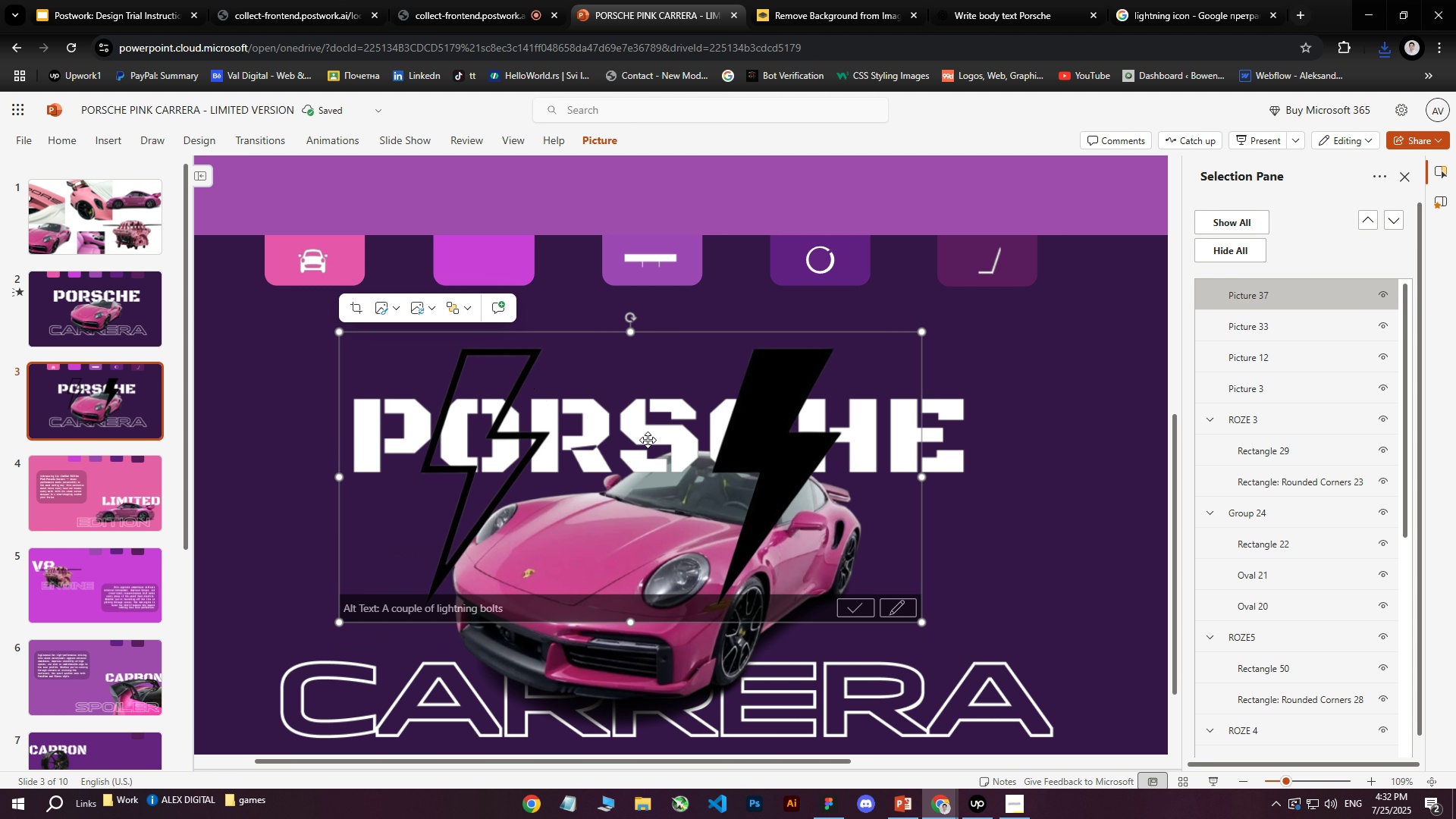 
key(Delete)
 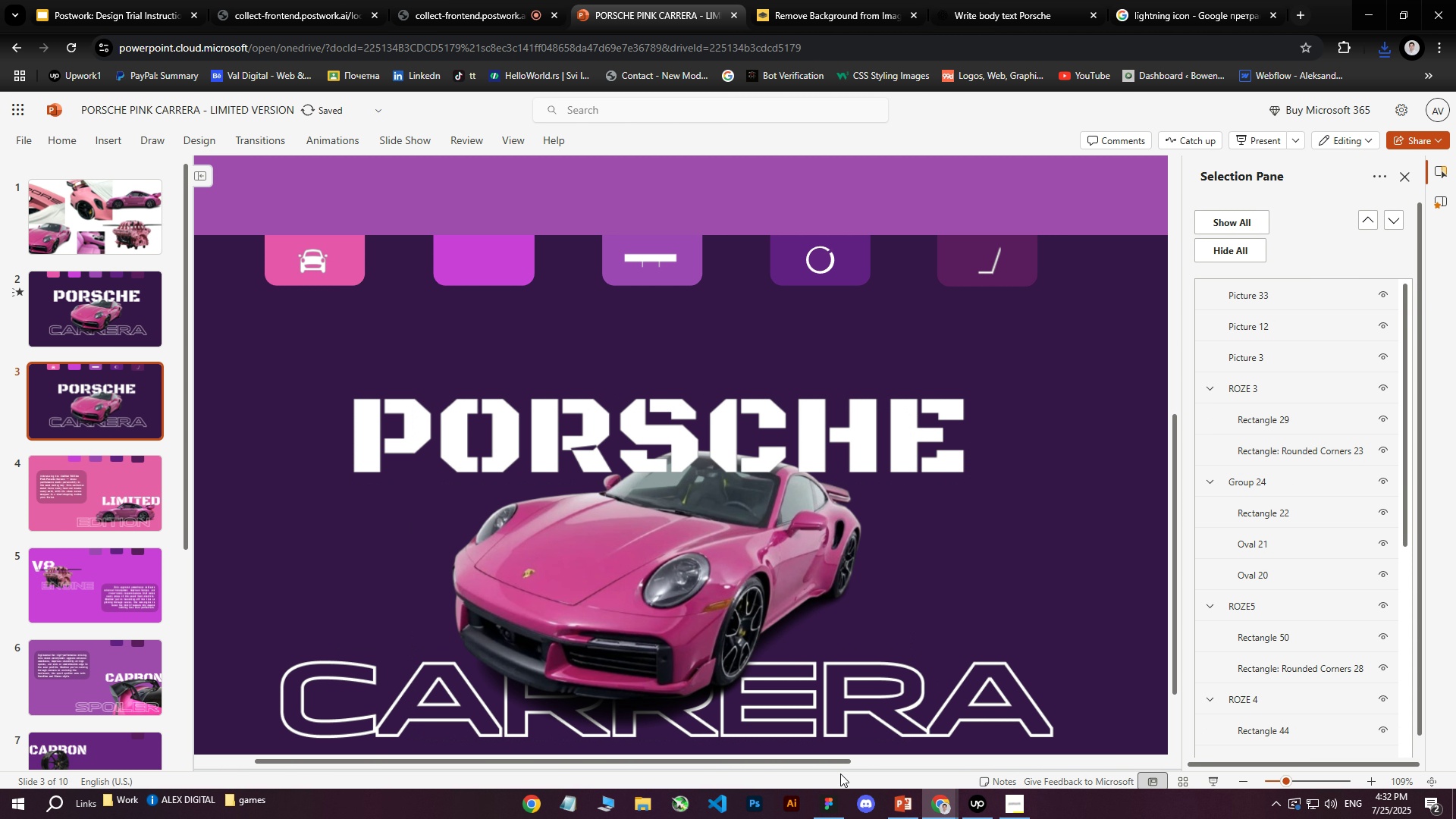 
mouse_move([831, 783])
 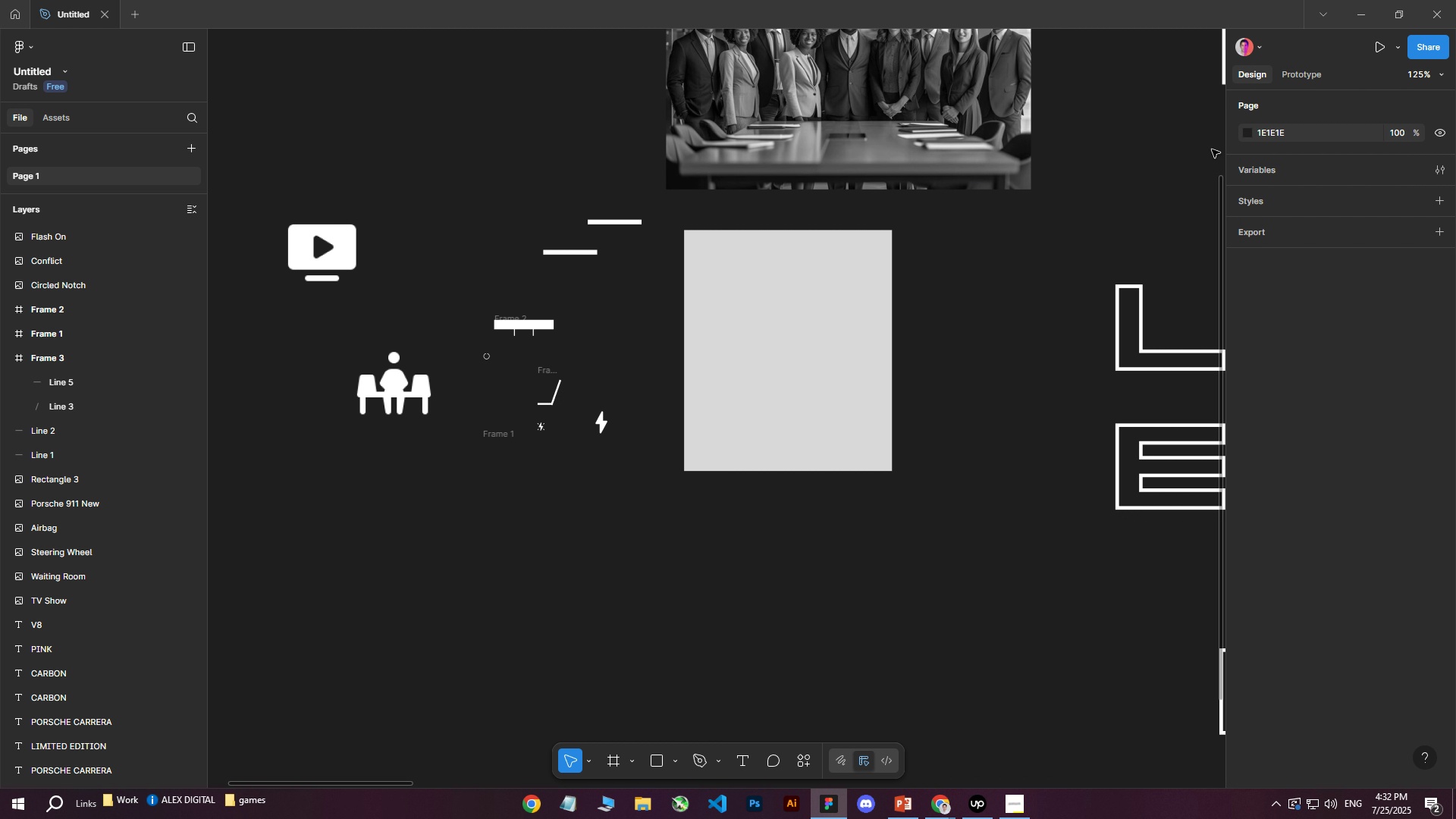 
double_click([692, 502])
 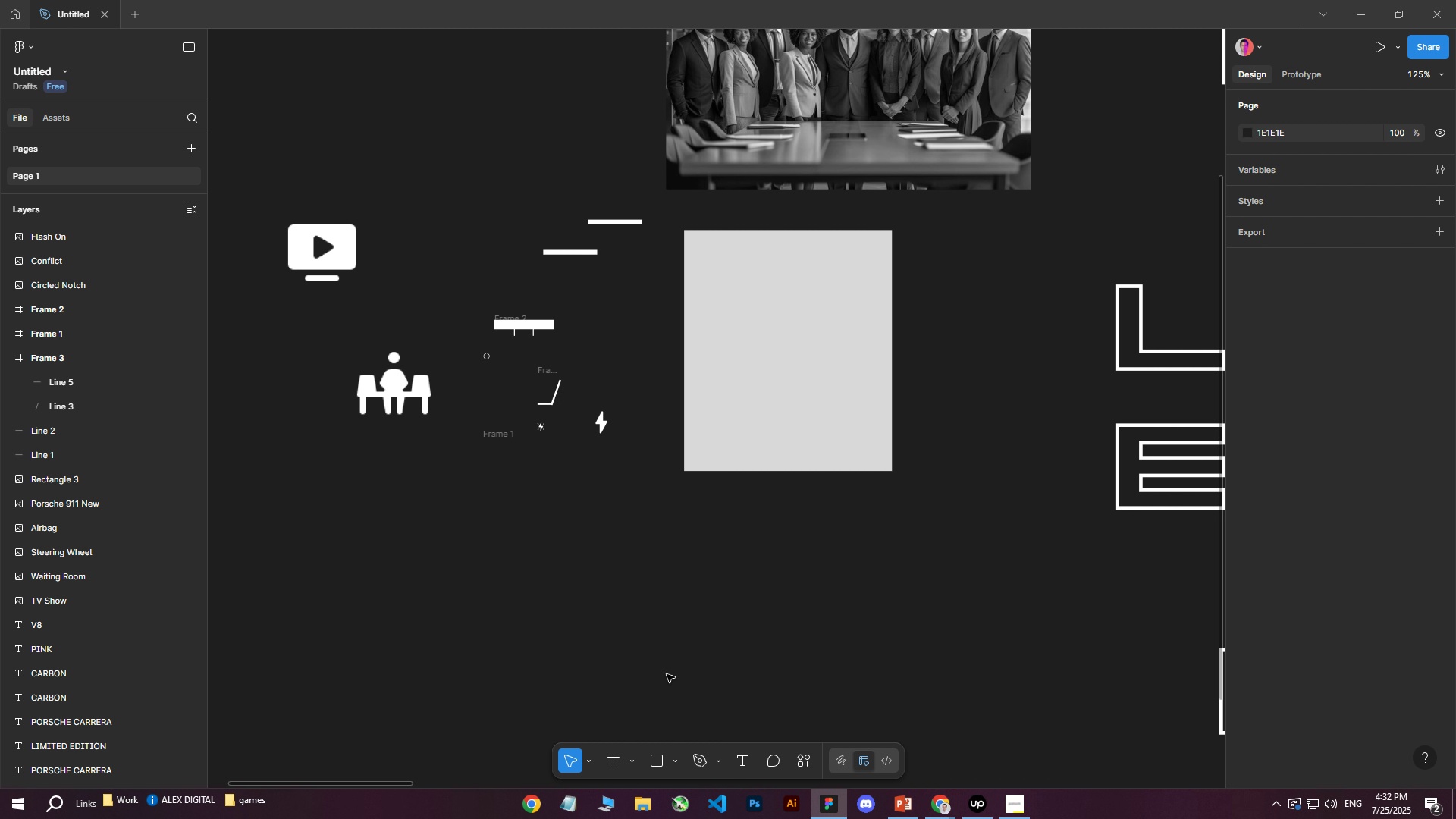 
hold_key(key=ControlLeft, duration=0.42)
scroll: coordinate [674, 681], scroll_direction: up, amount: 5.0
 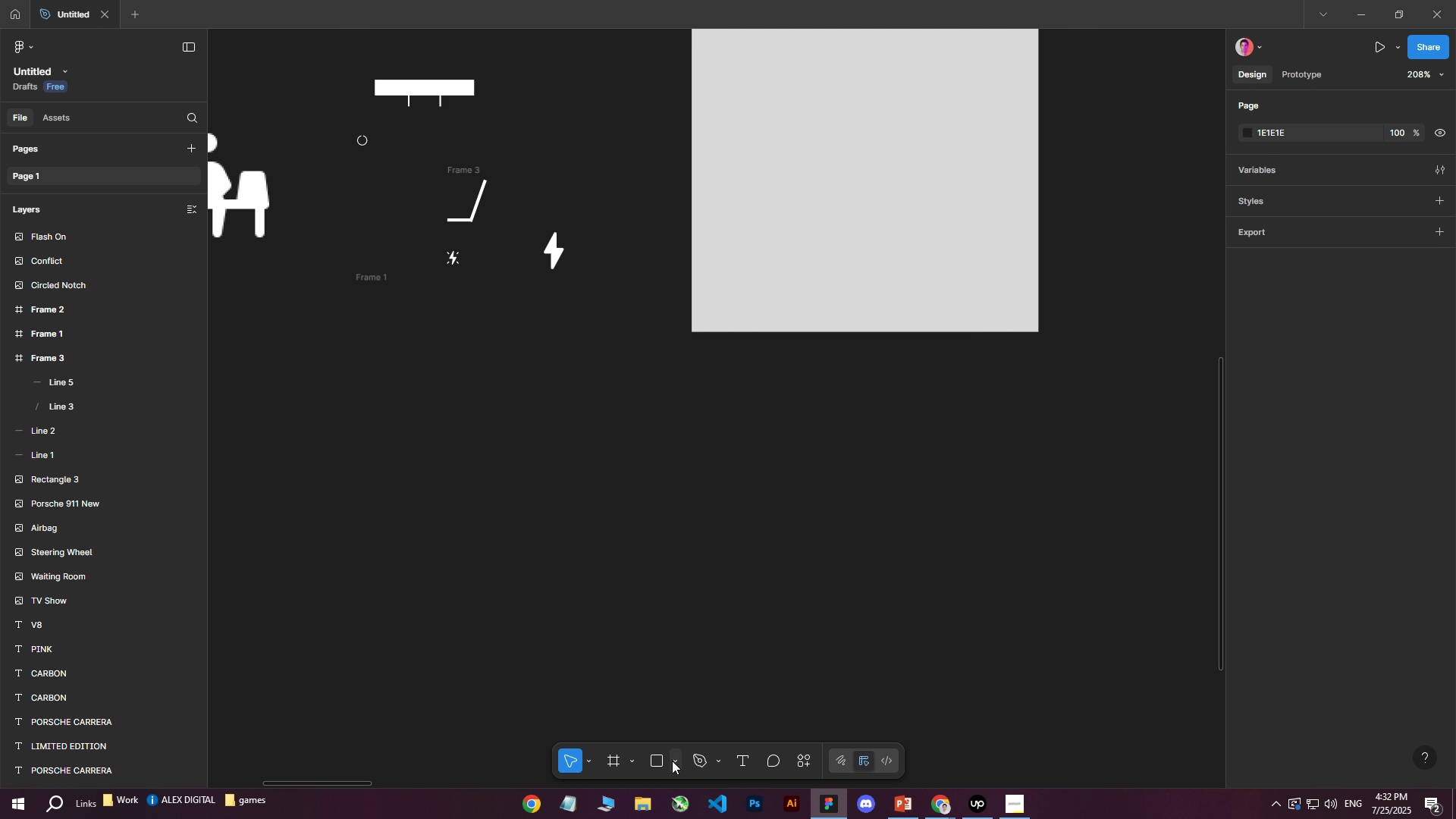 
left_click([672, 761])
 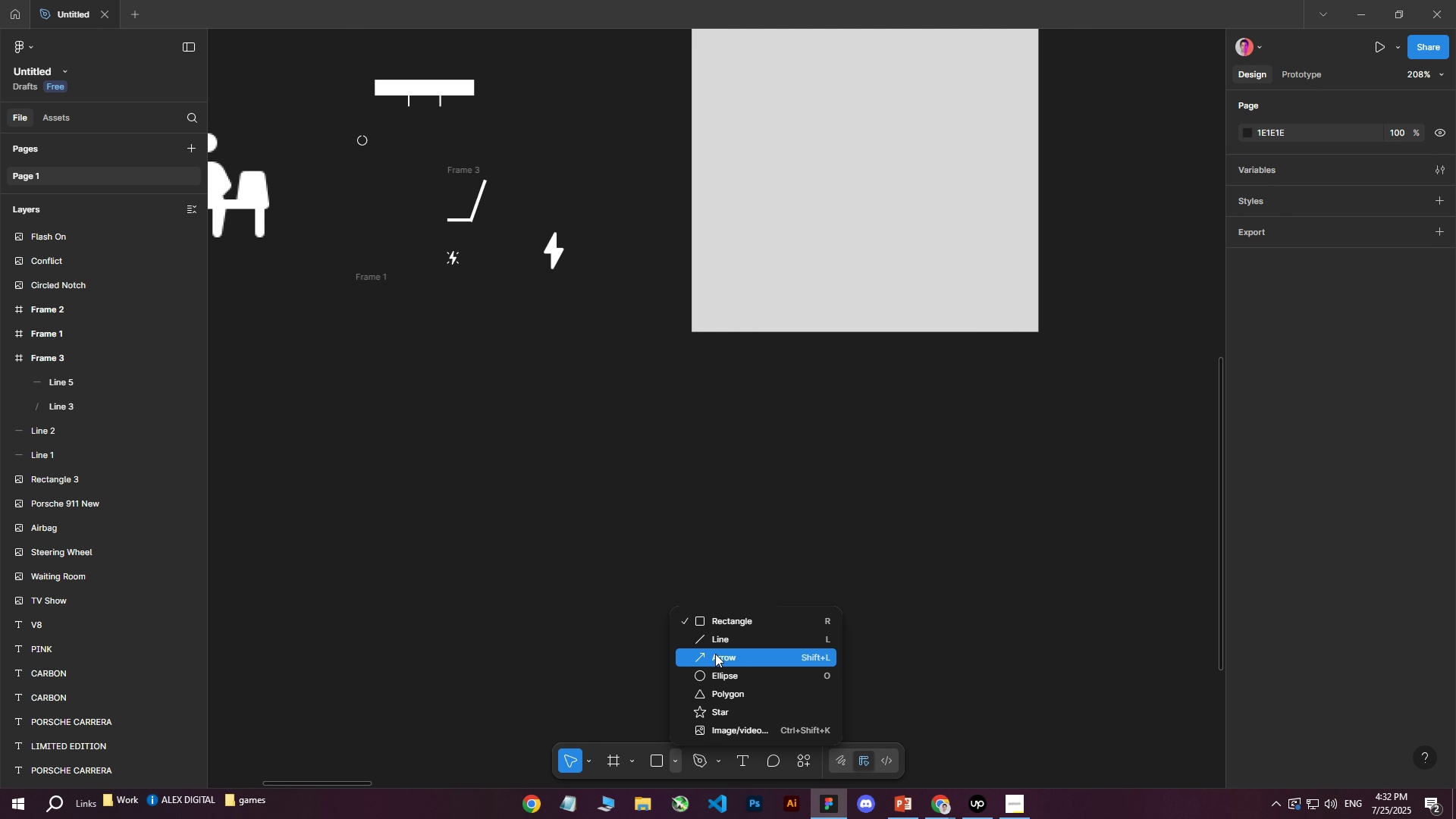 
left_click([719, 640])
 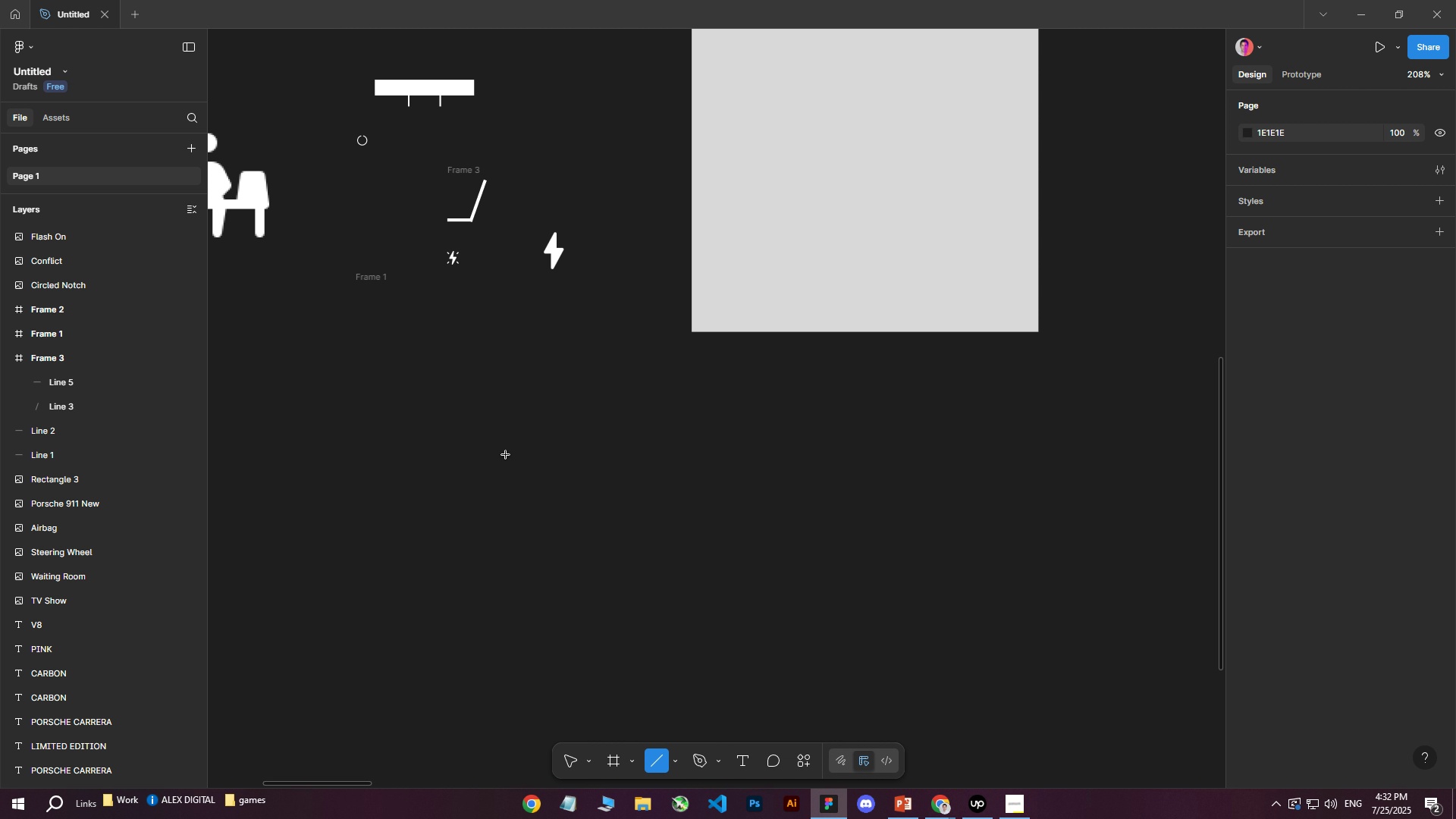 
scroll: coordinate [468, 334], scroll_direction: up, amount: 7.0
 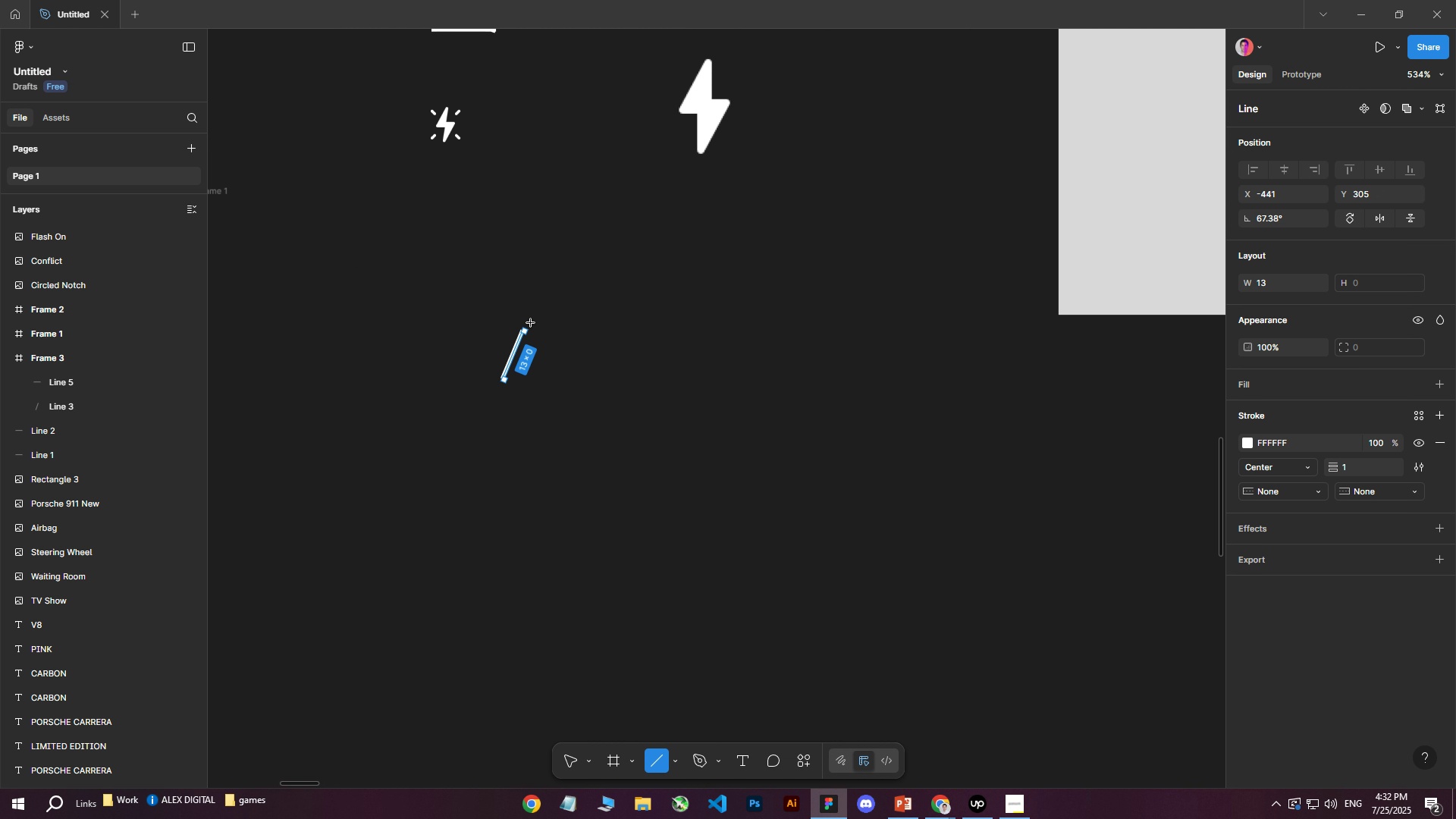 
hold_key(key=ControlLeft, duration=0.71)
 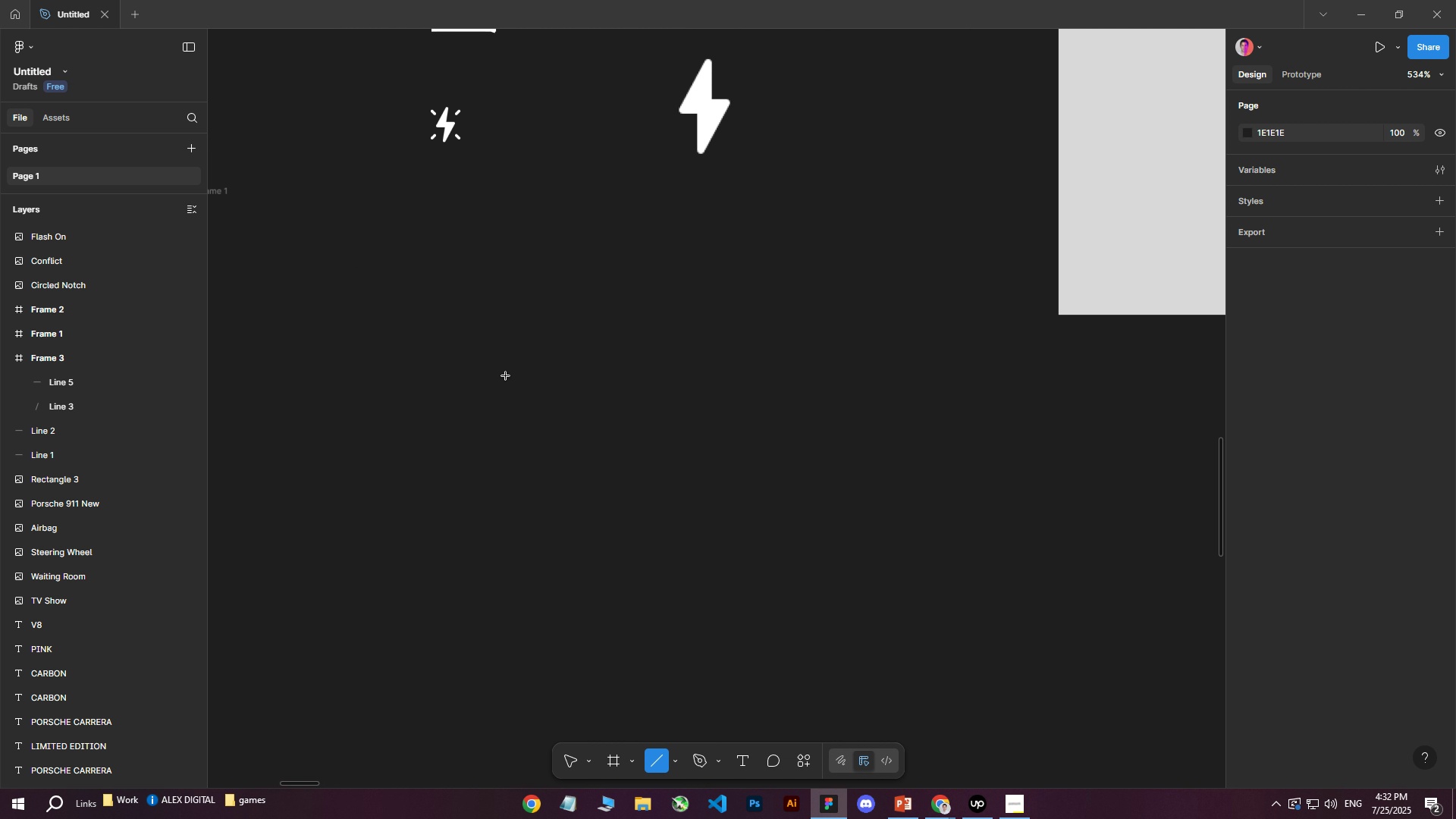 
left_click_drag(start_coordinate=[506, 381], to_coordinate=[605, 239])
 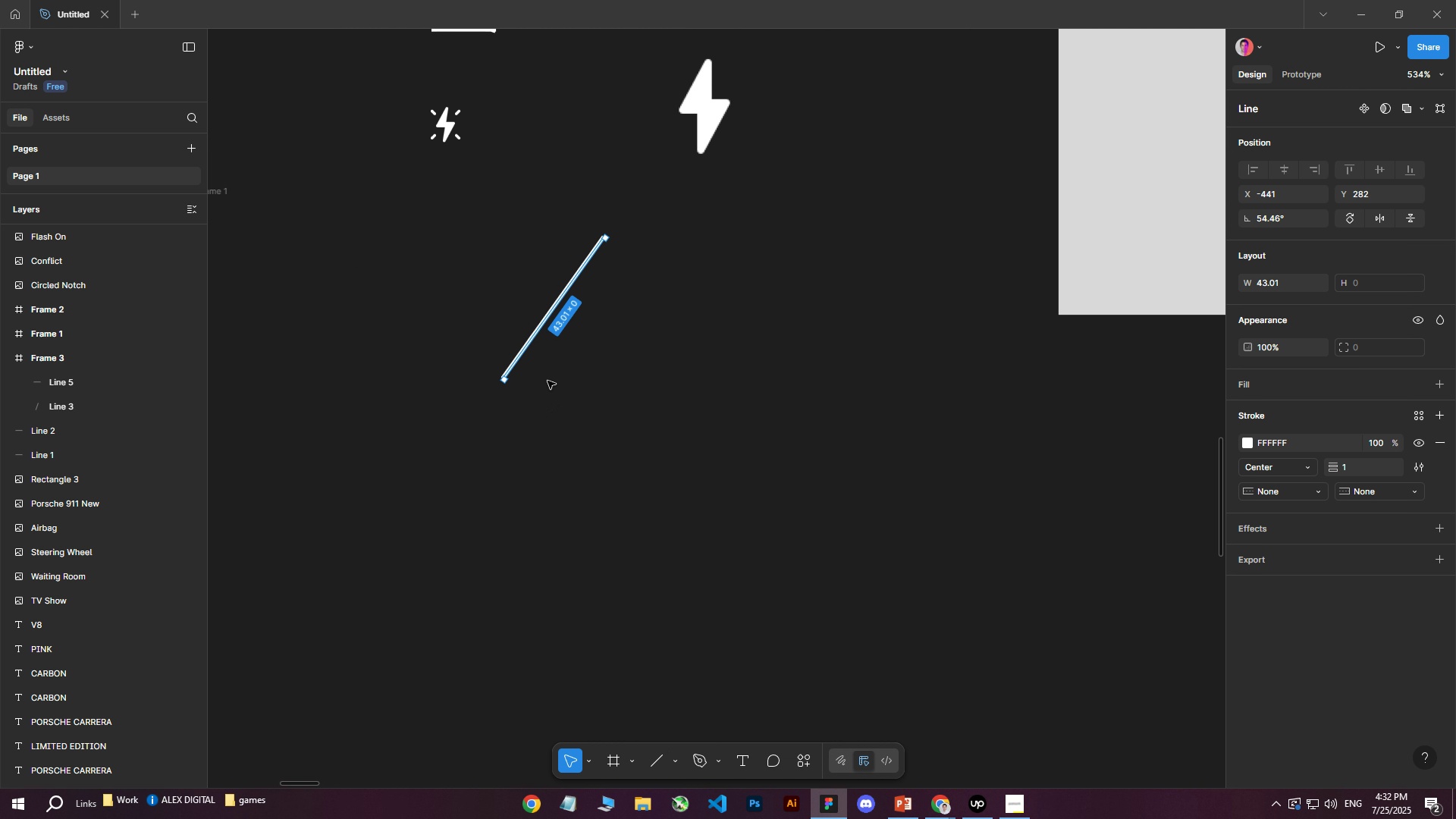 
key(Control+ControlLeft)
 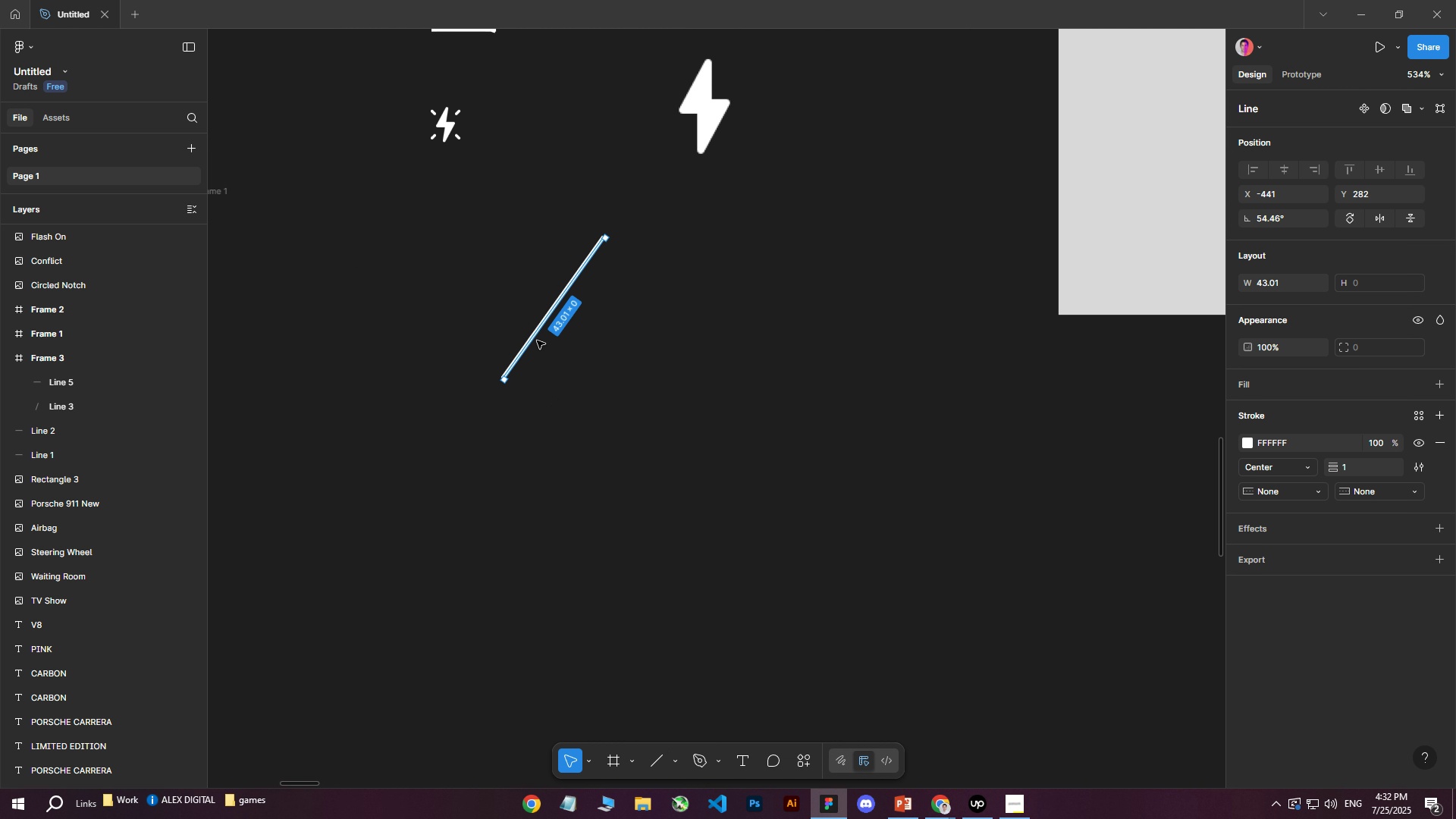 
key(Control+D)
 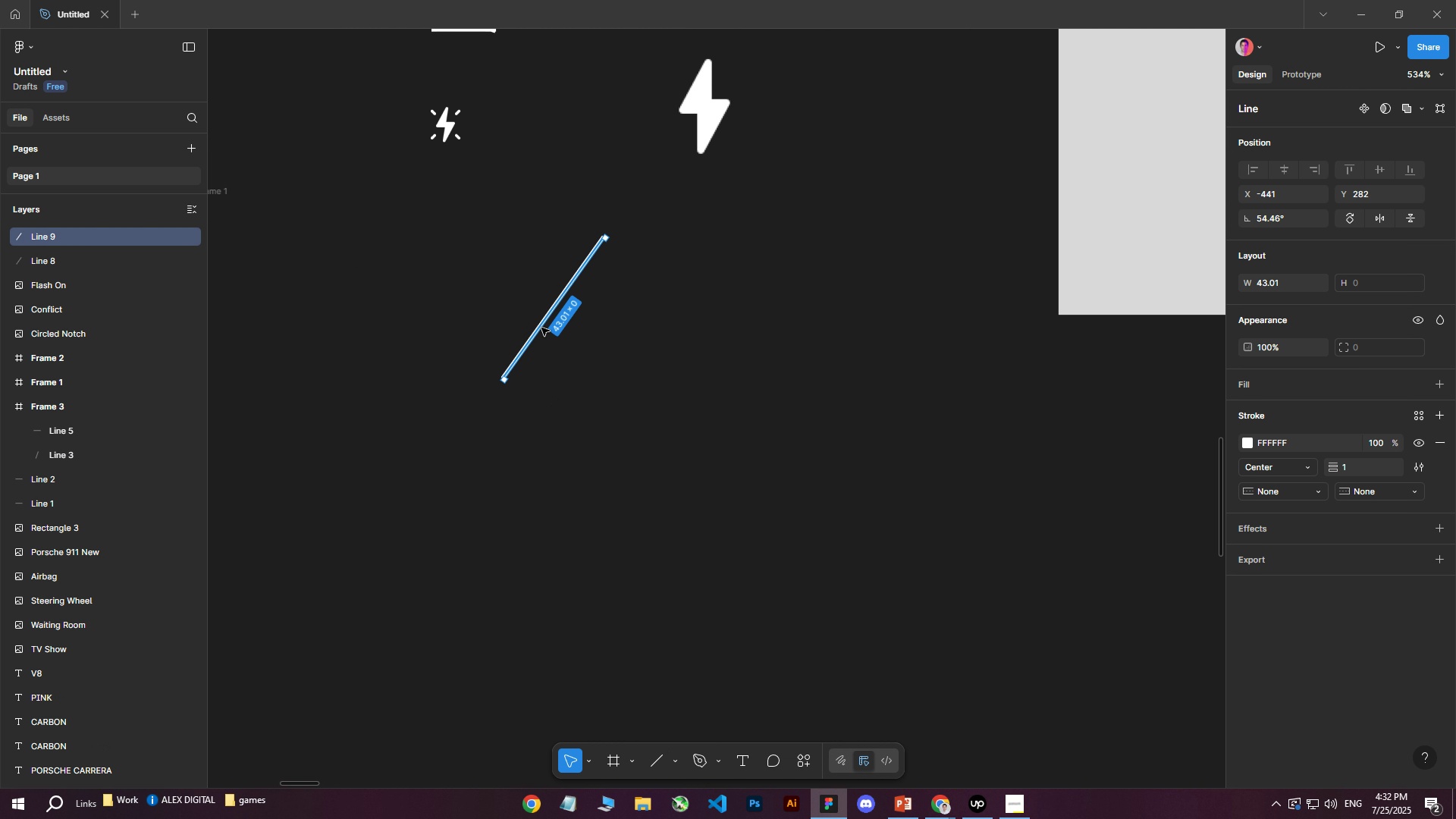 
left_click_drag(start_coordinate=[541, 325], to_coordinate=[536, 457])
 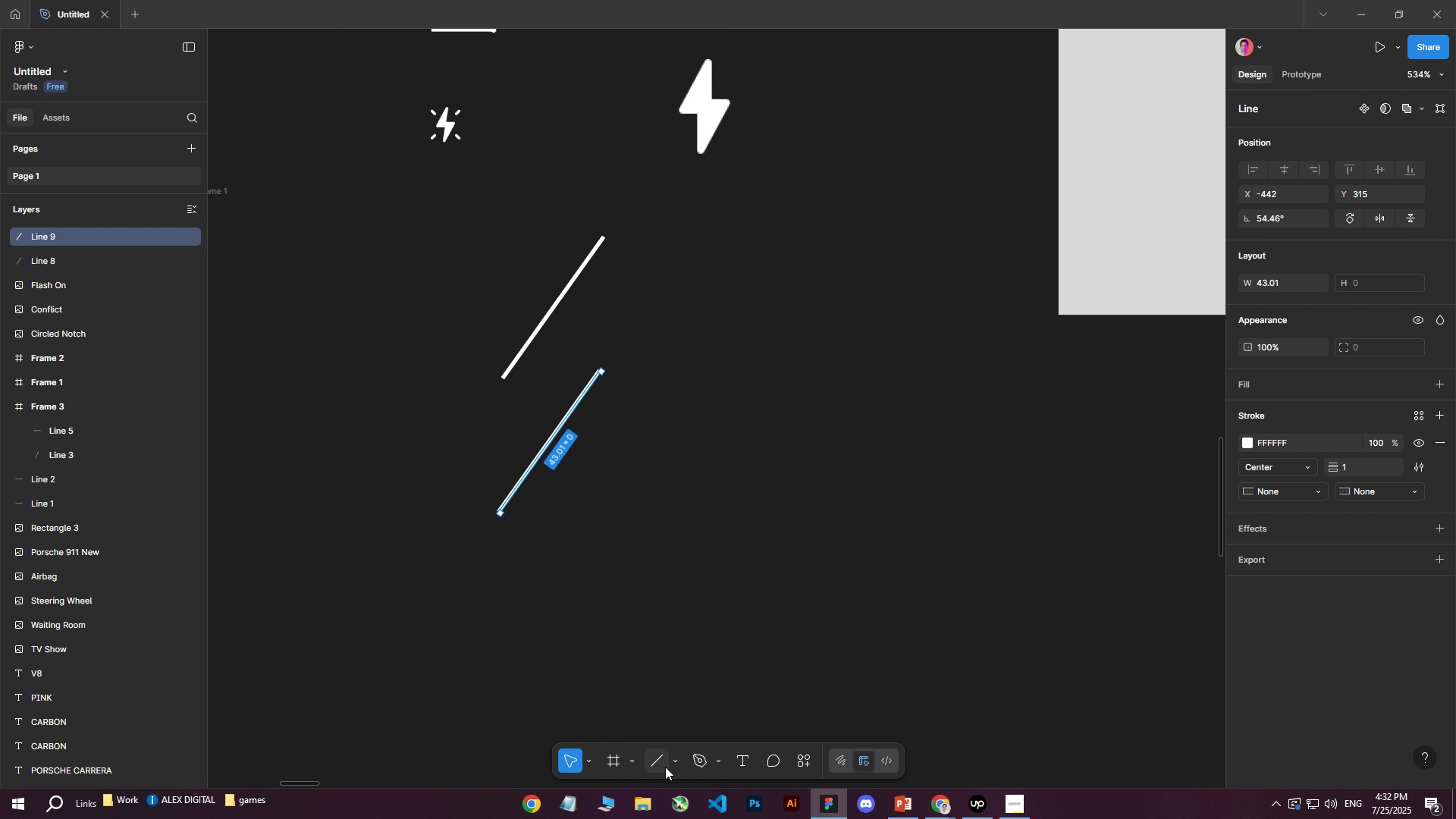 
wait(6.52)
 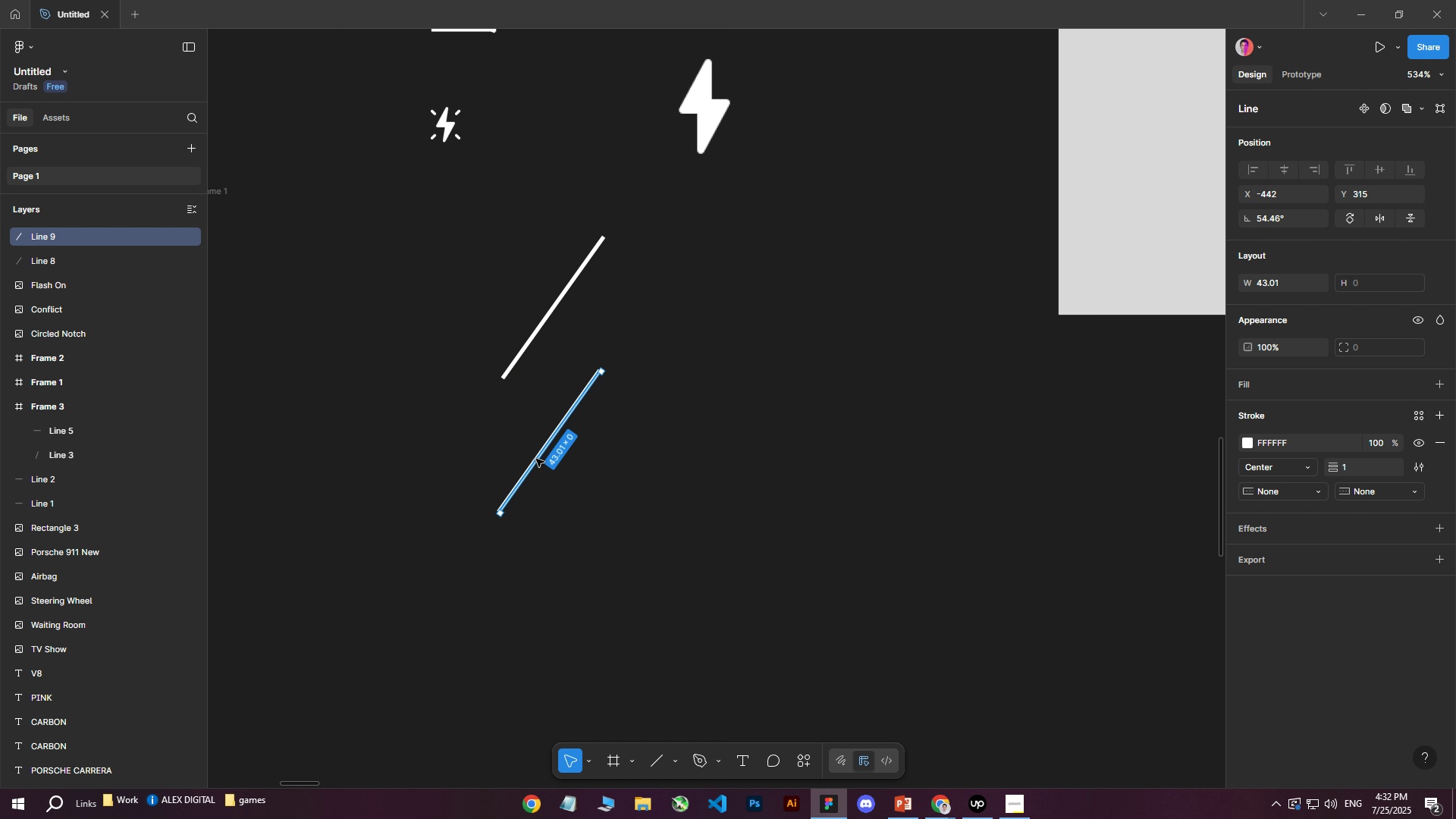 
left_click_drag(start_coordinate=[503, 379], to_coordinate=[598, 373])
 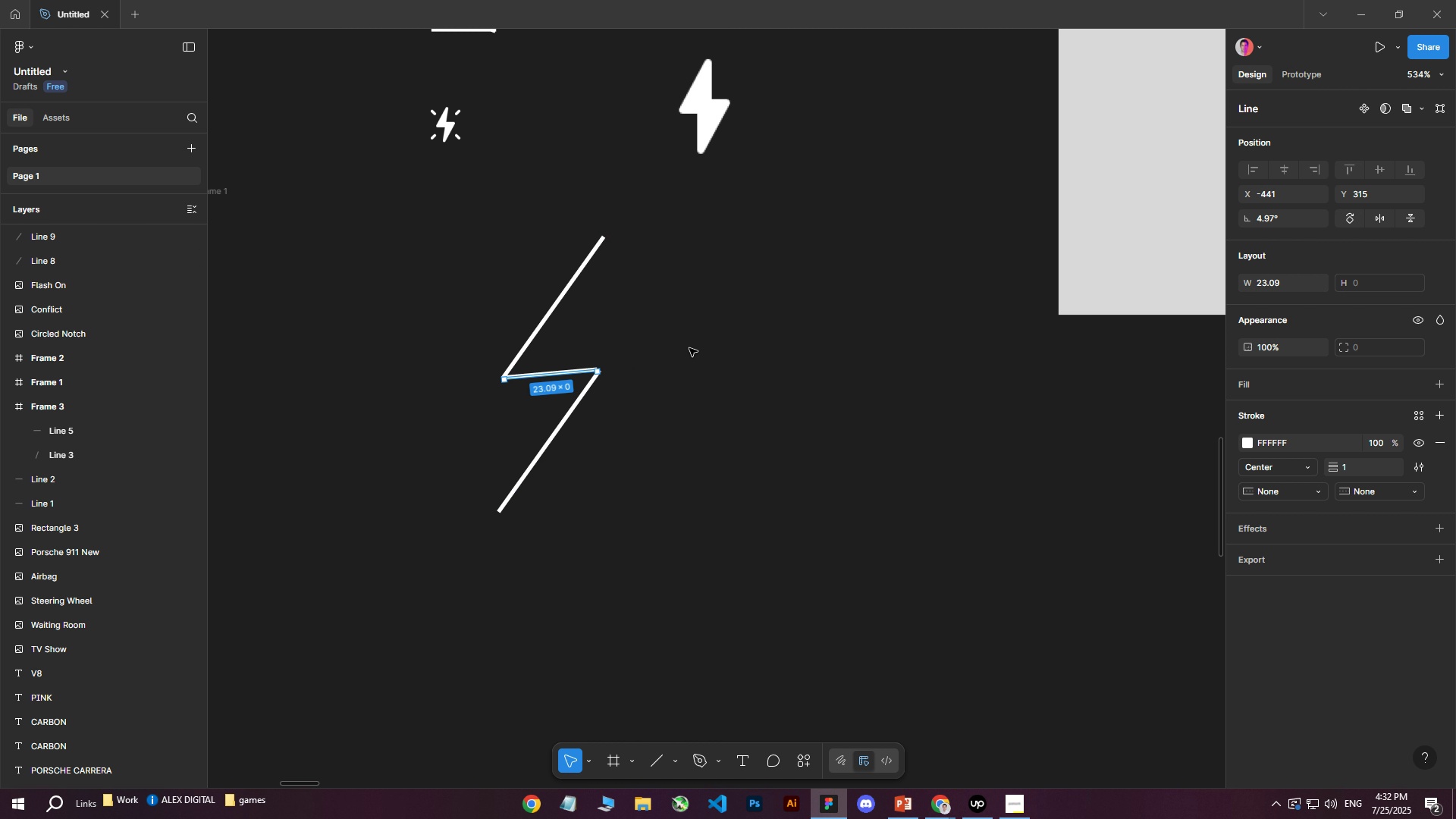 
left_click([696, 347])
 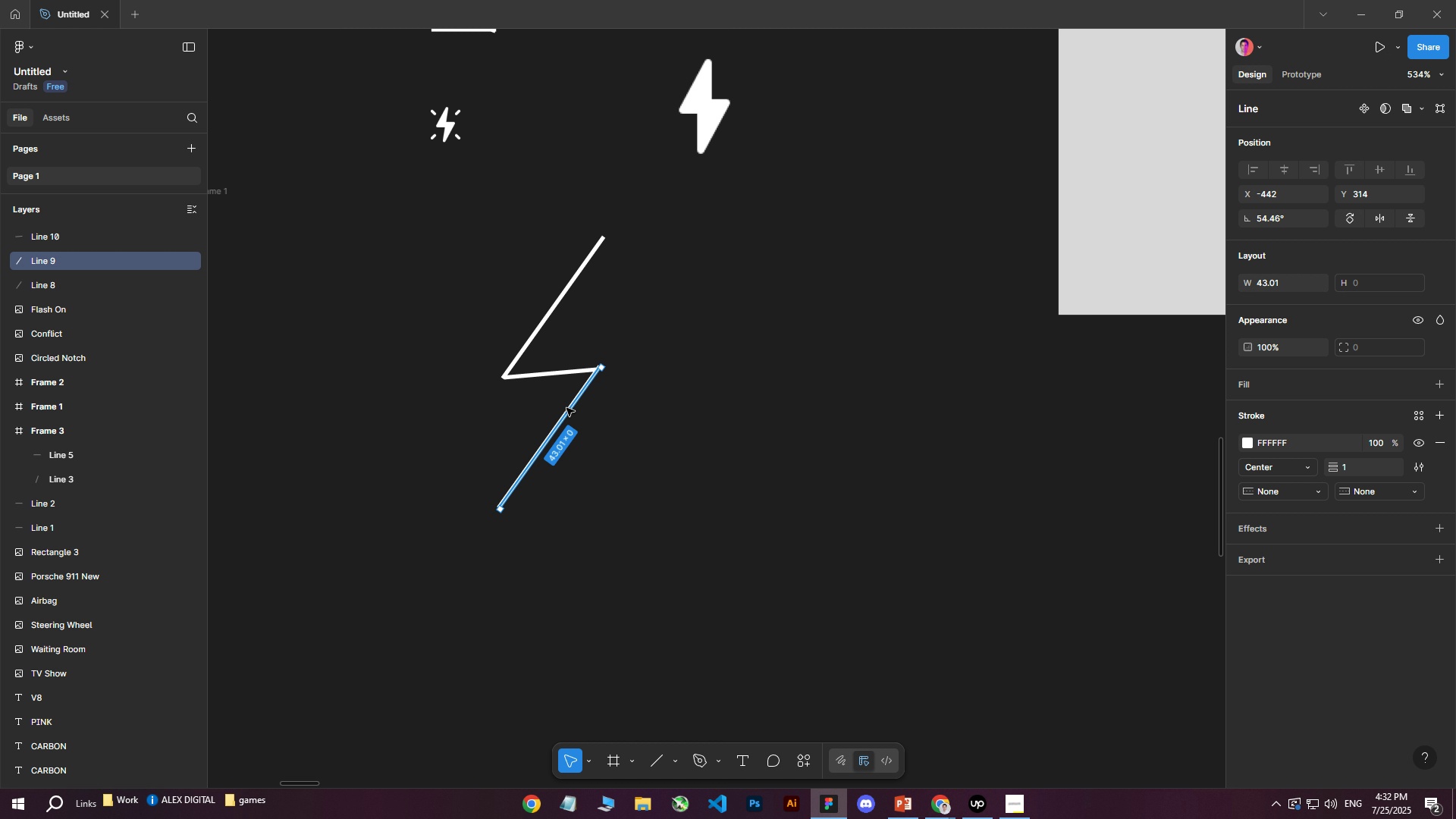 
left_click([426, 211])
 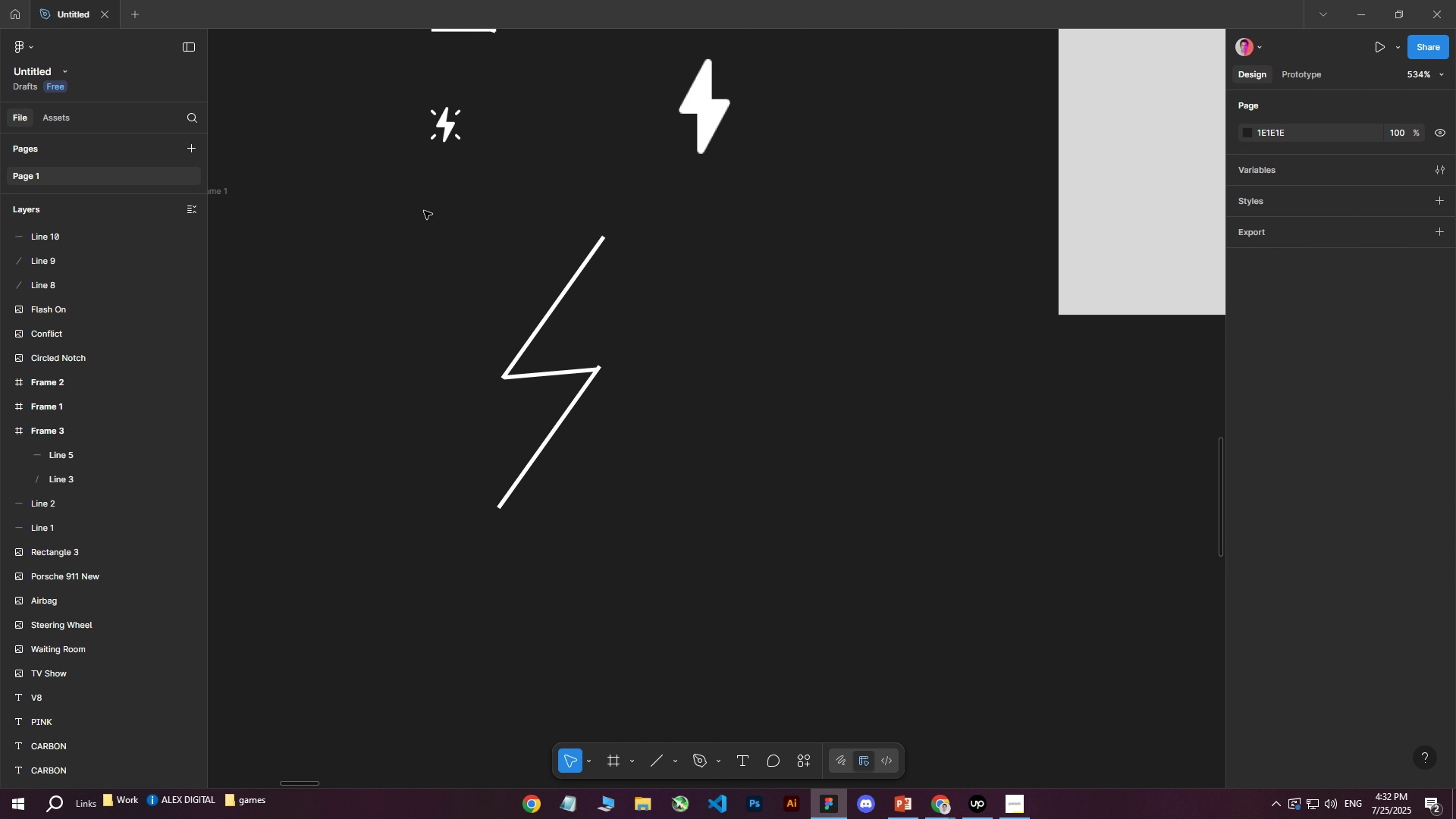 
left_click_drag(start_coordinate=[423, 215], to_coordinate=[662, 550])
 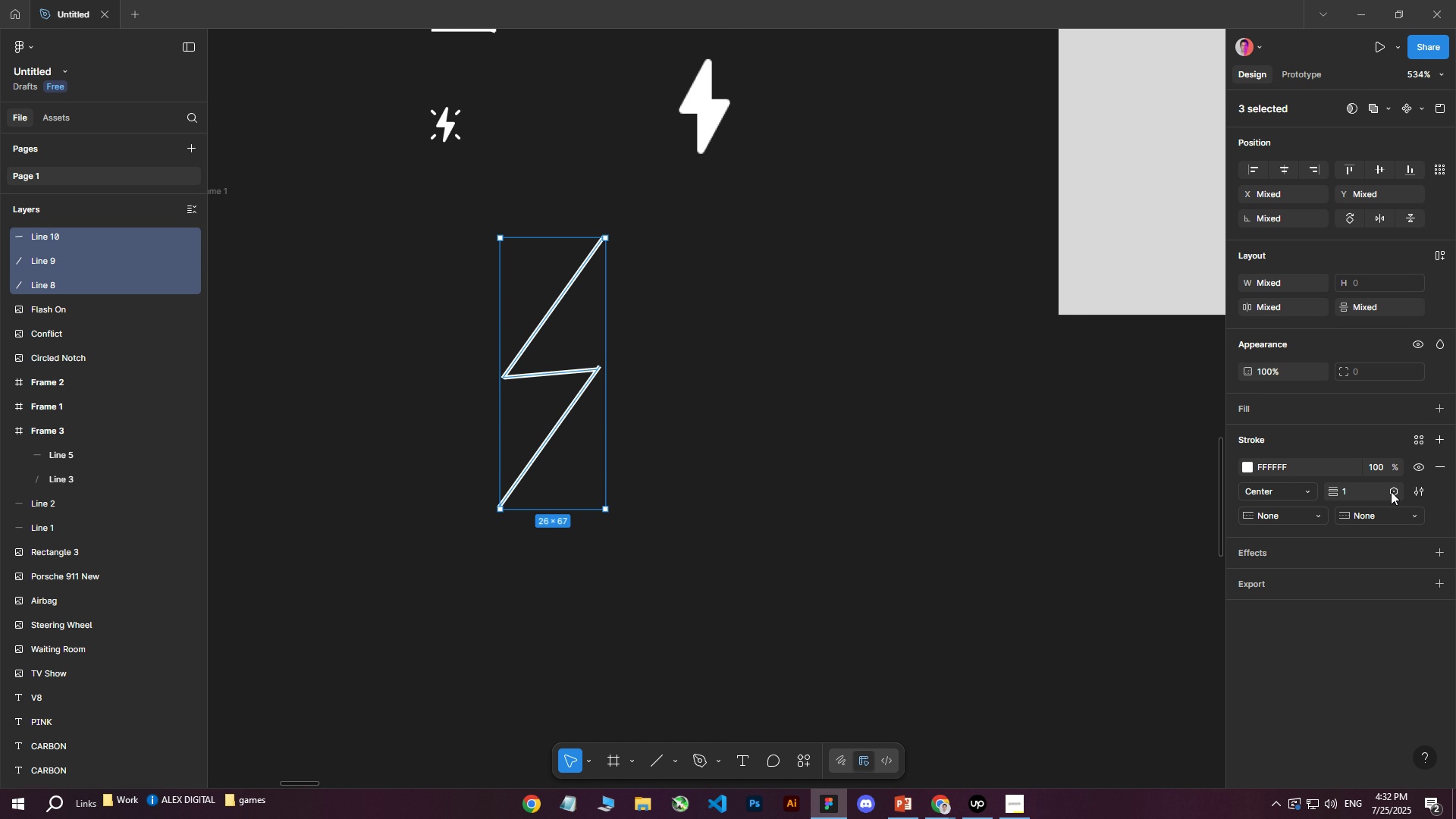 
left_click([1363, 494])
 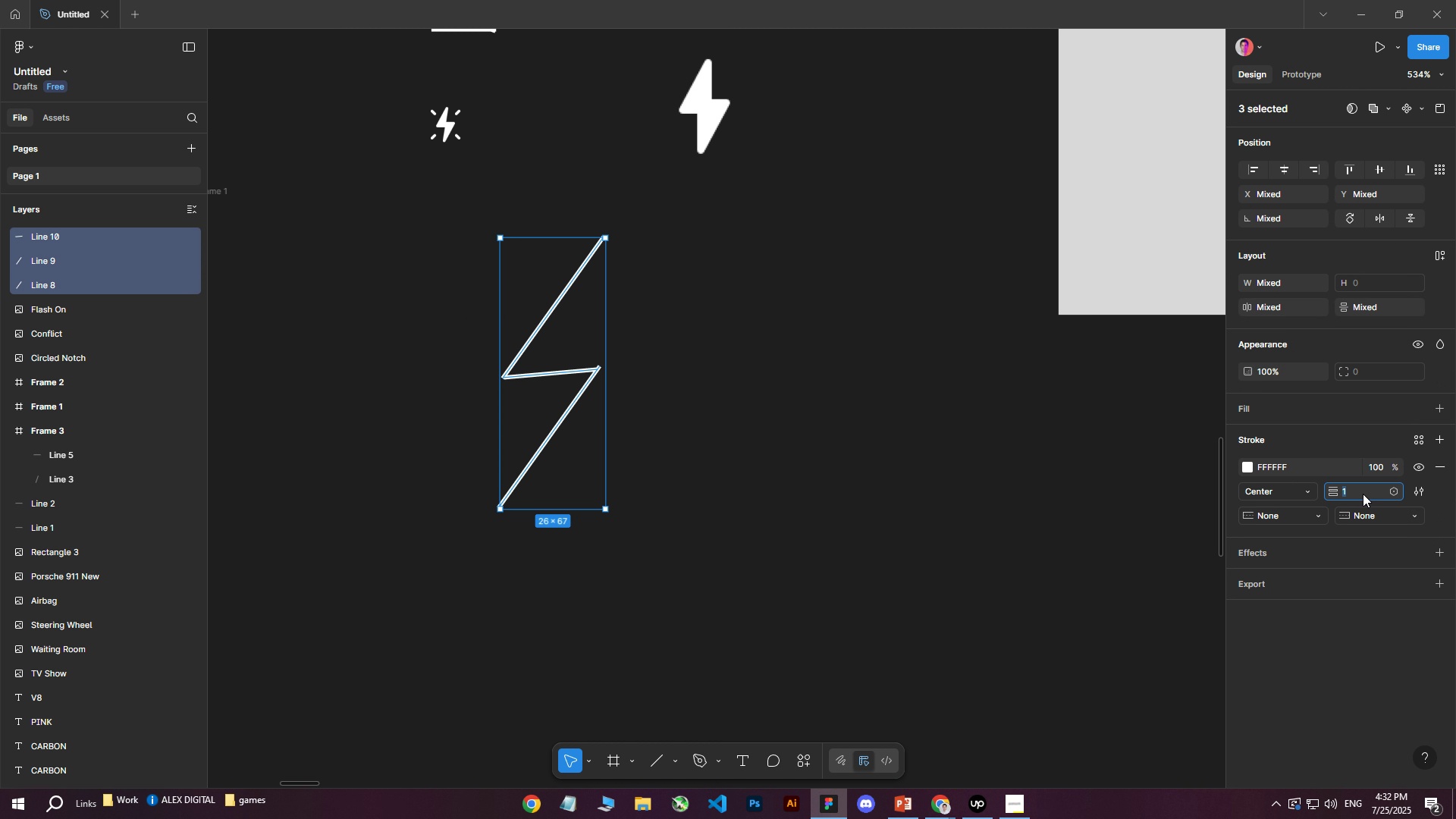 
key(2)
 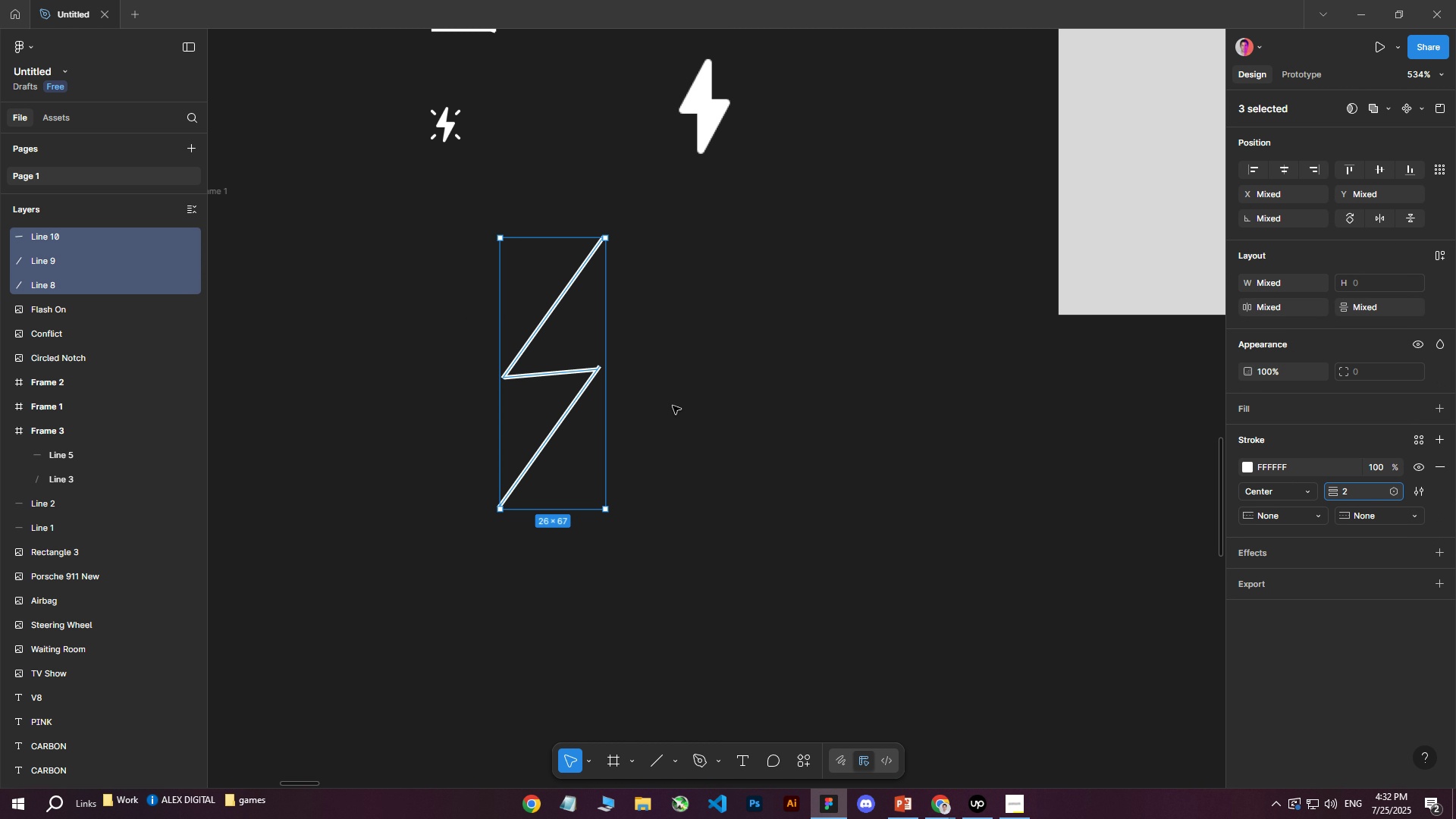 
key(Enter)
 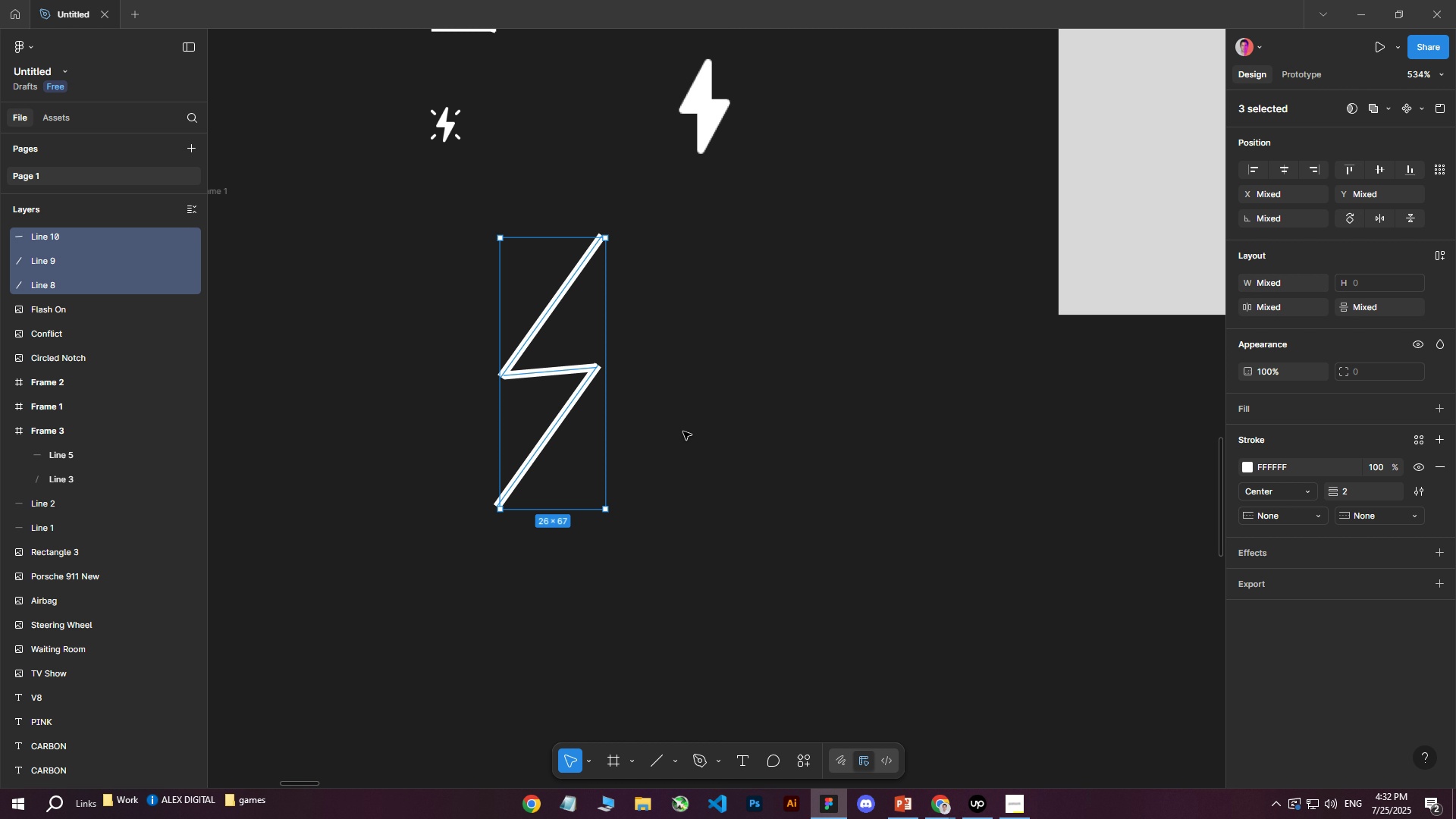 
left_click_drag(start_coordinate=[695, 607], to_coordinate=[450, 224])
 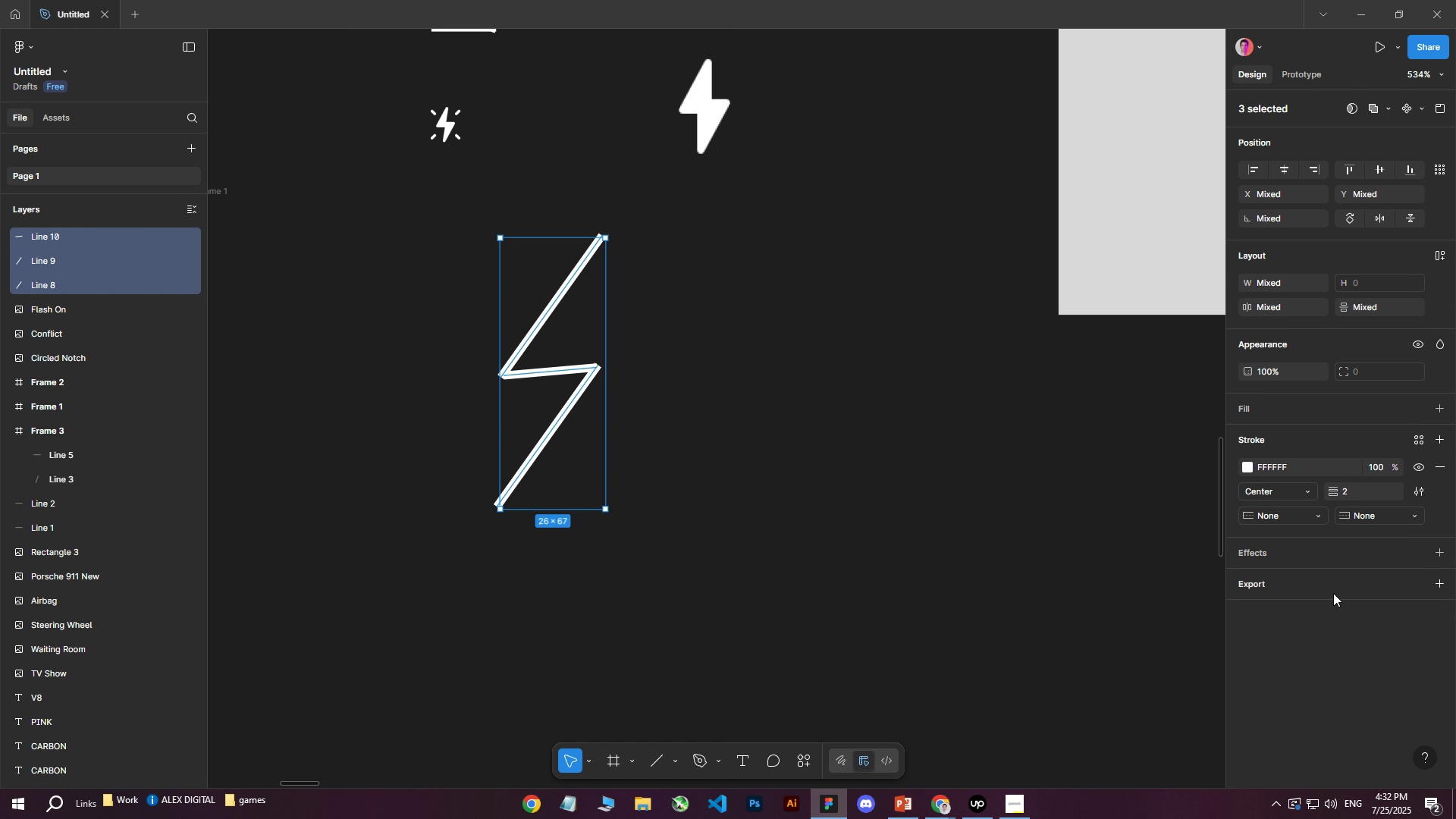 
left_click([1269, 587])
 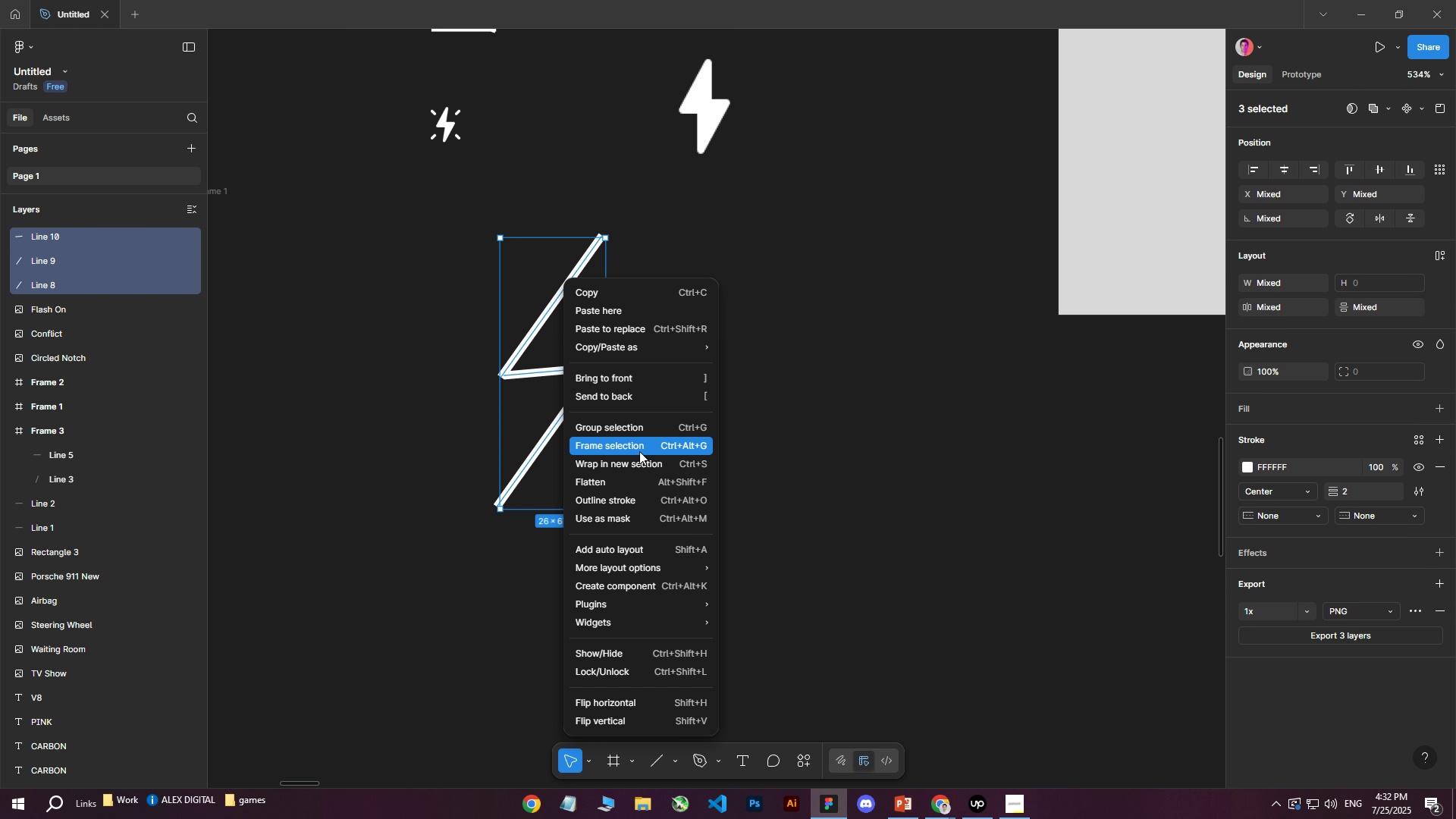 
left_click([637, 448])
 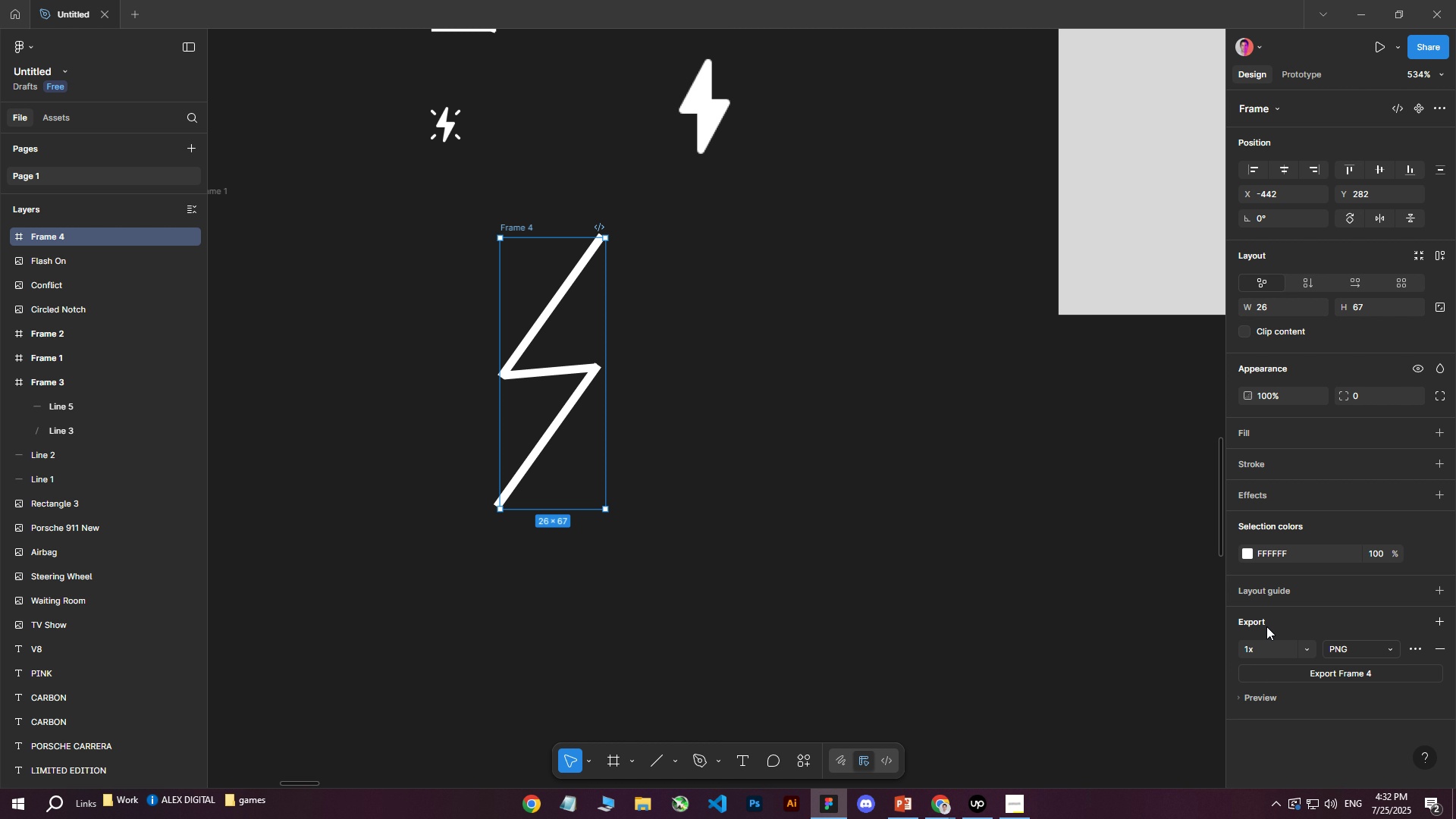 
double_click([1333, 674])
 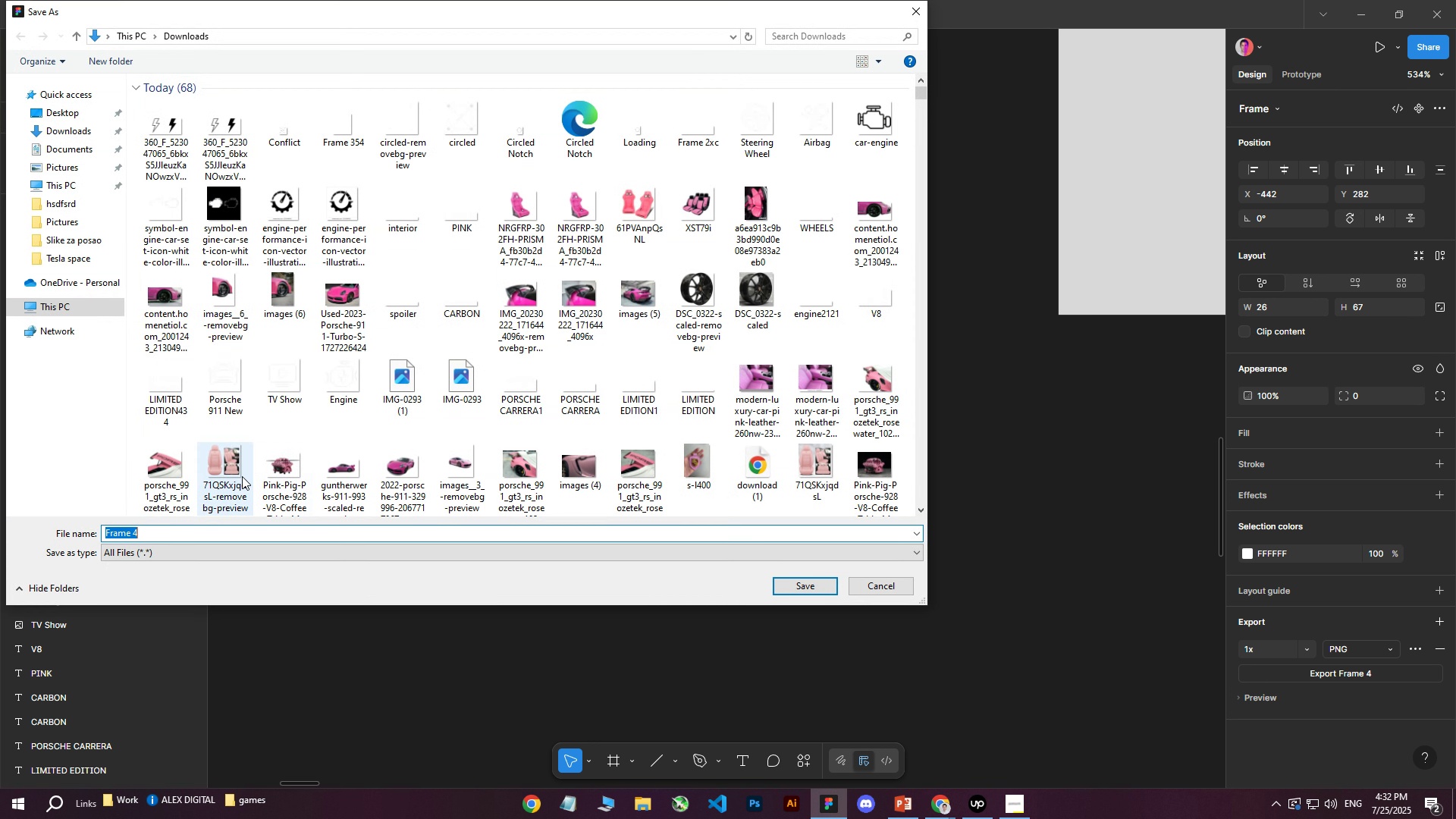 
left_click([165, 532])
 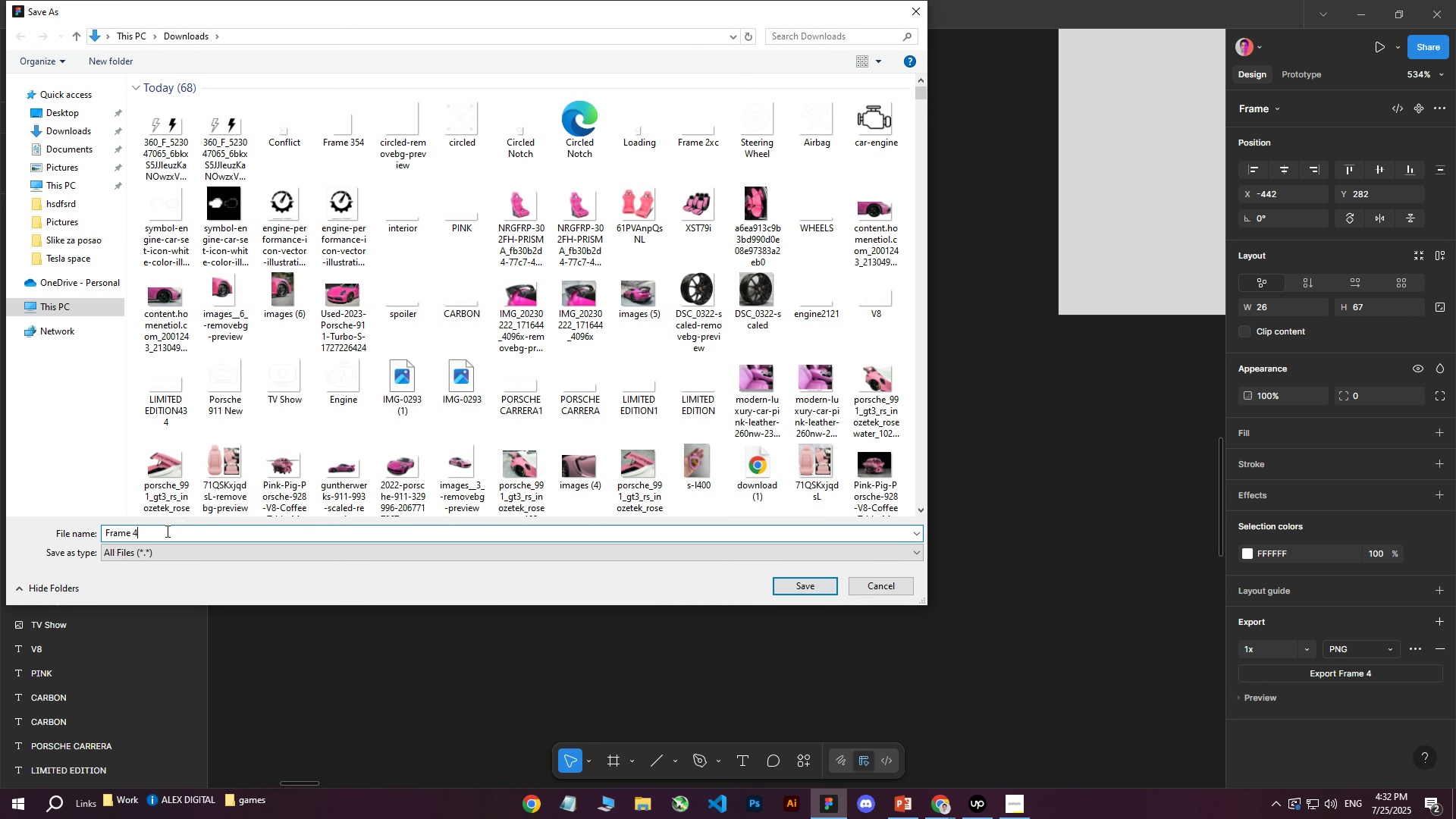 
type(444)
 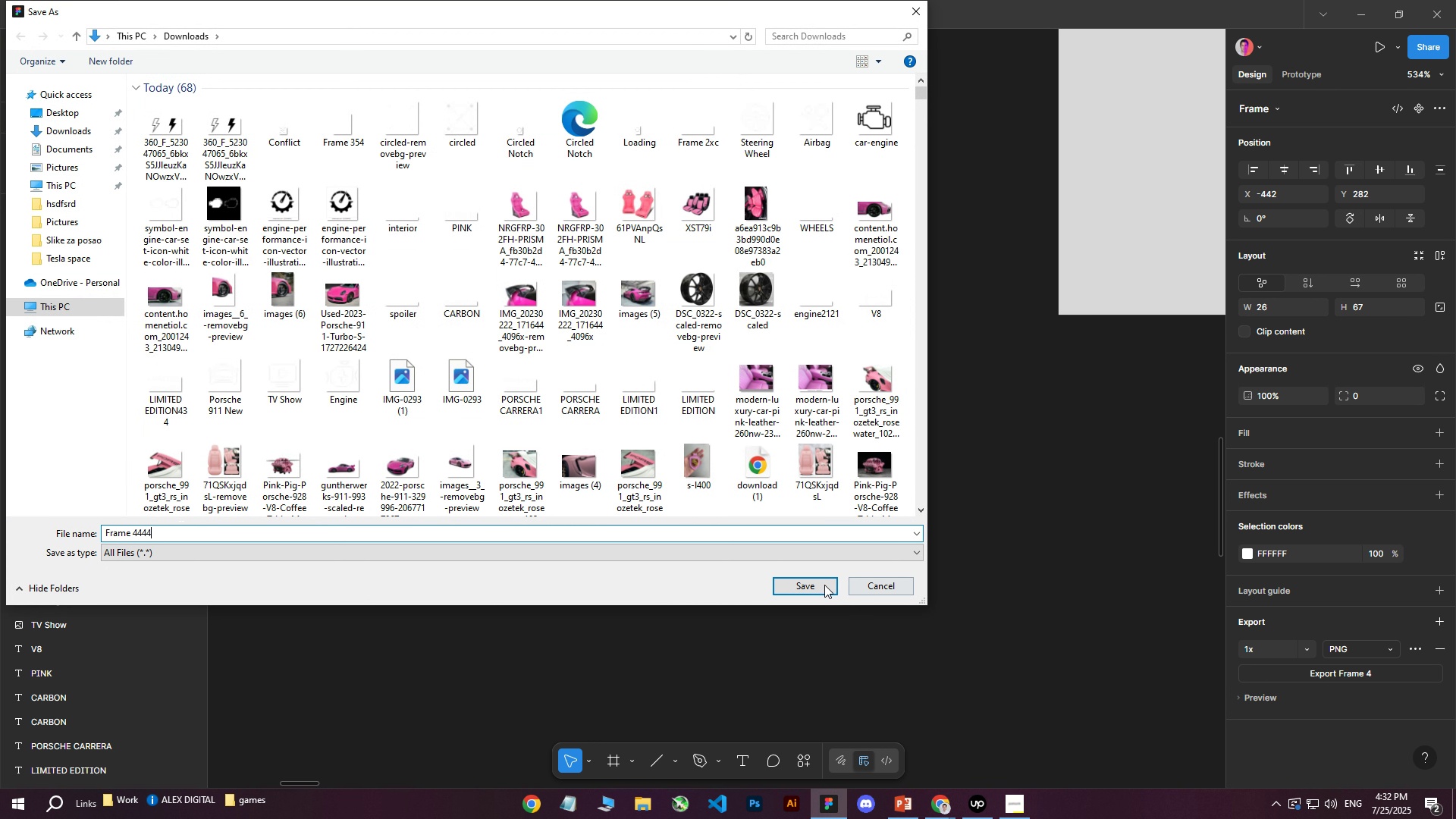 
left_click([824, 585])
 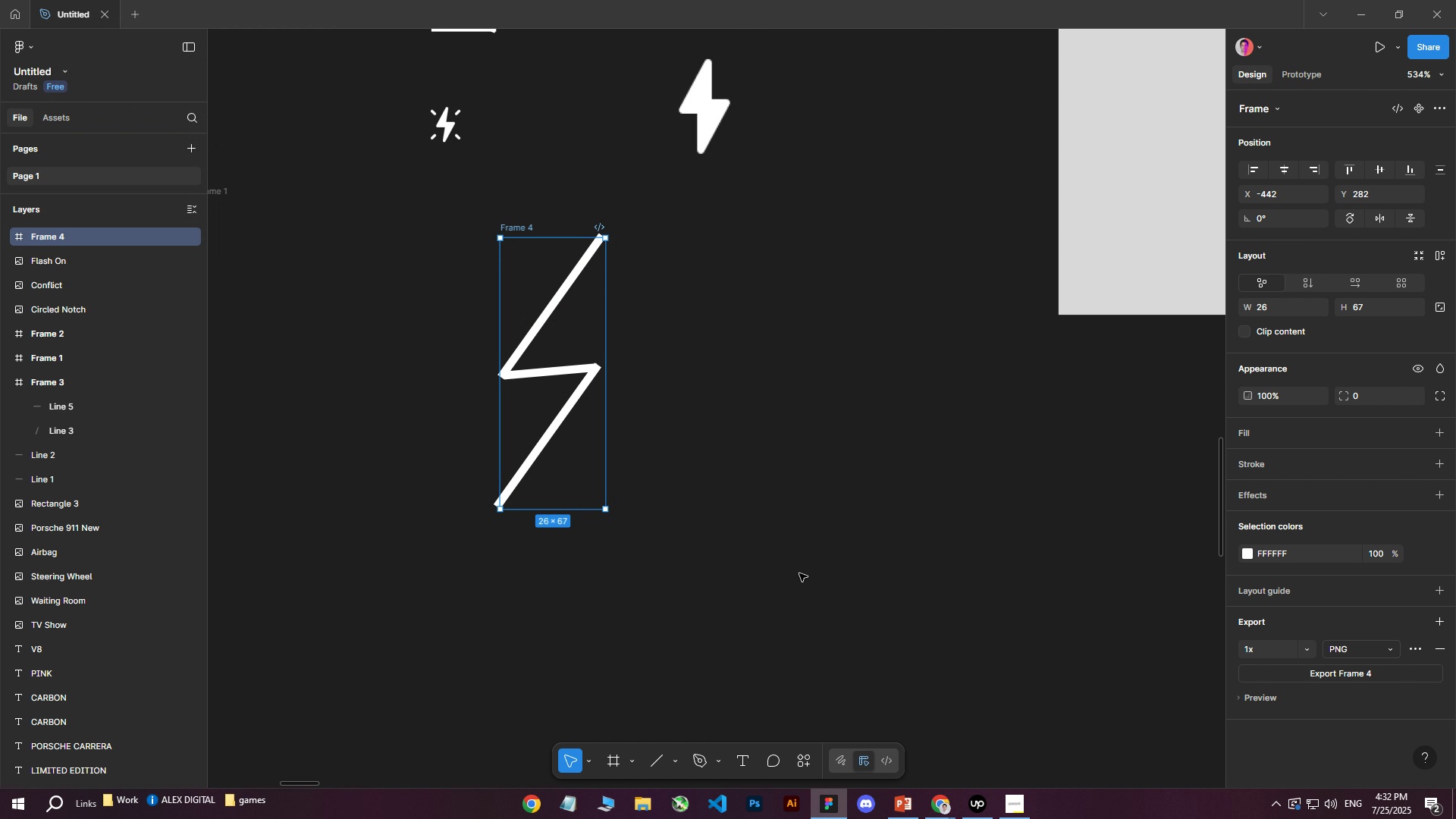 
left_click([777, 588])
 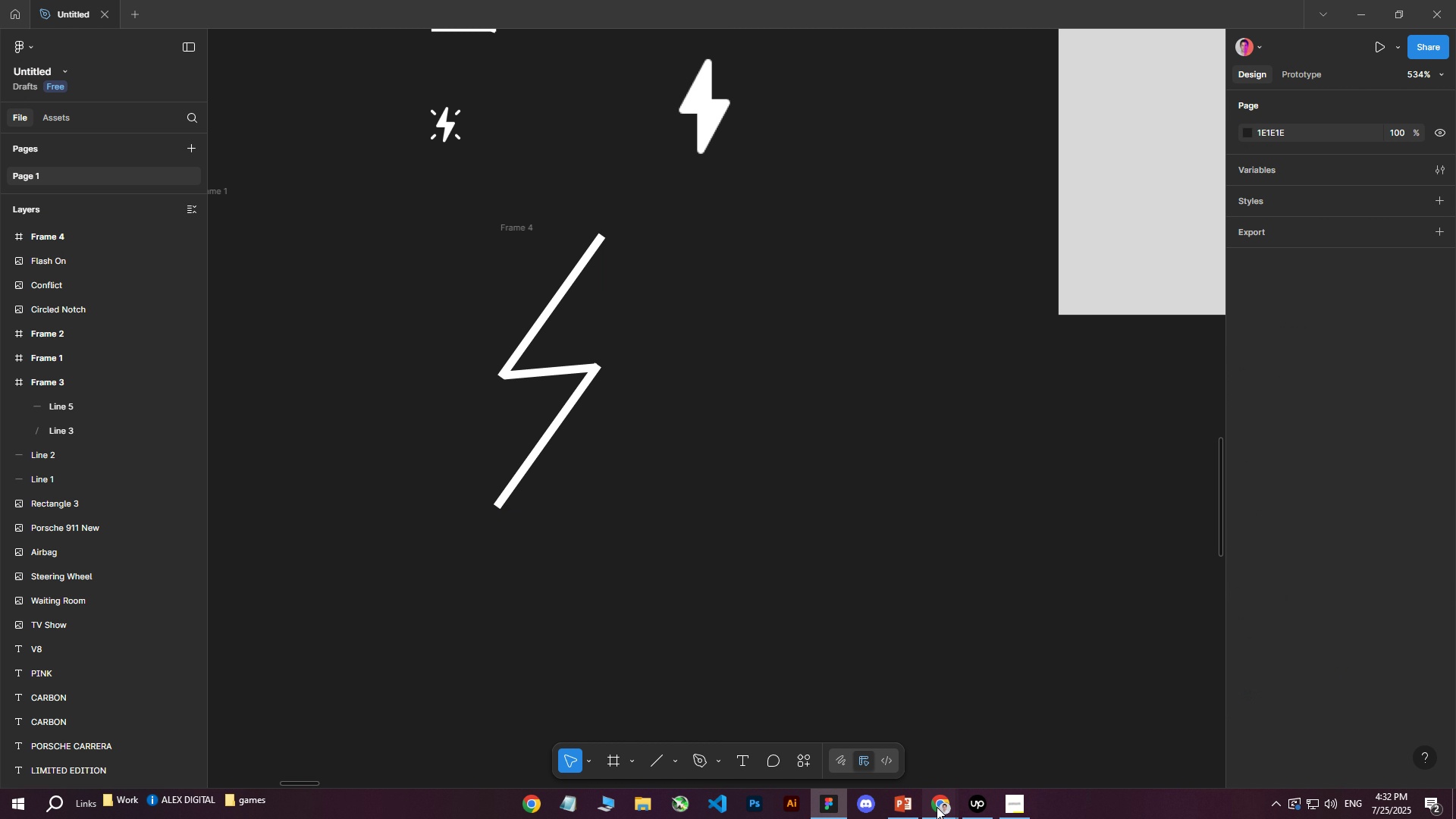 
double_click([853, 755])
 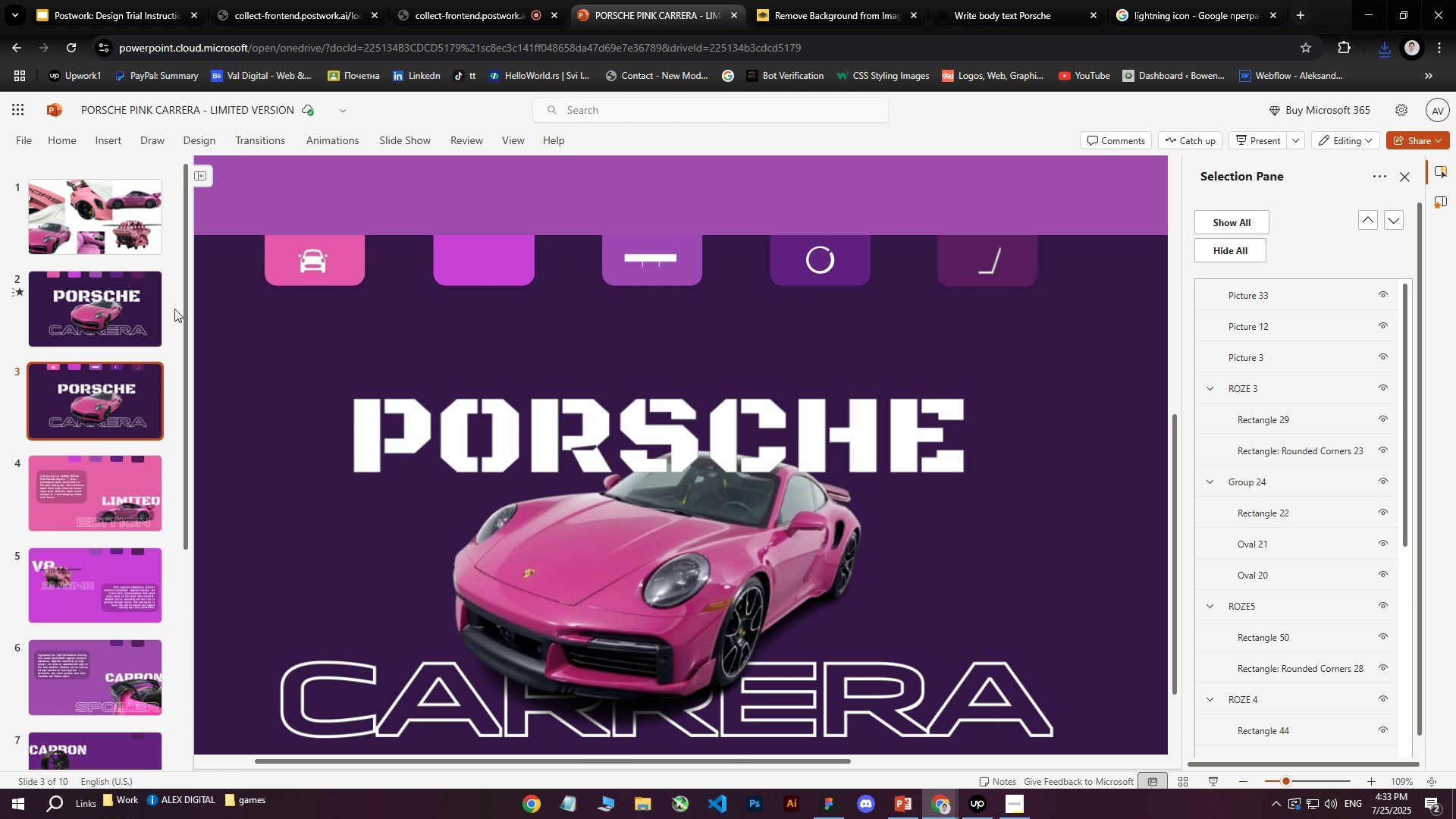 
left_click([108, 140])
 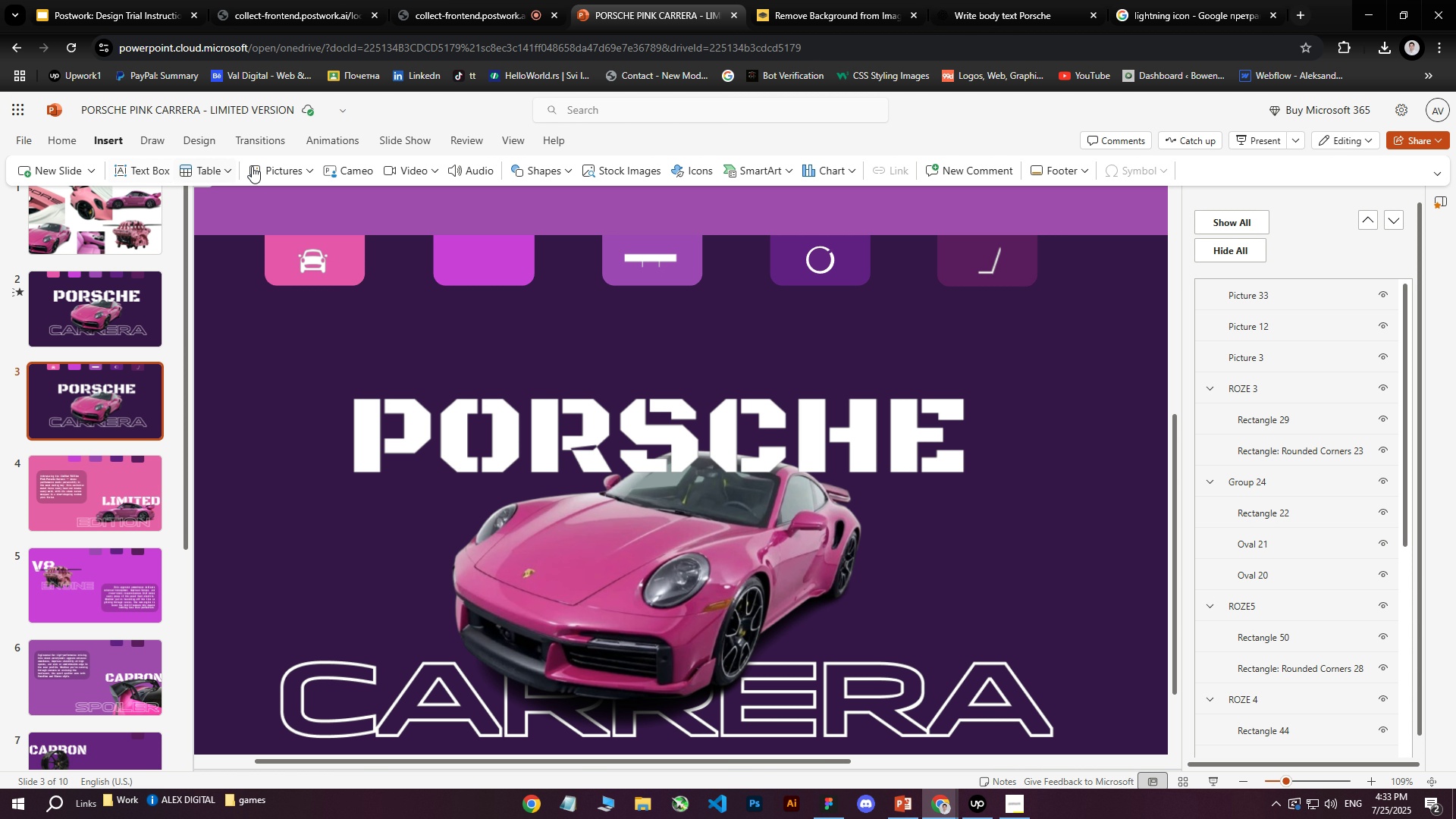 
left_click([272, 168])
 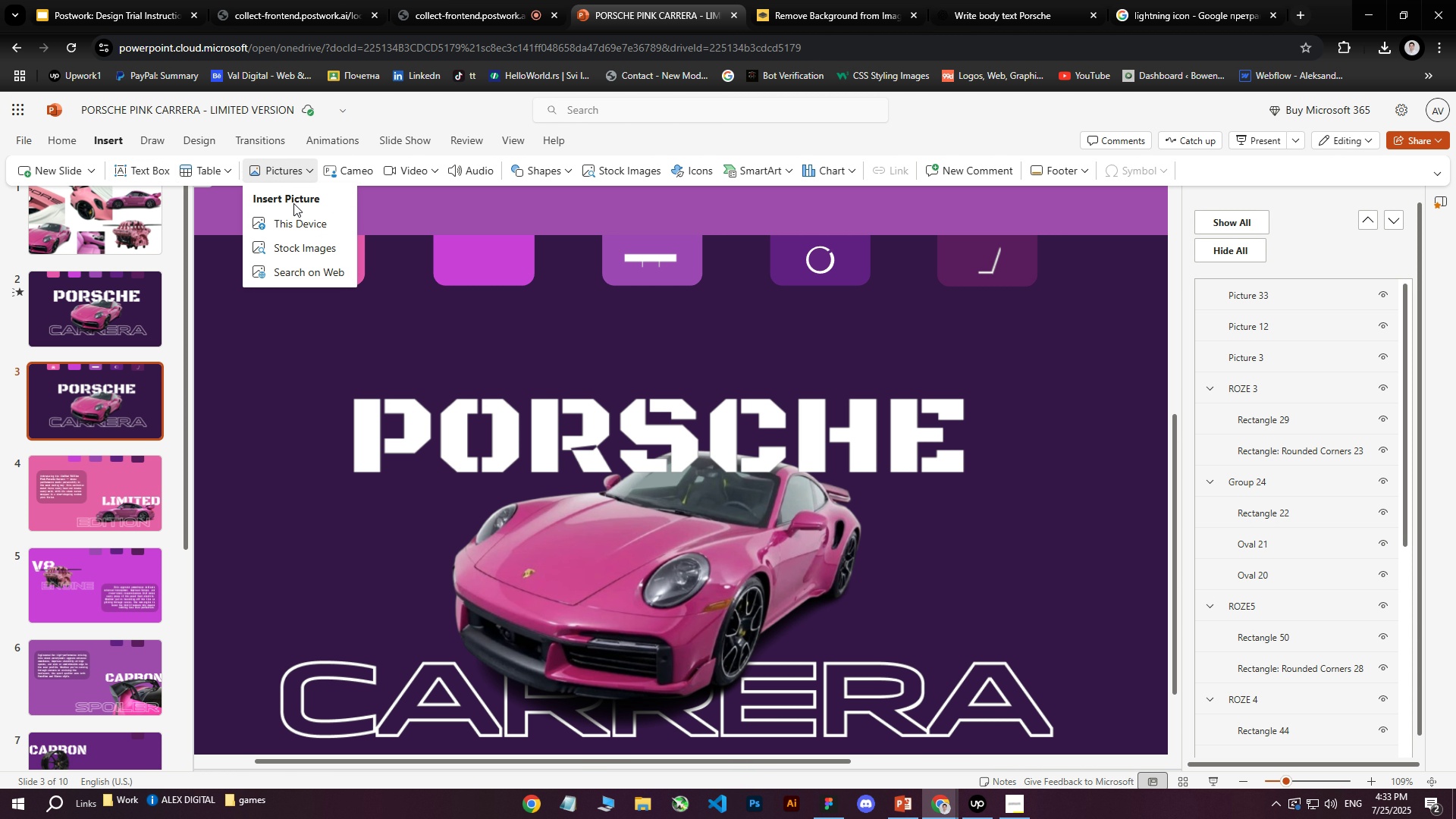 
left_click([283, 215])
 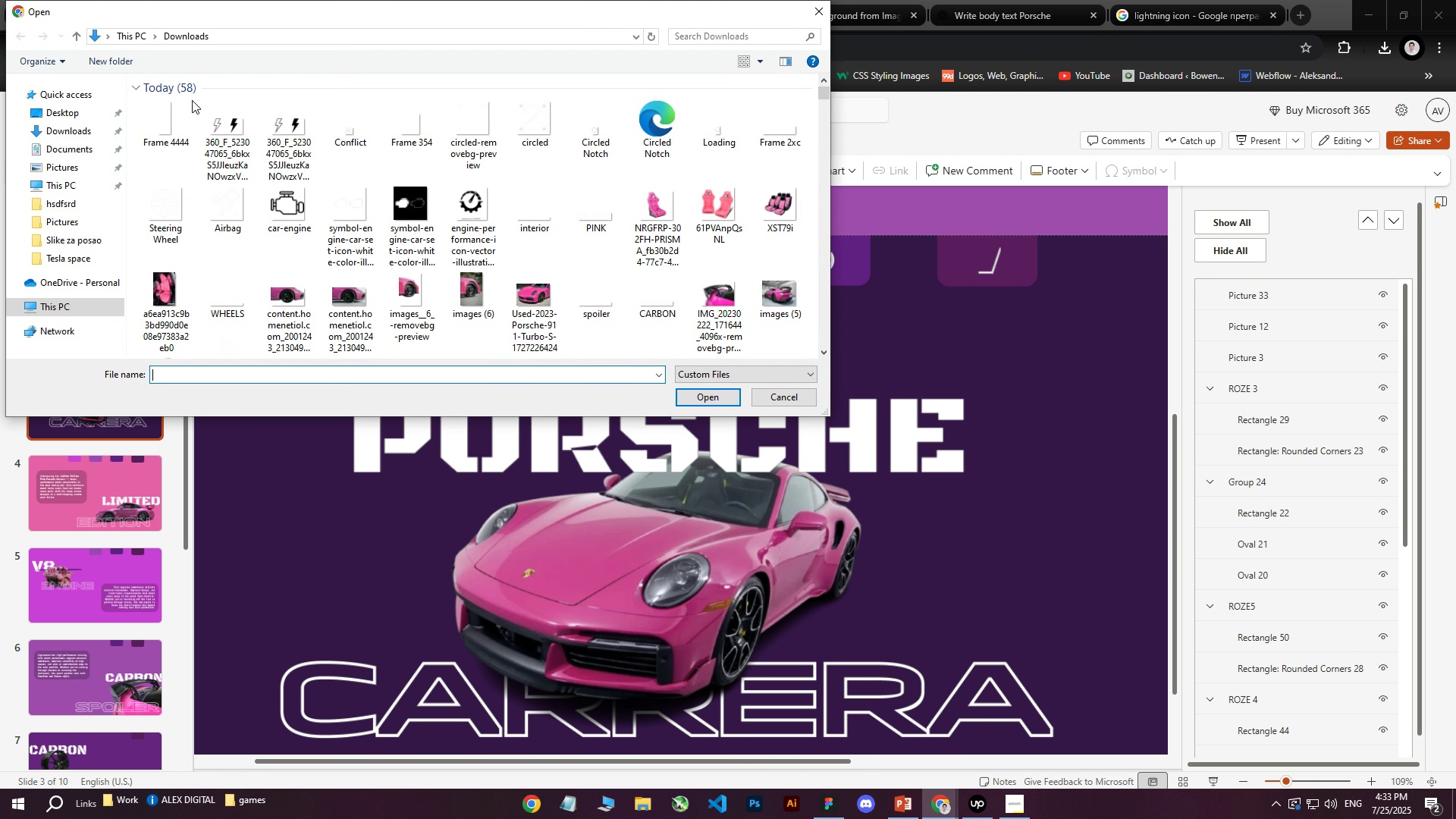 
left_click([135, 121])
 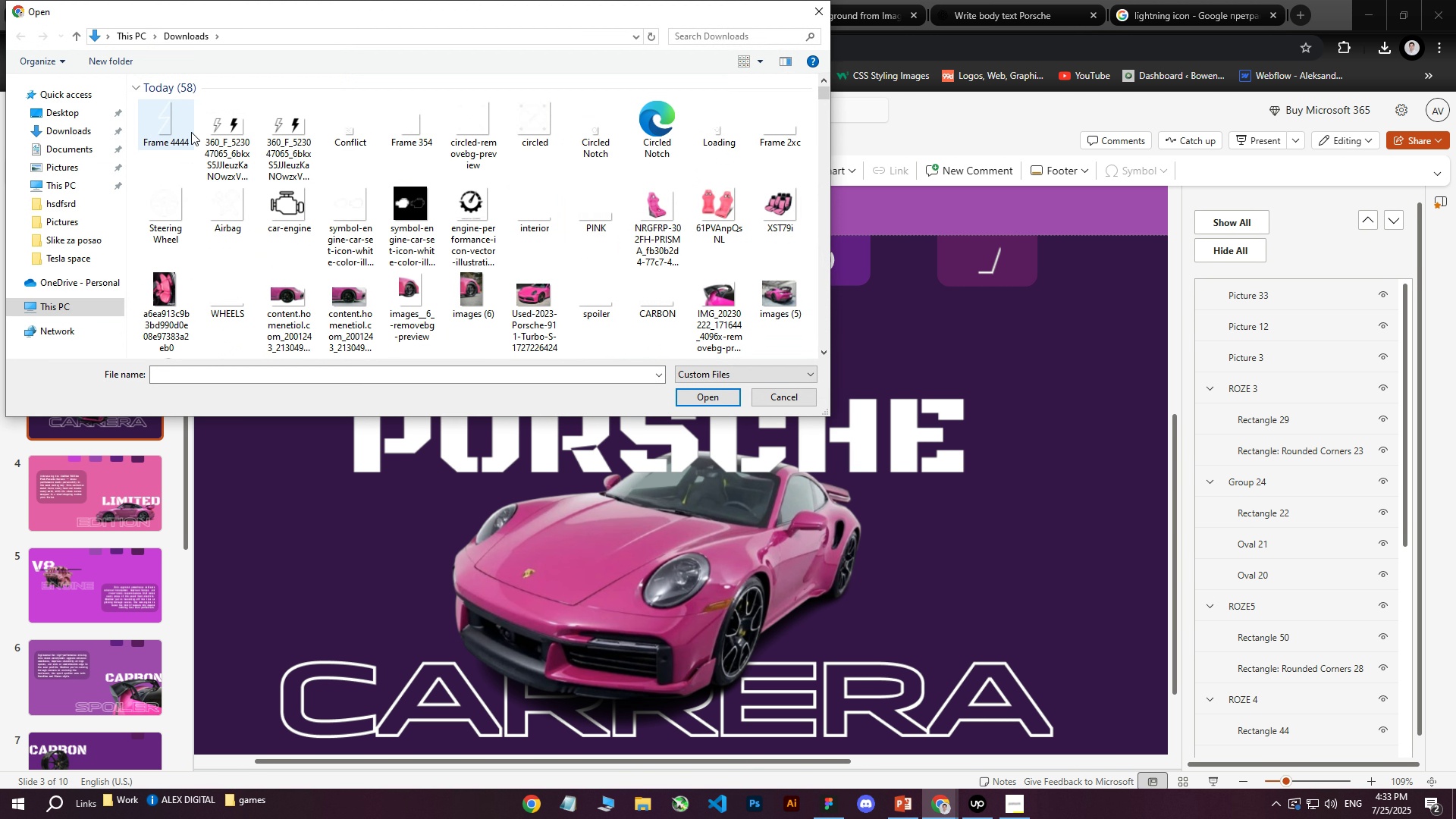 
left_click([162, 127])
 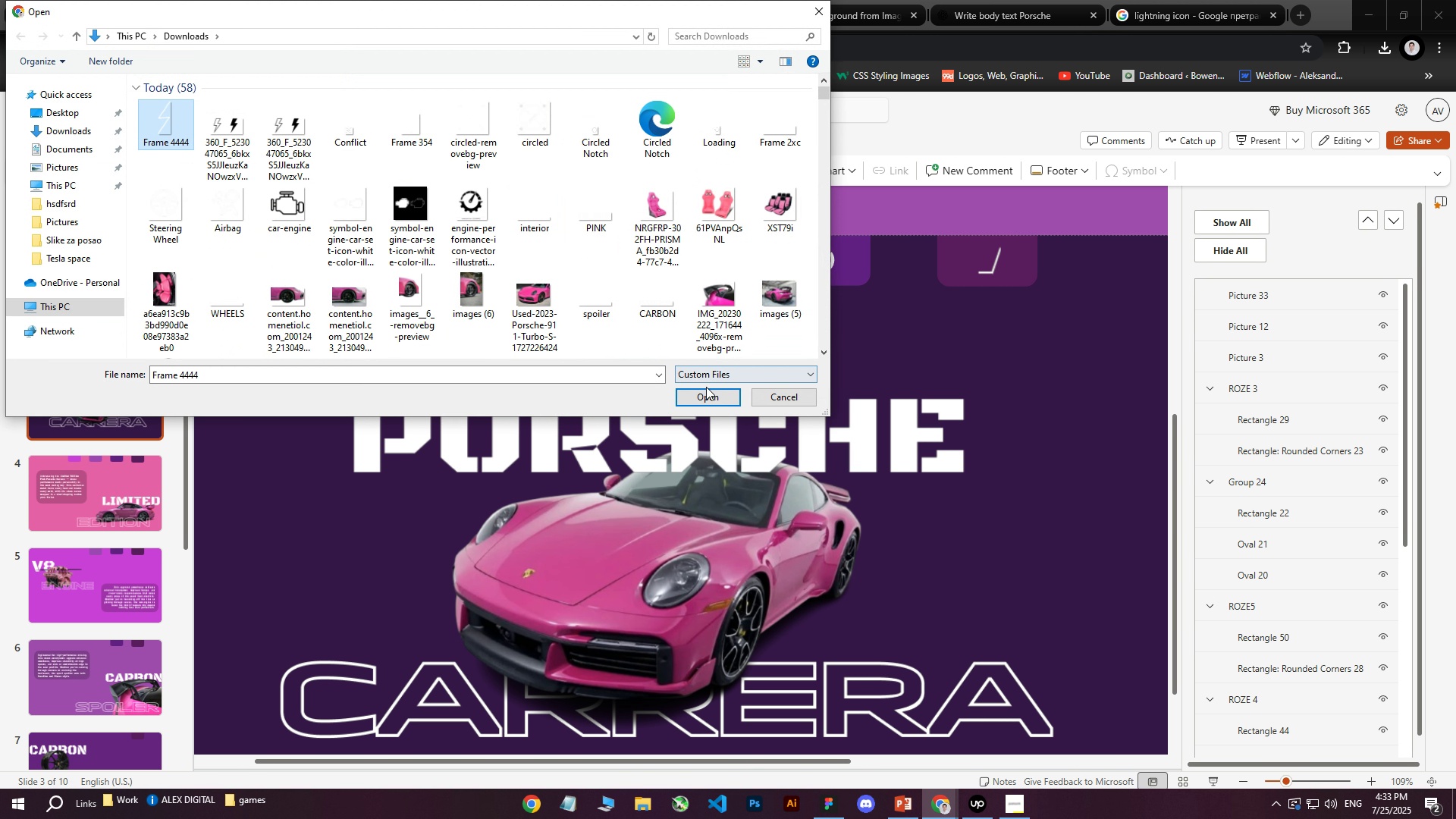 
left_click([698, 398])
 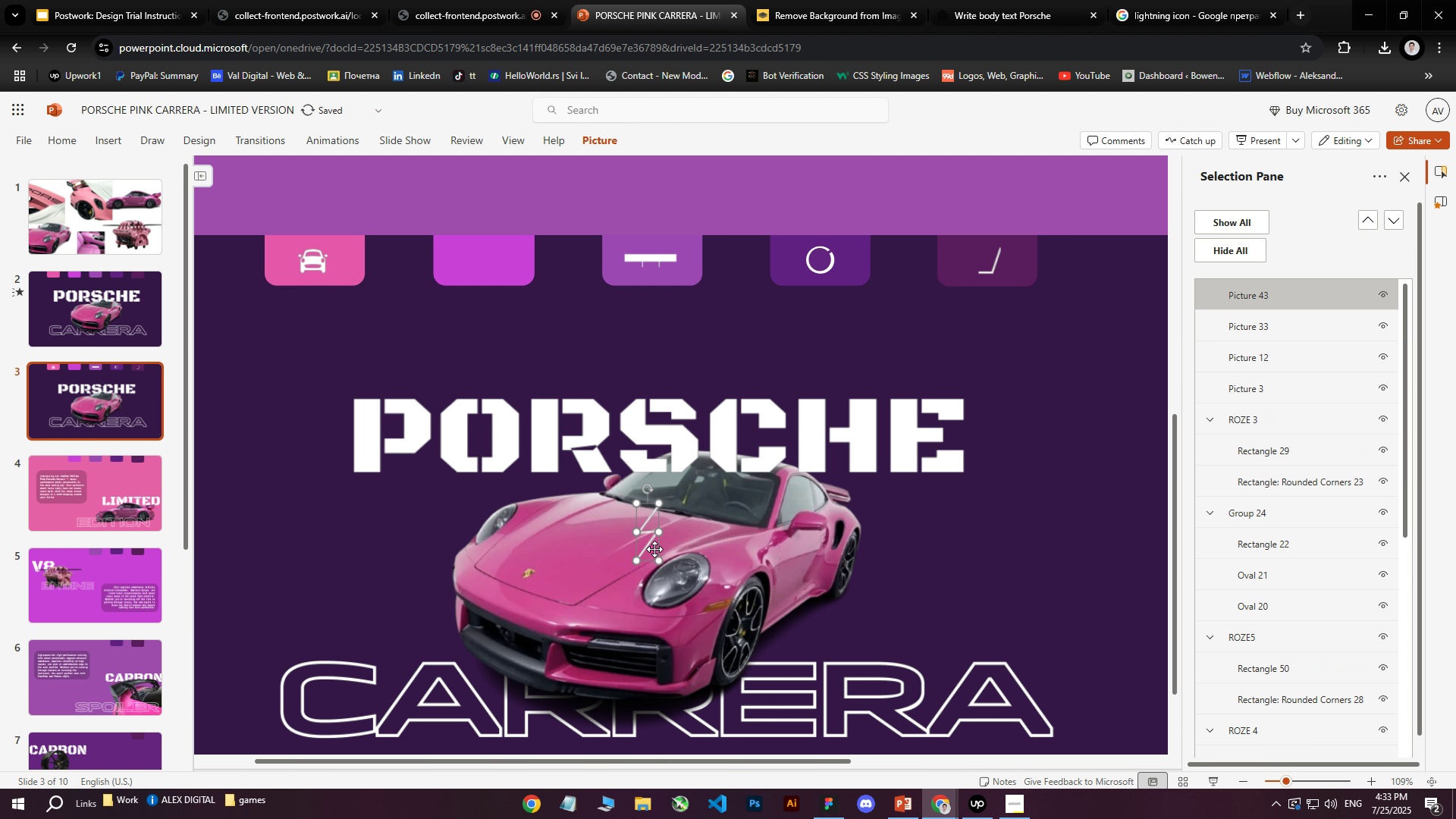 
left_click_drag(start_coordinate=[658, 561], to_coordinate=[648, 511])
 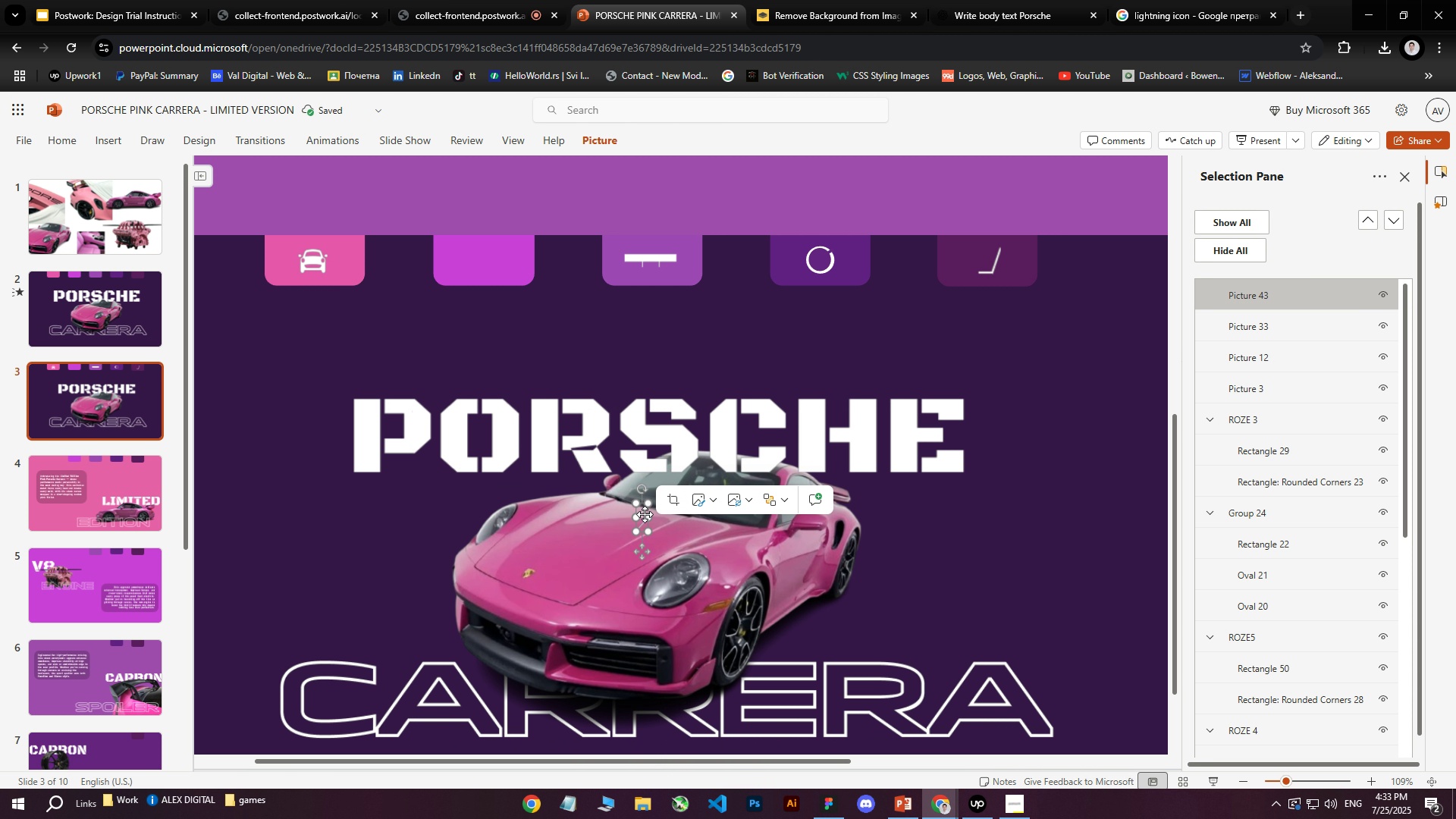 
left_click_drag(start_coordinate=[644, 513], to_coordinate=[484, 256])
 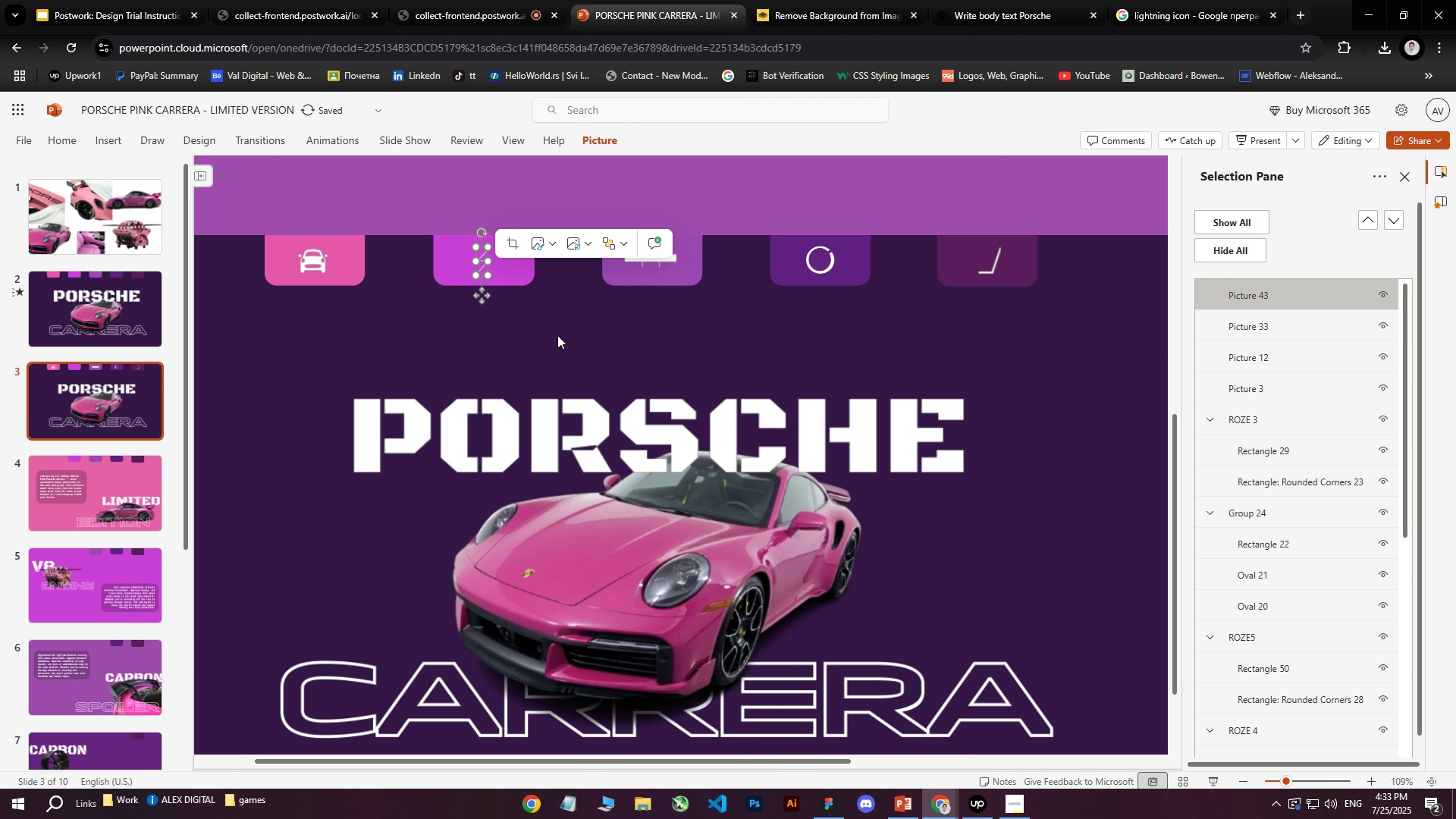 
left_click([557, 335])
 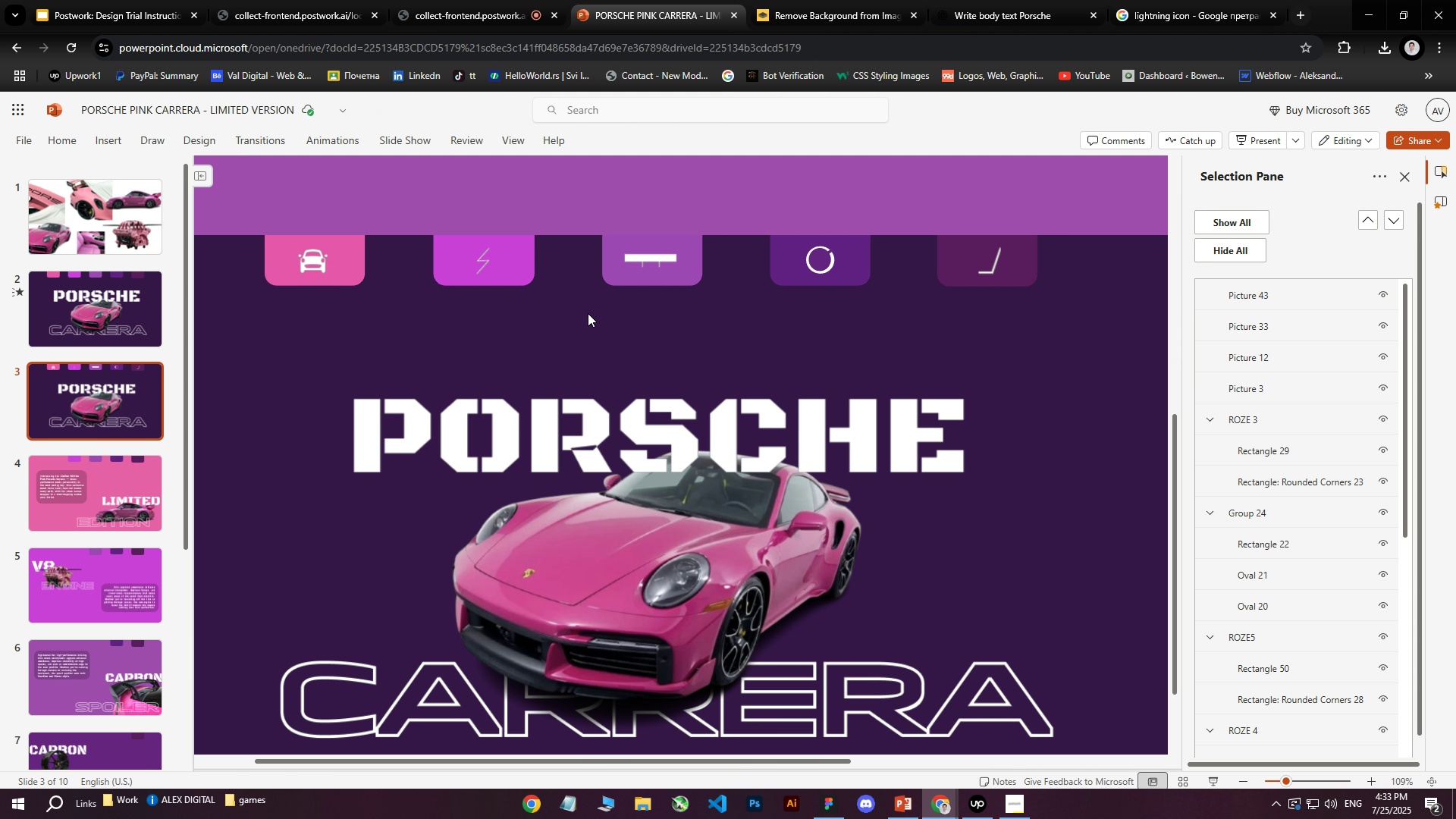 
left_click([823, 809])
 